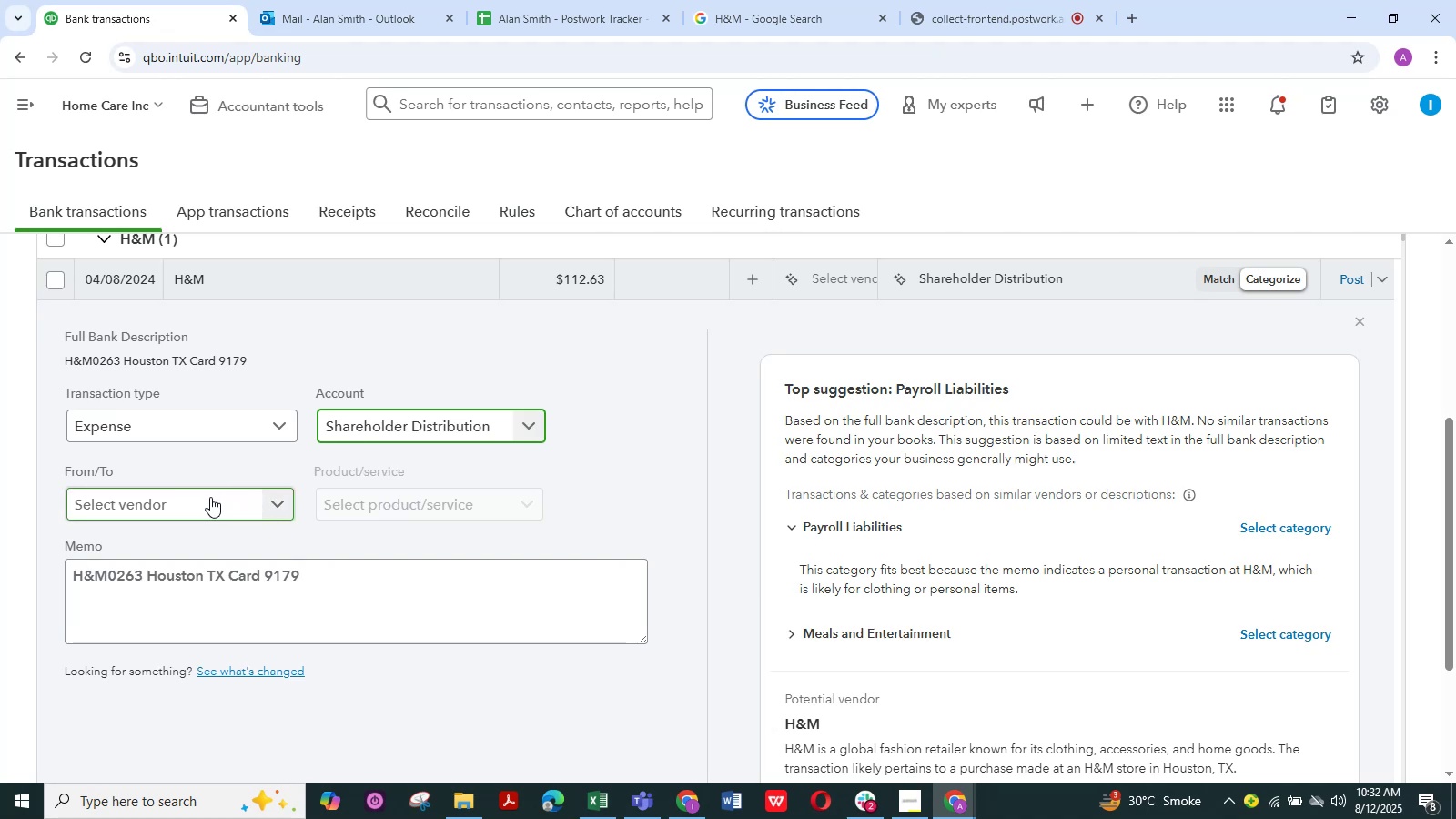 
left_click([161, 502])
 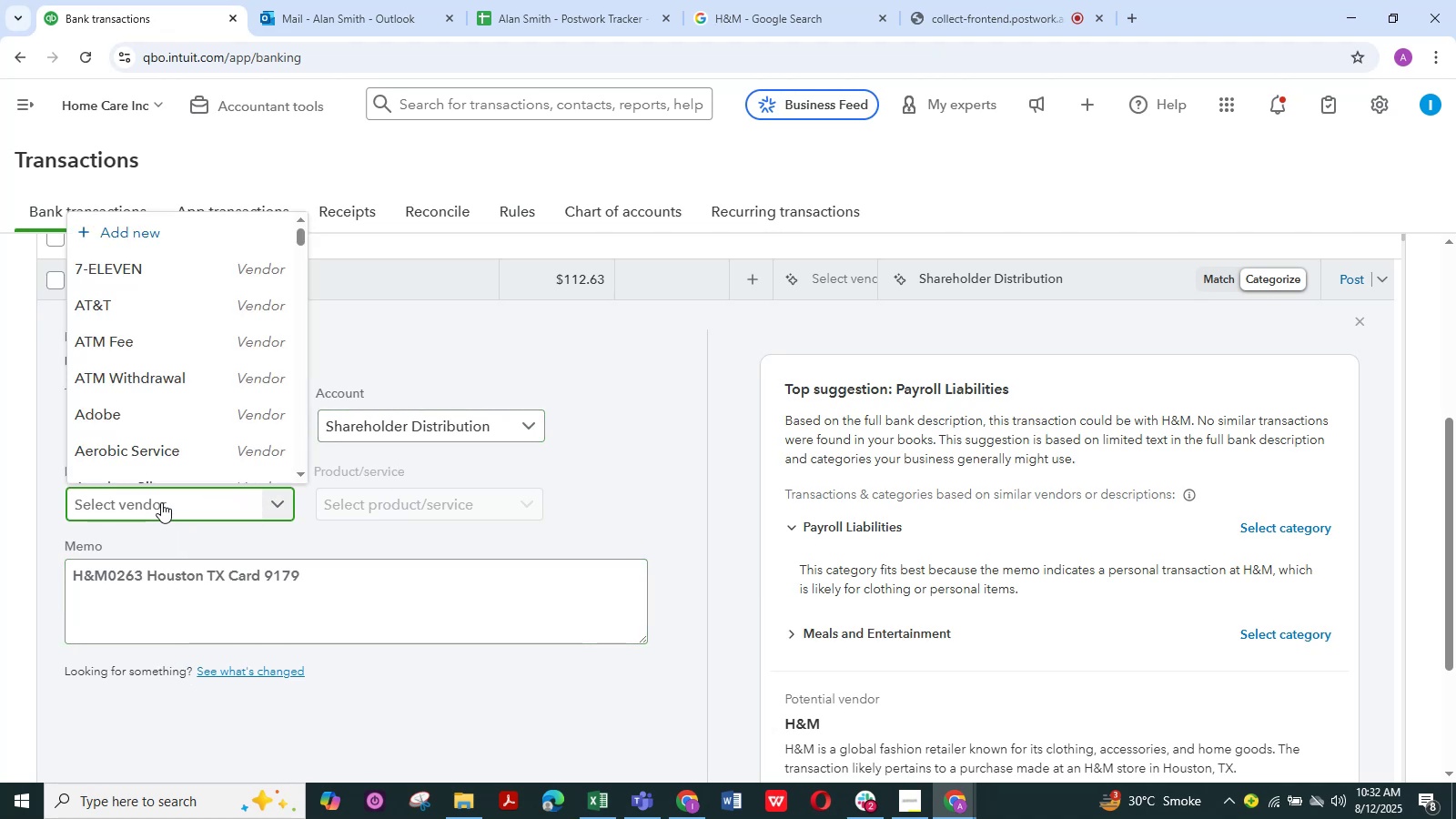 
key(Control+V)
 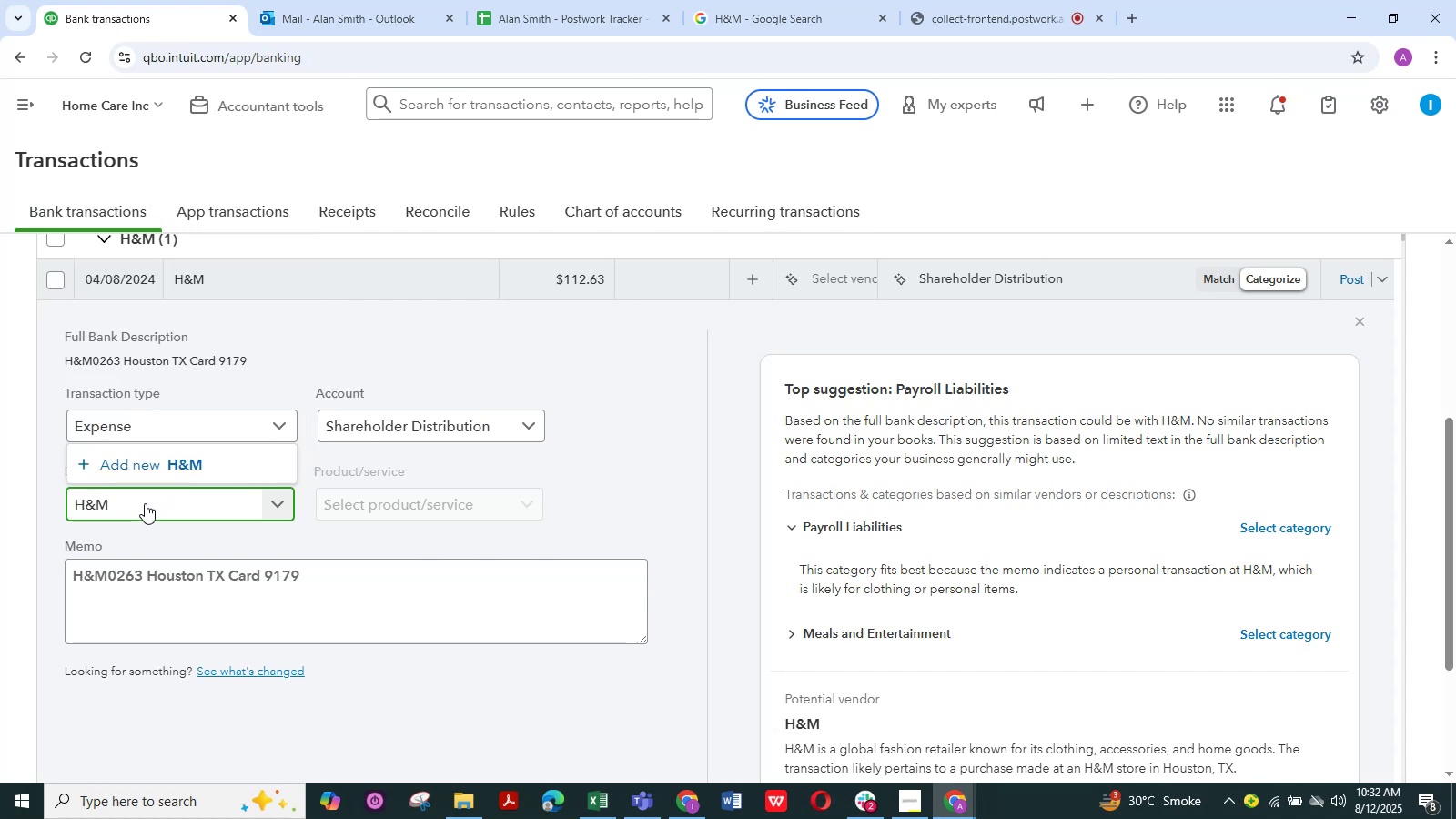 
left_click_drag(start_coordinate=[144, 502], to_coordinate=[46, 502])
 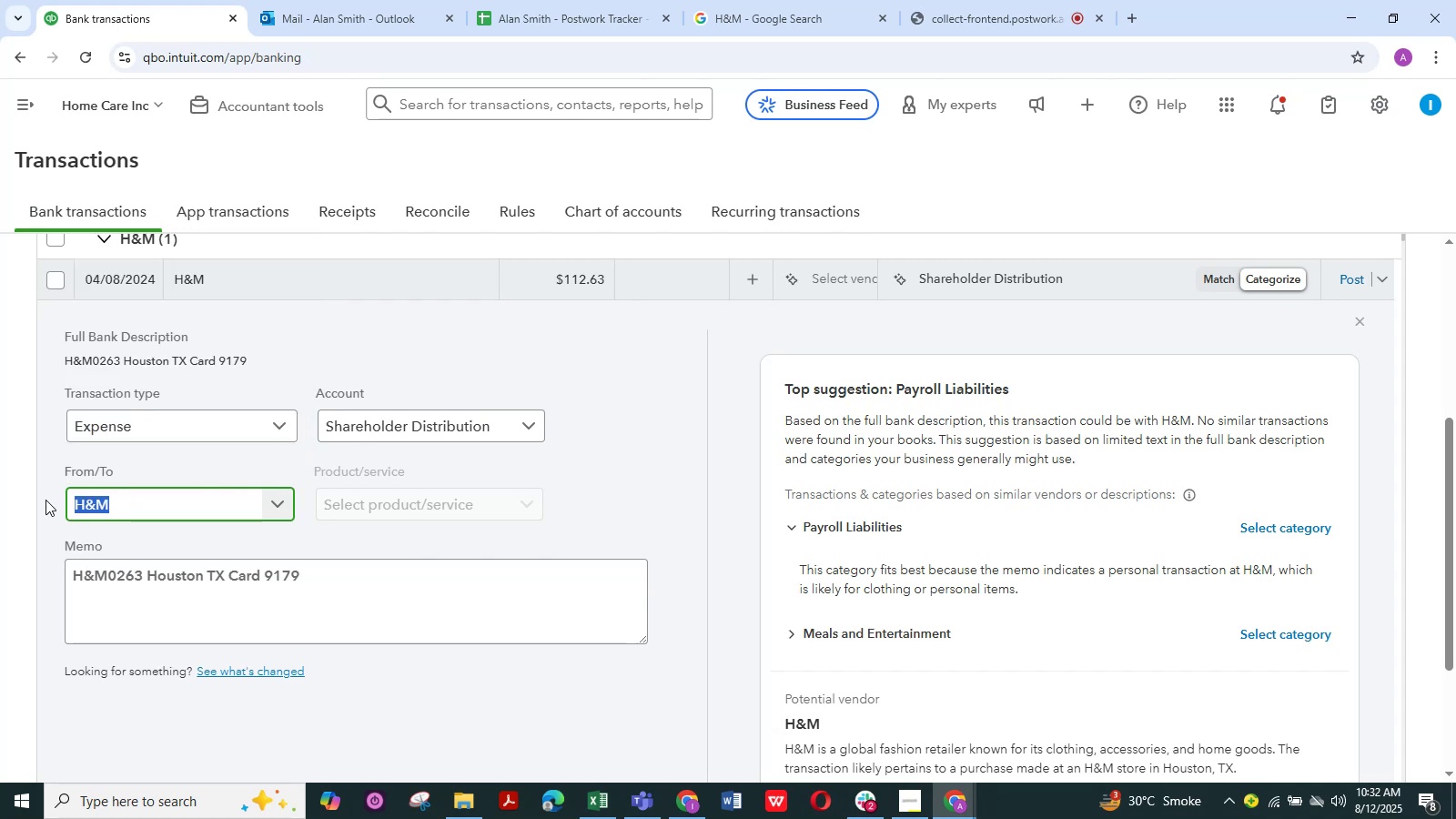 
key(Backspace)
 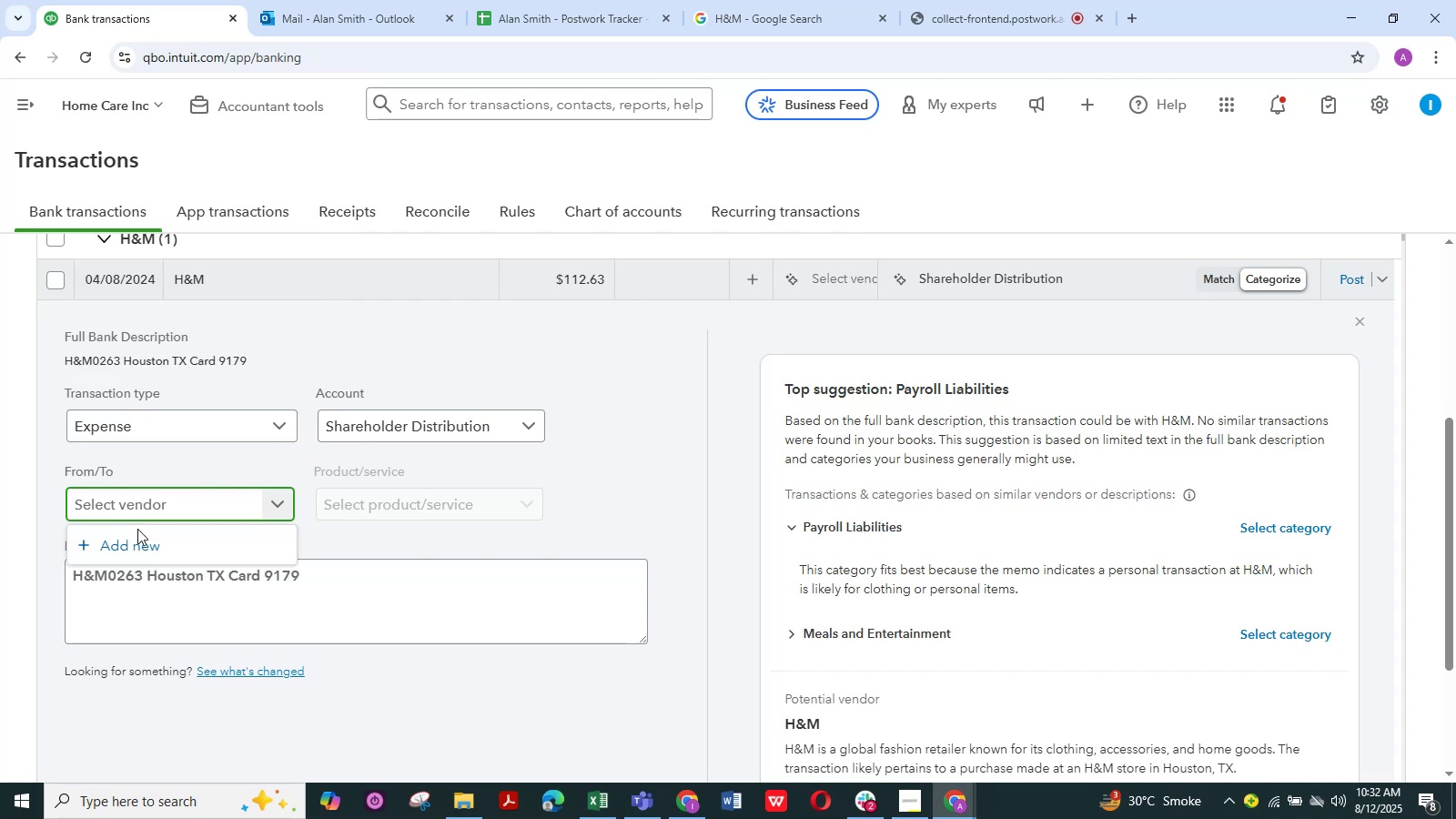 
left_click([138, 542])
 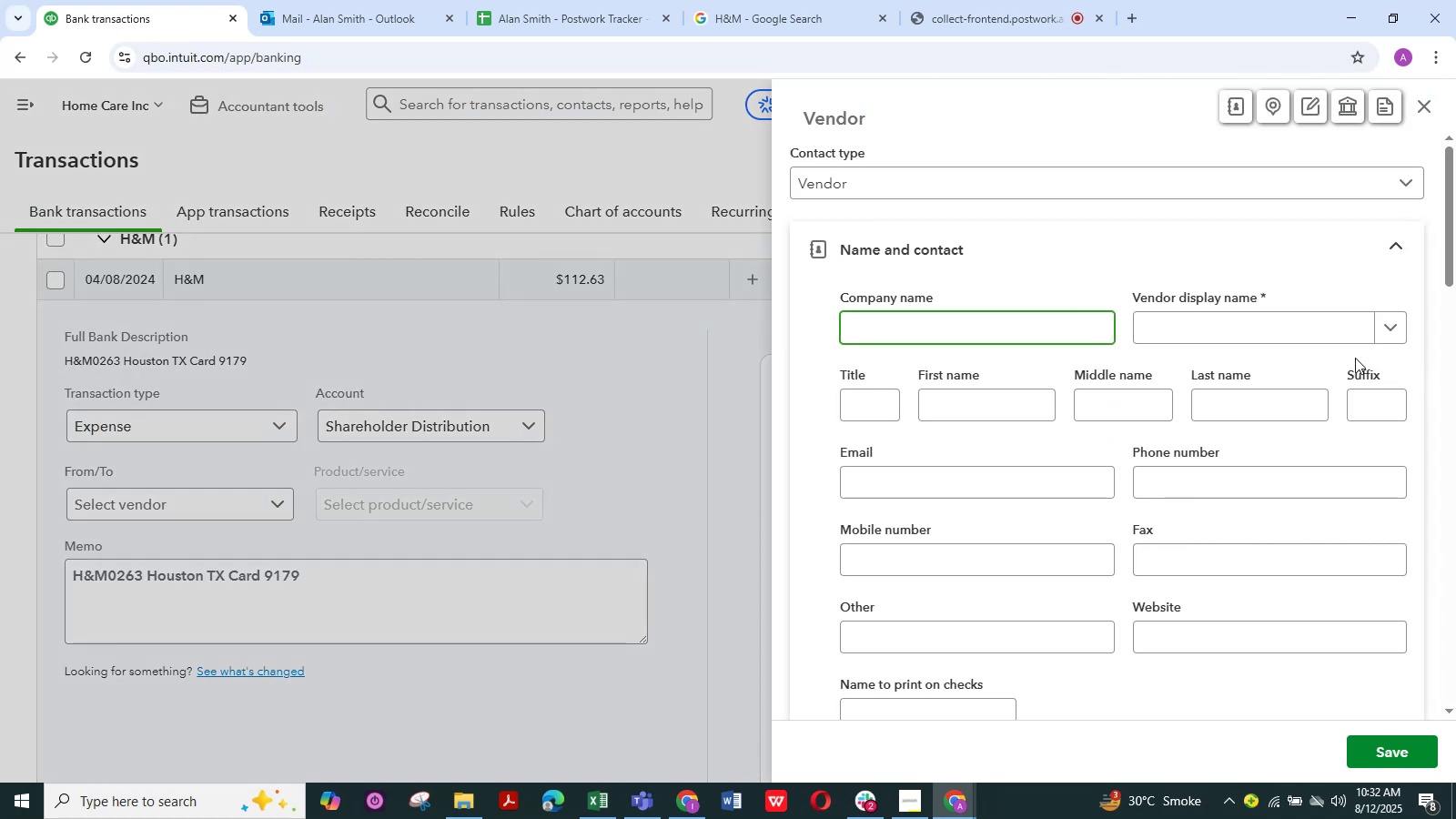 
left_click([1262, 326])
 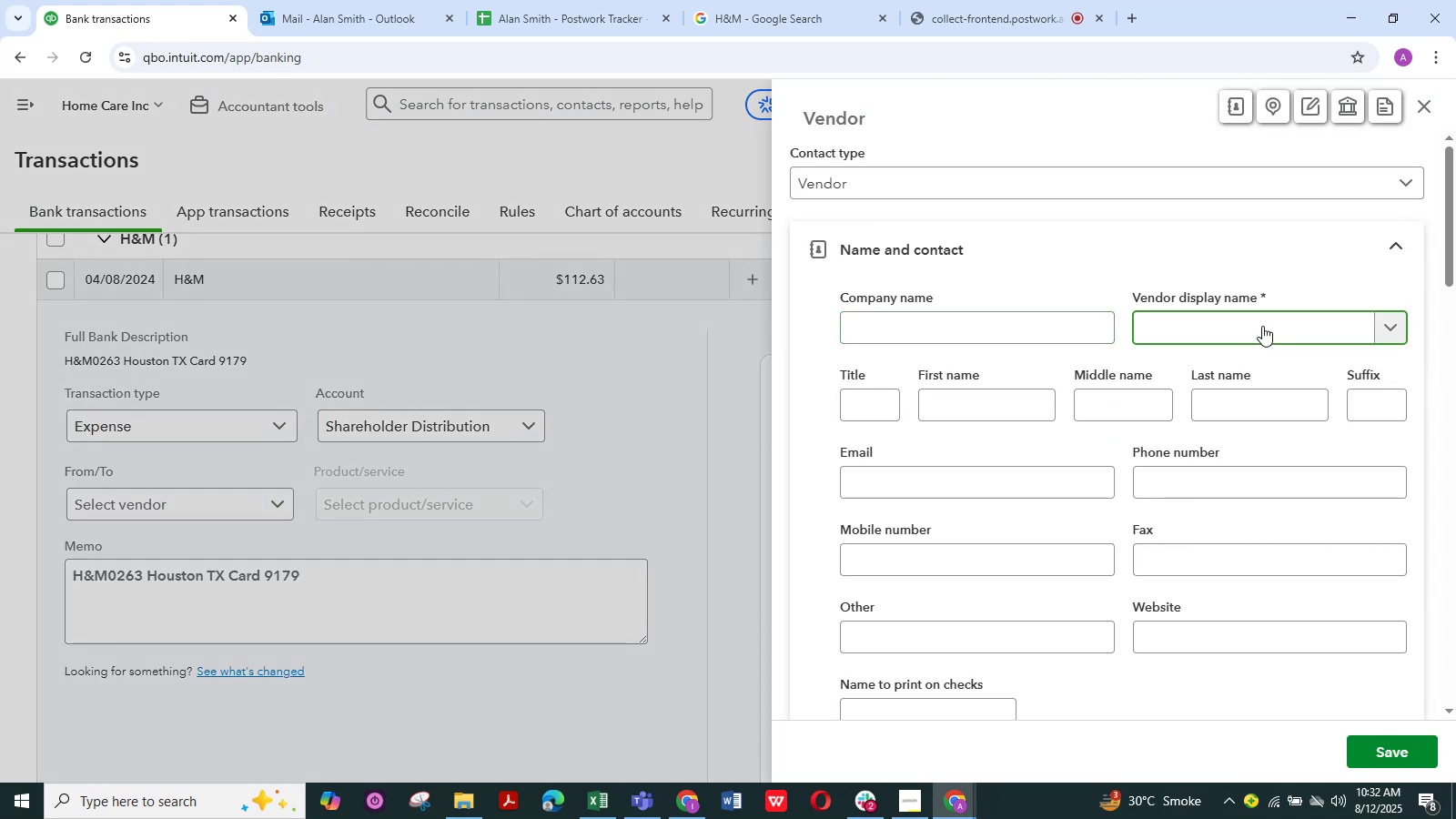 
key(Control+V)
 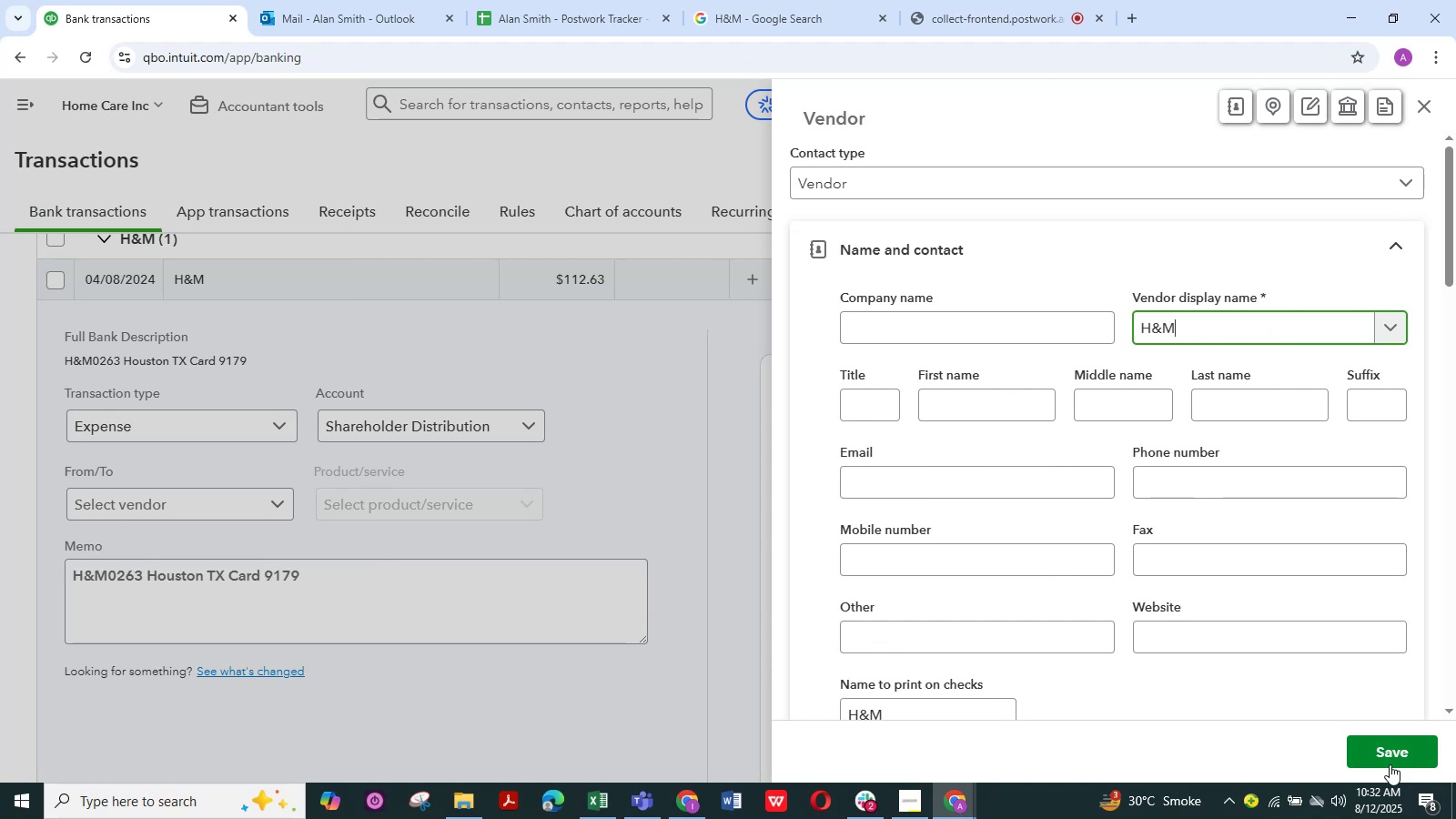 
left_click([1390, 748])
 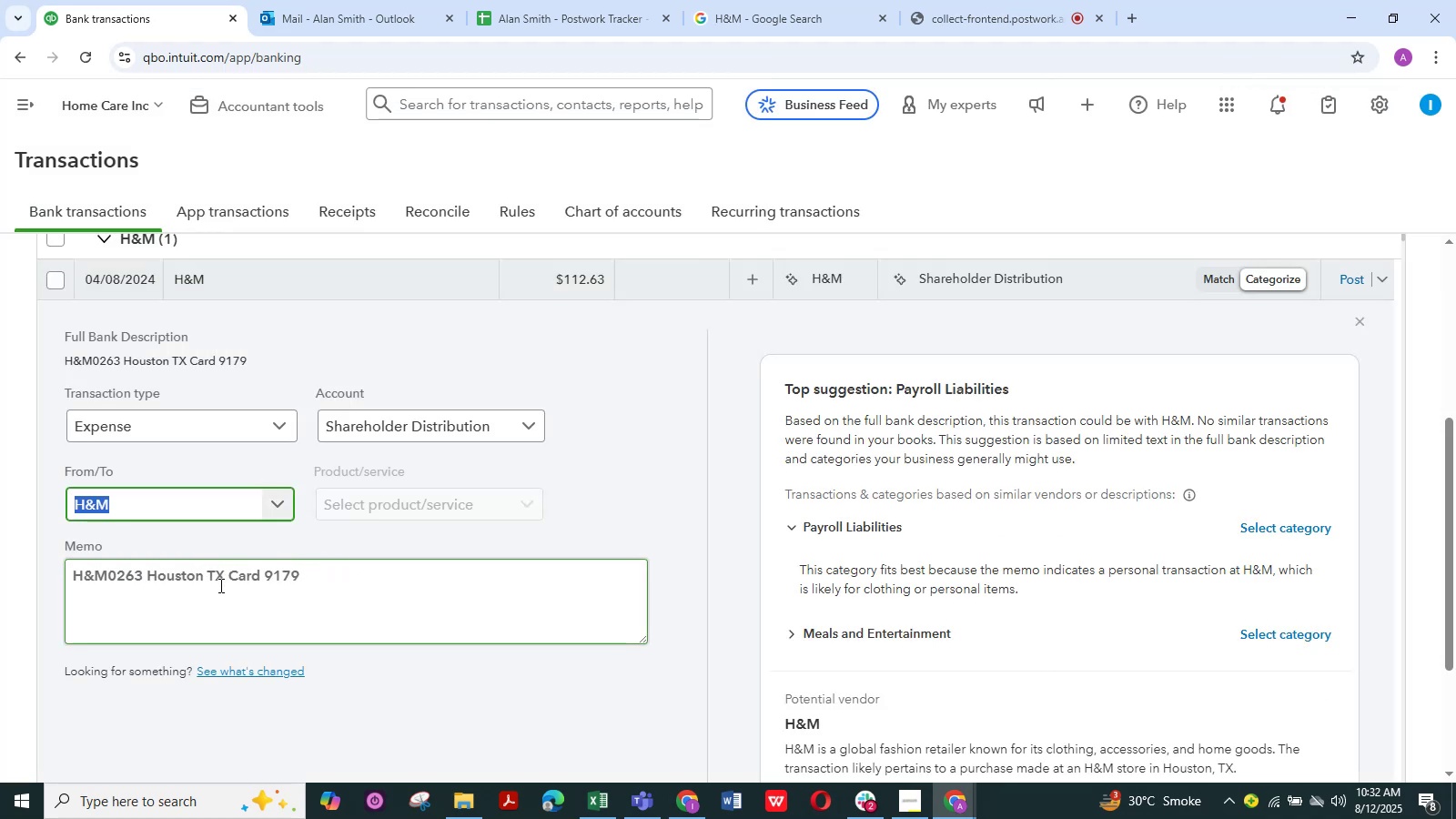 
wait(5.48)
 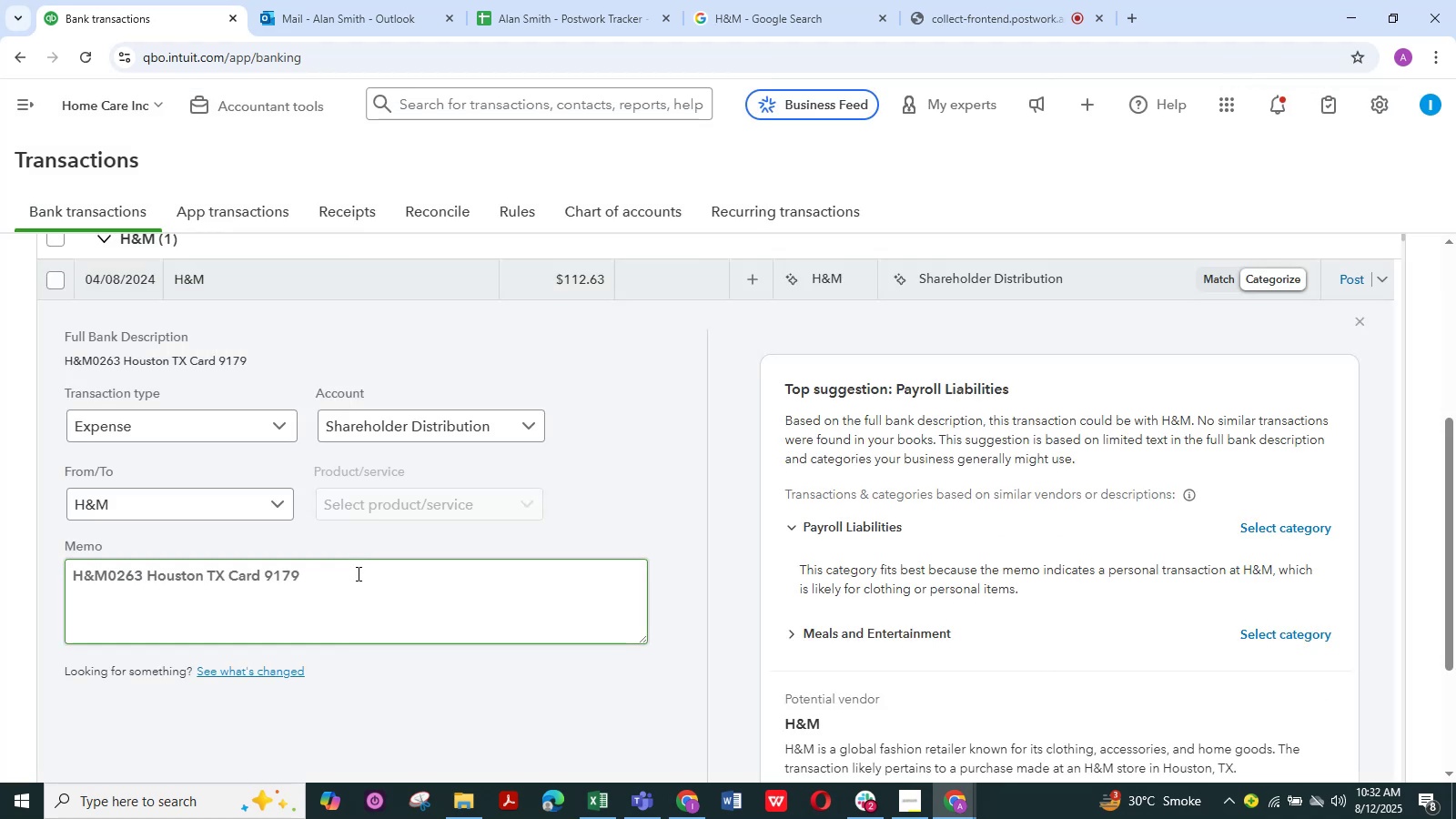 
left_click([456, 707])
 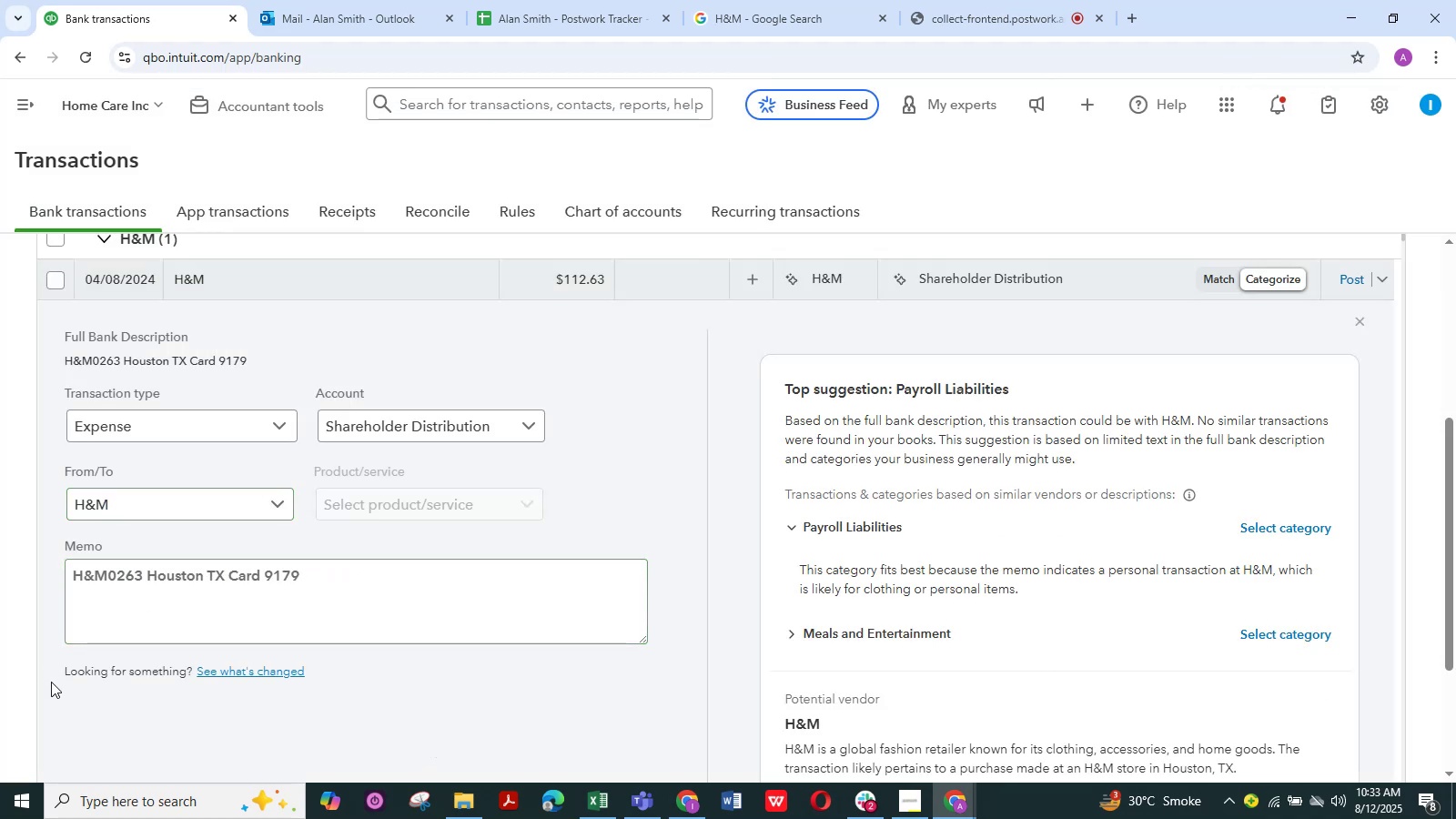 
scroll: coordinate [262, 695], scroll_direction: down, amount: 5.0
 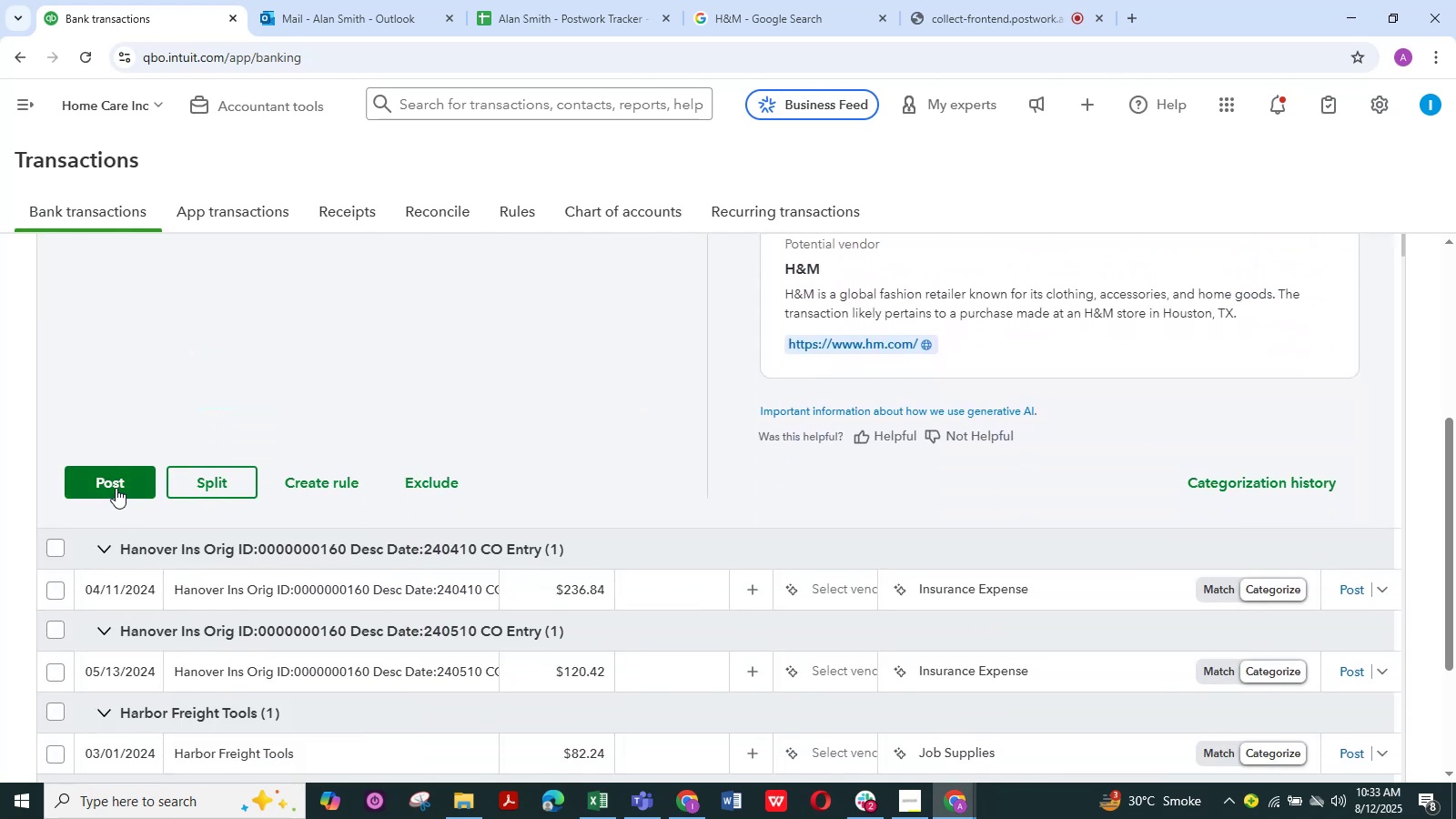 
left_click([116, 488])
 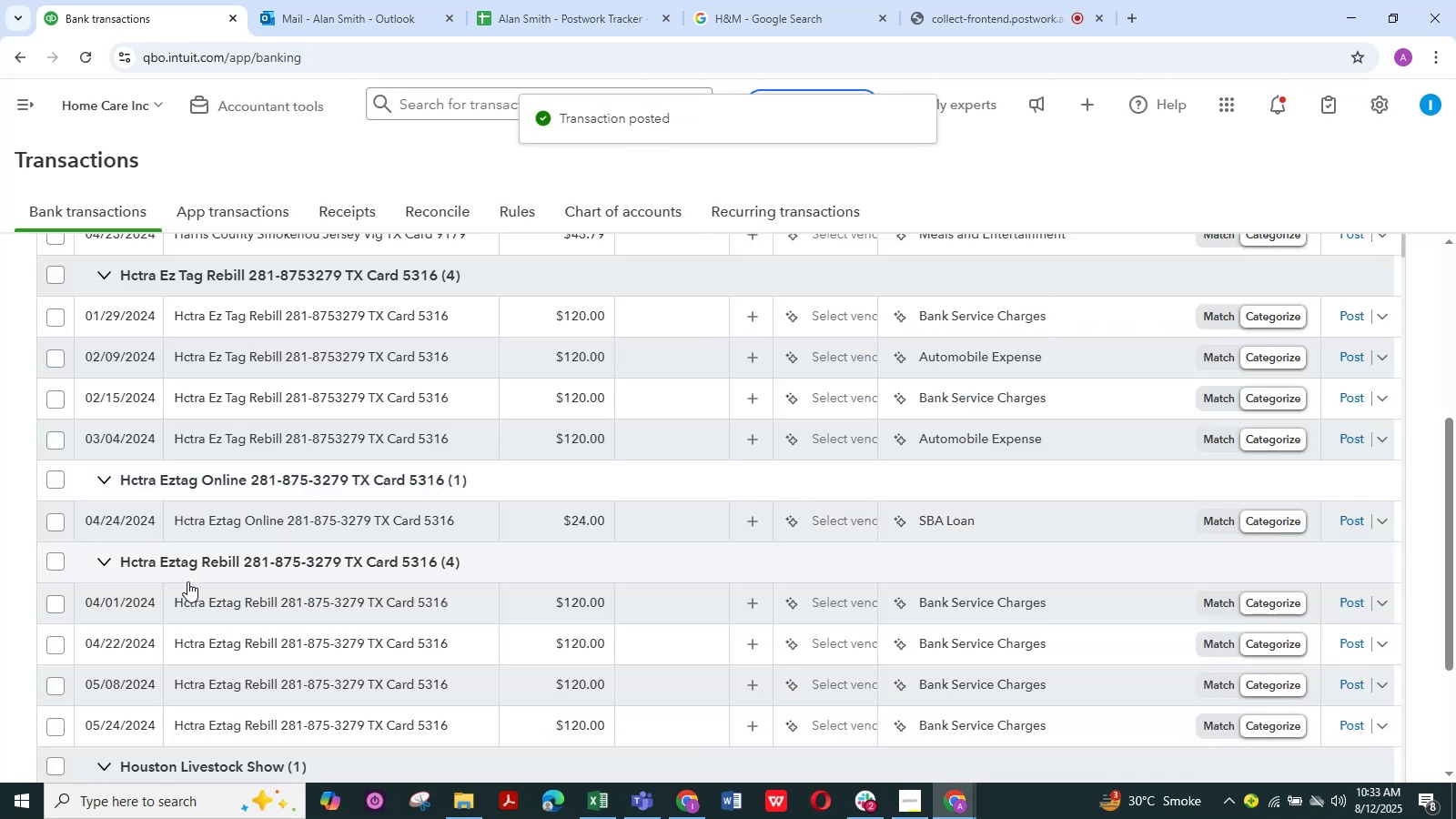 
wait(6.86)
 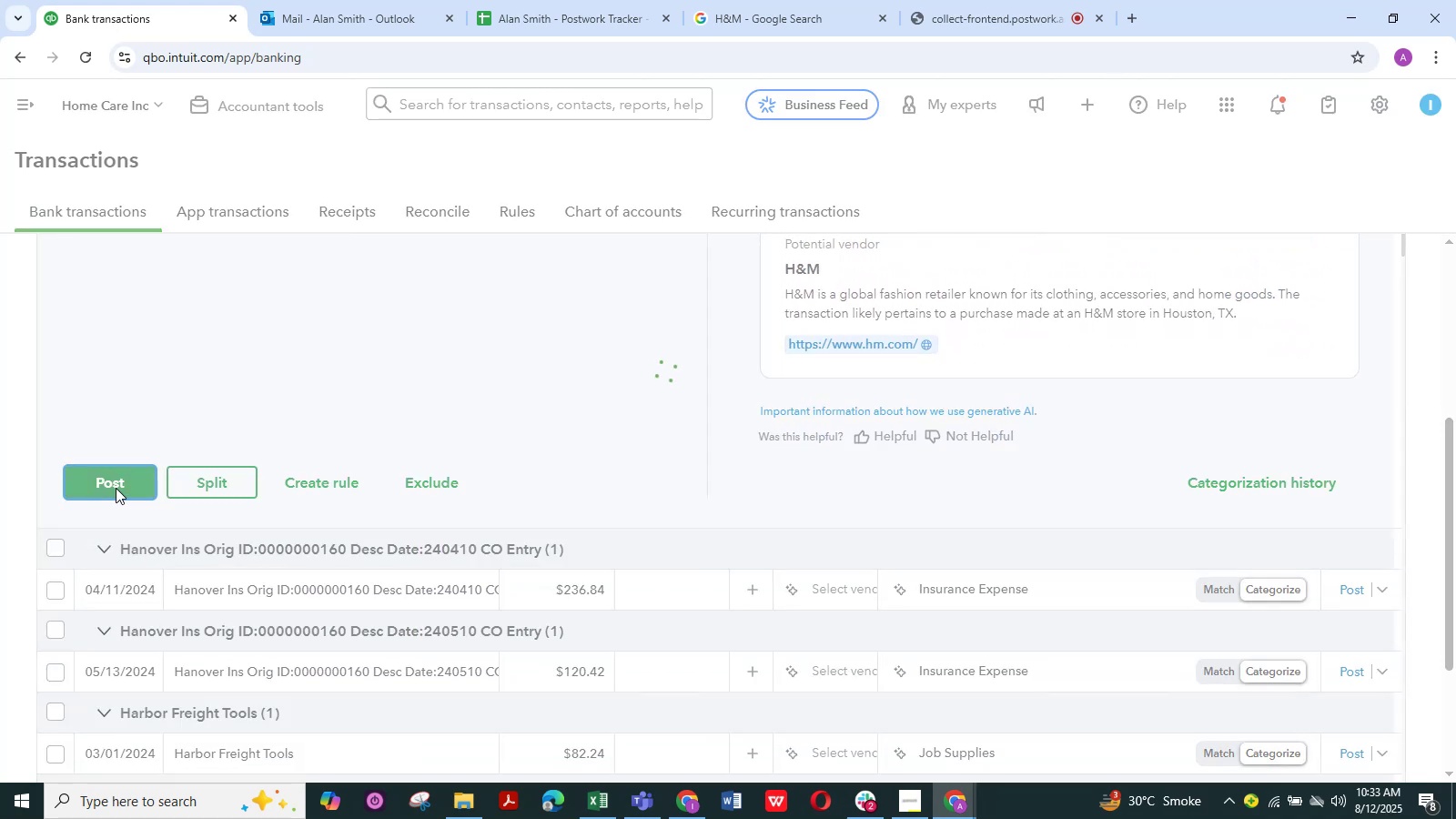 
scroll: coordinate [445, 474], scroll_direction: up, amount: 11.0
 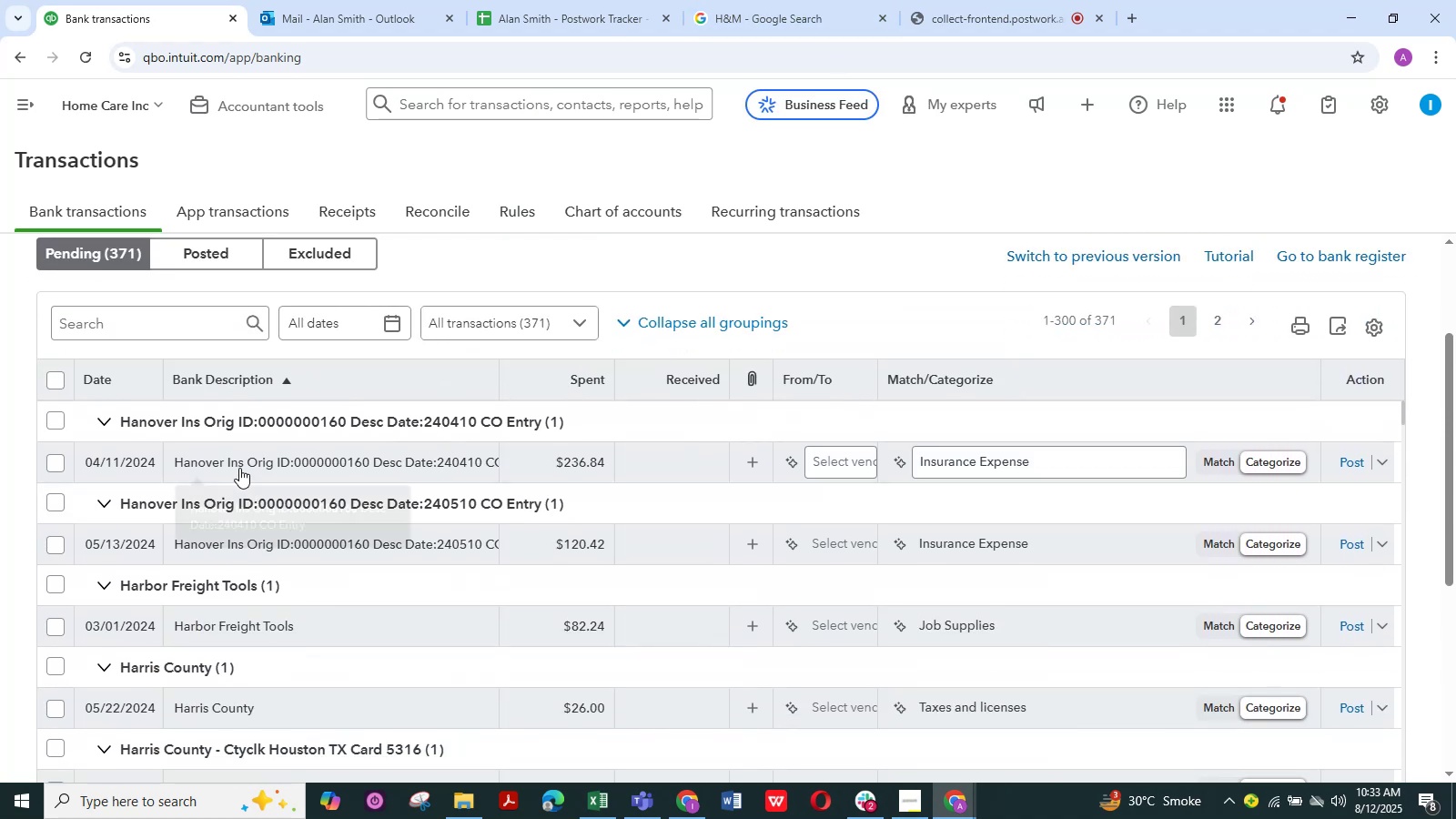 
left_click([239, 466])
 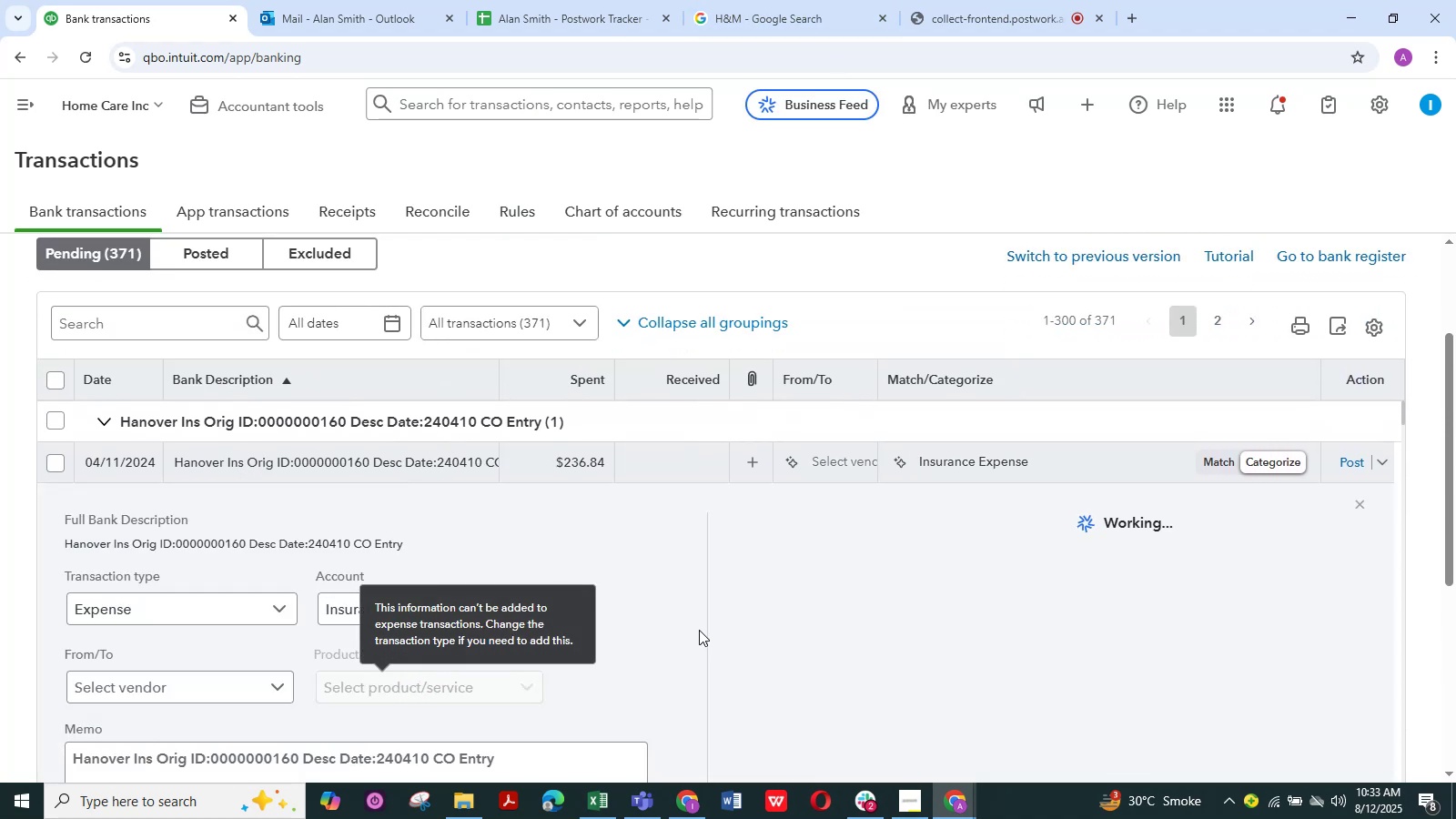 
scroll: coordinate [686, 602], scroll_direction: down, amount: 2.0
 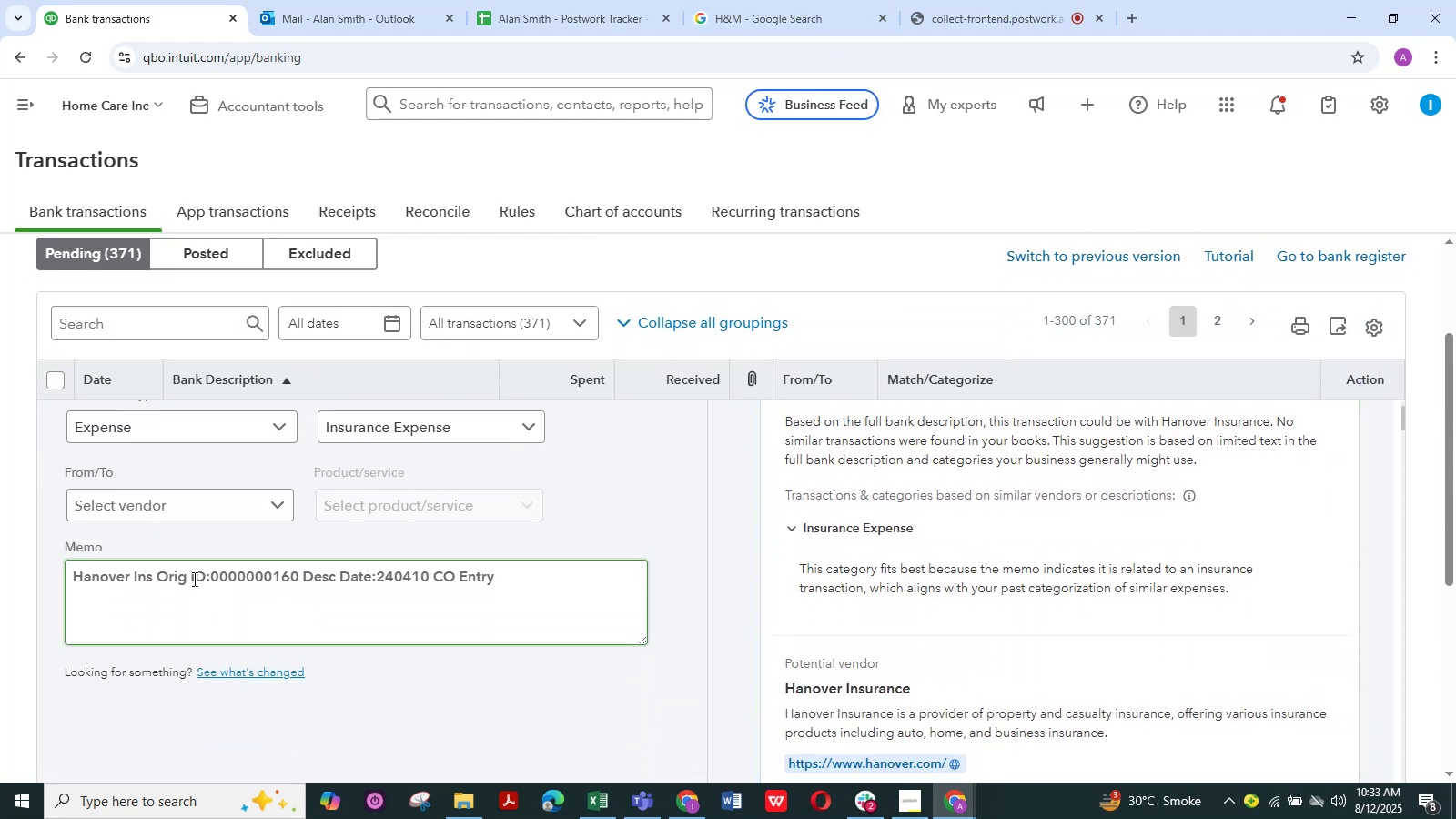 
left_click_drag(start_coordinate=[190, 579], to_coordinate=[76, 581])
 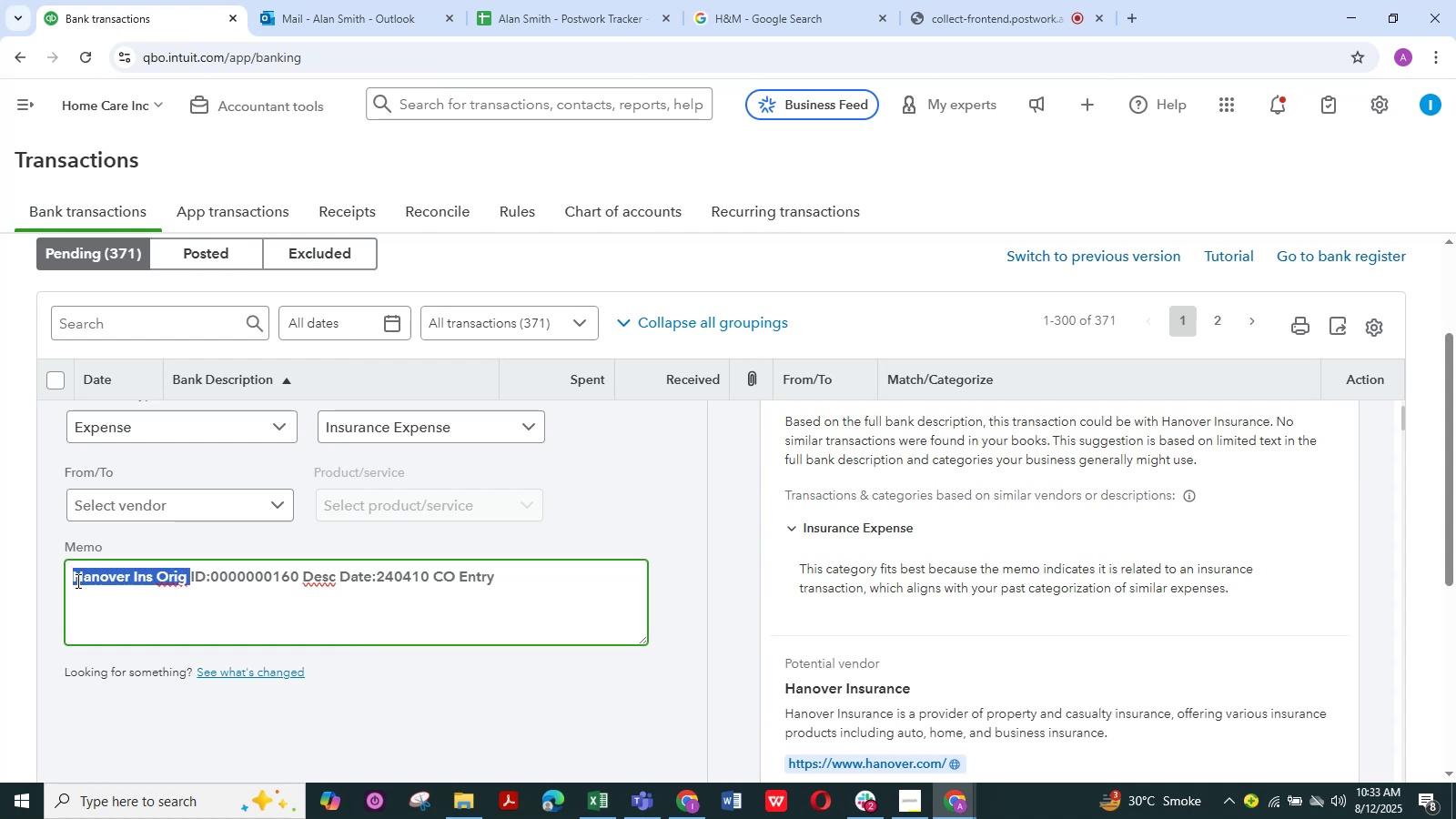 
key(Control+C)
 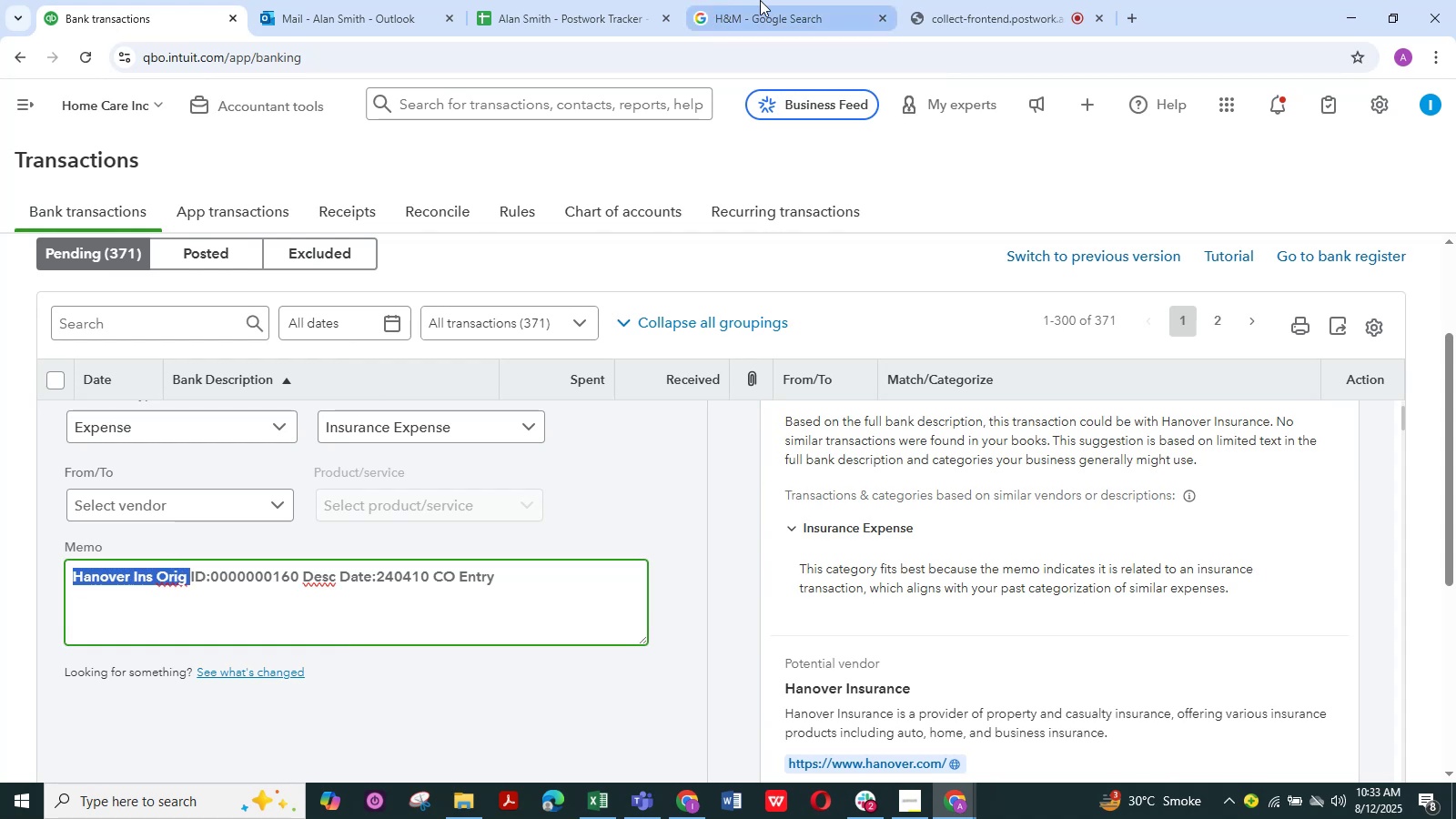 
left_click([764, 0])
 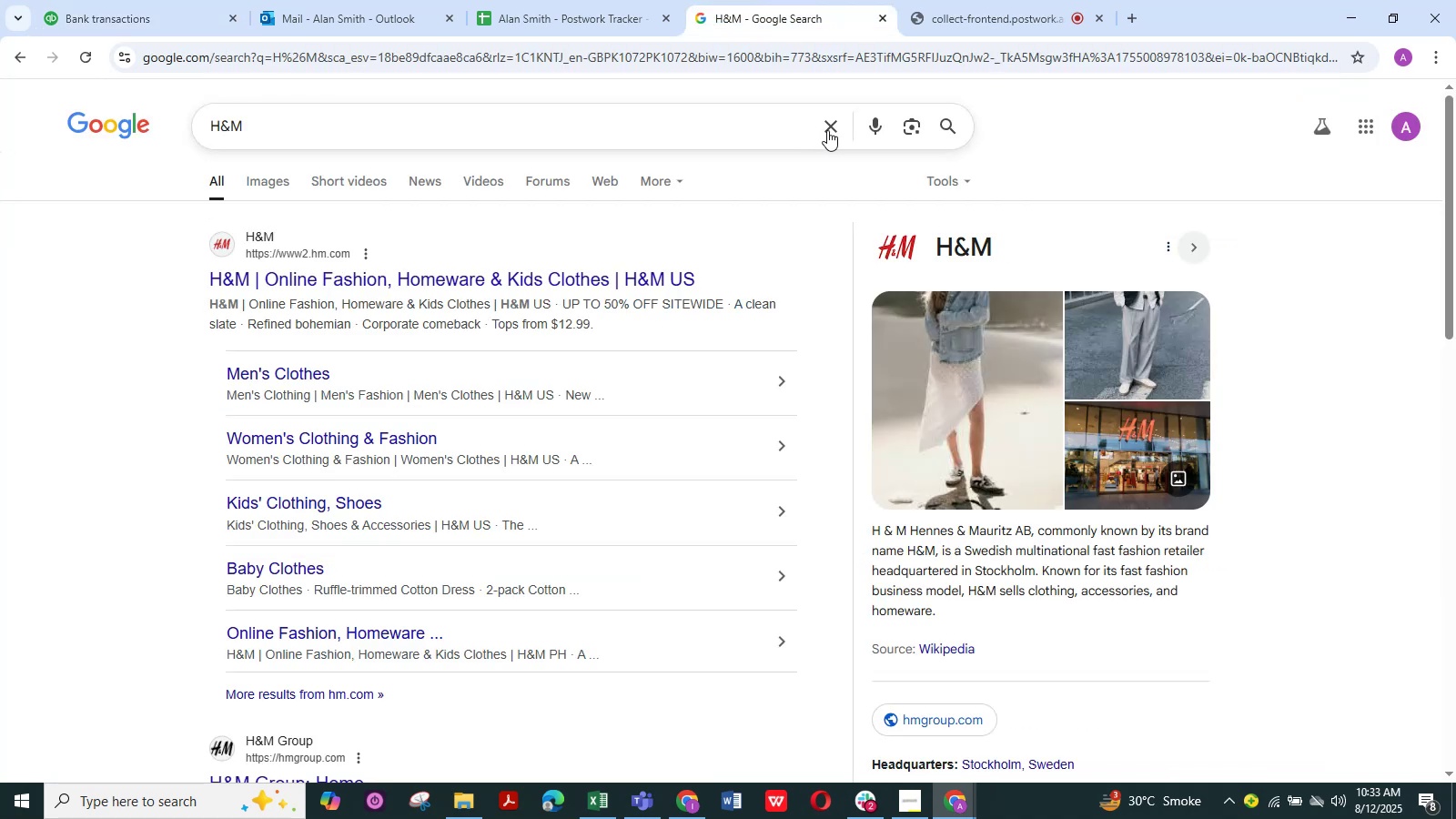 
left_click([828, 127])
 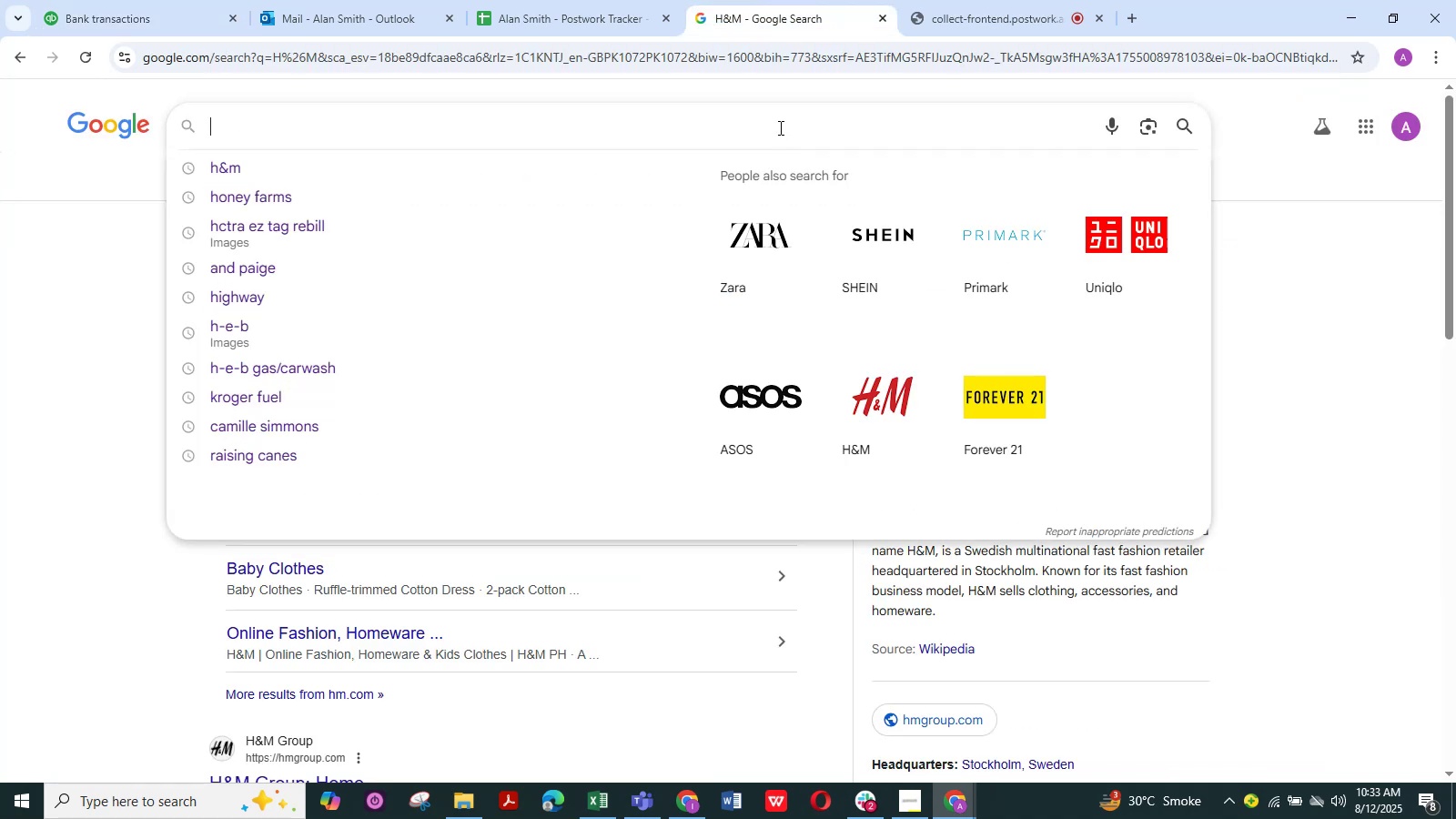 
left_click([779, 127])
 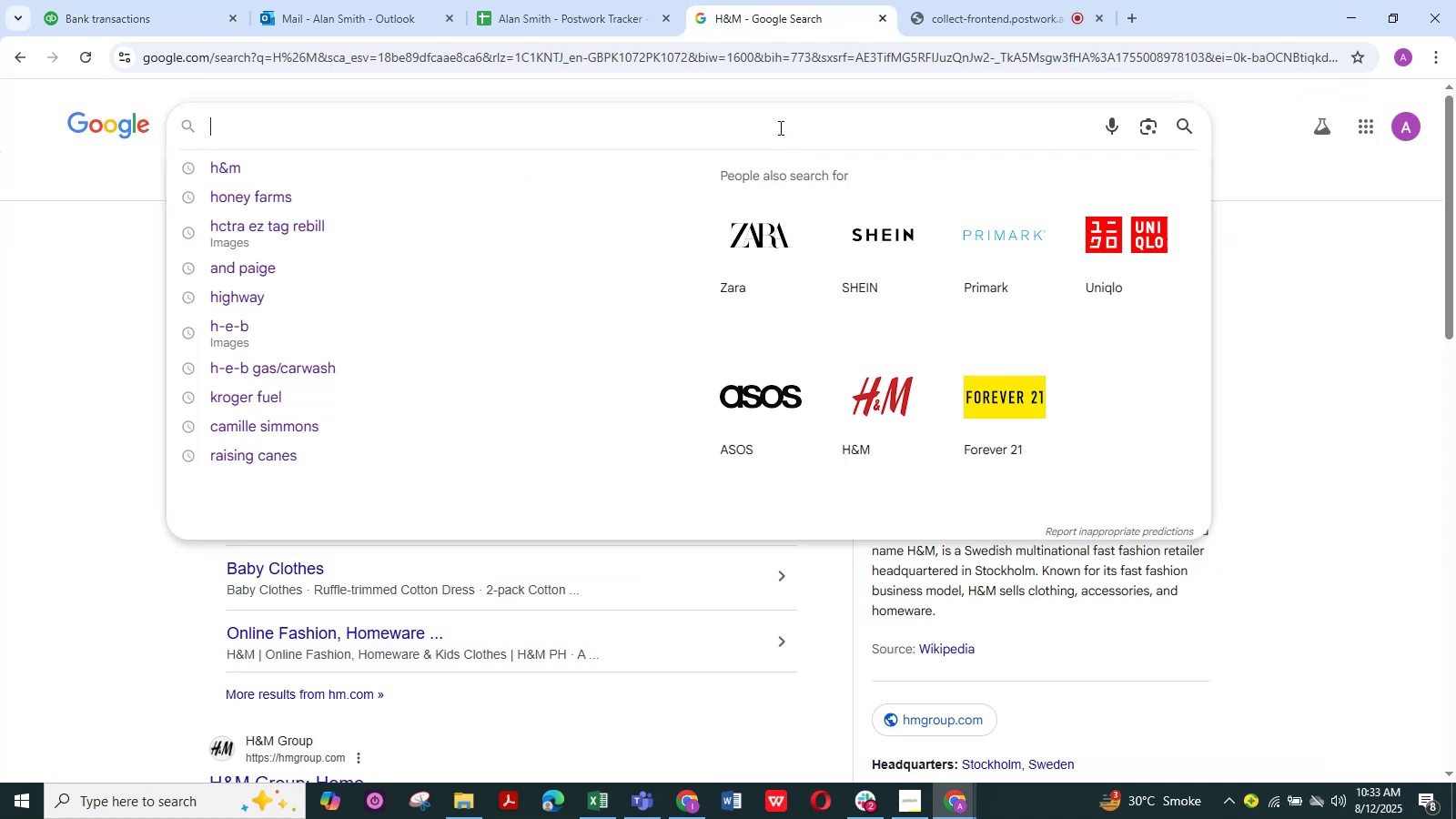 
key(Control+V)
 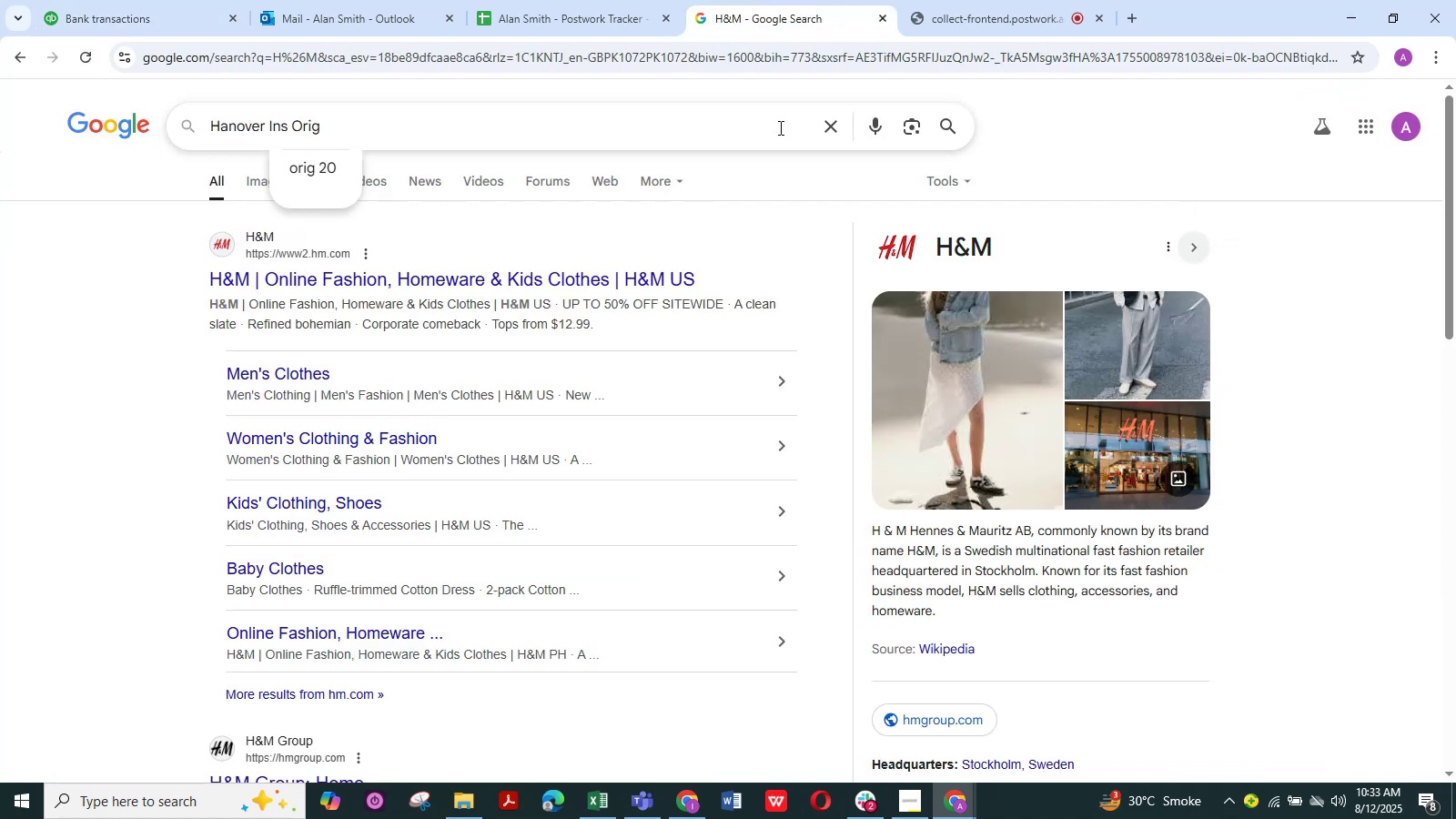 
key(NumpadEnter)
 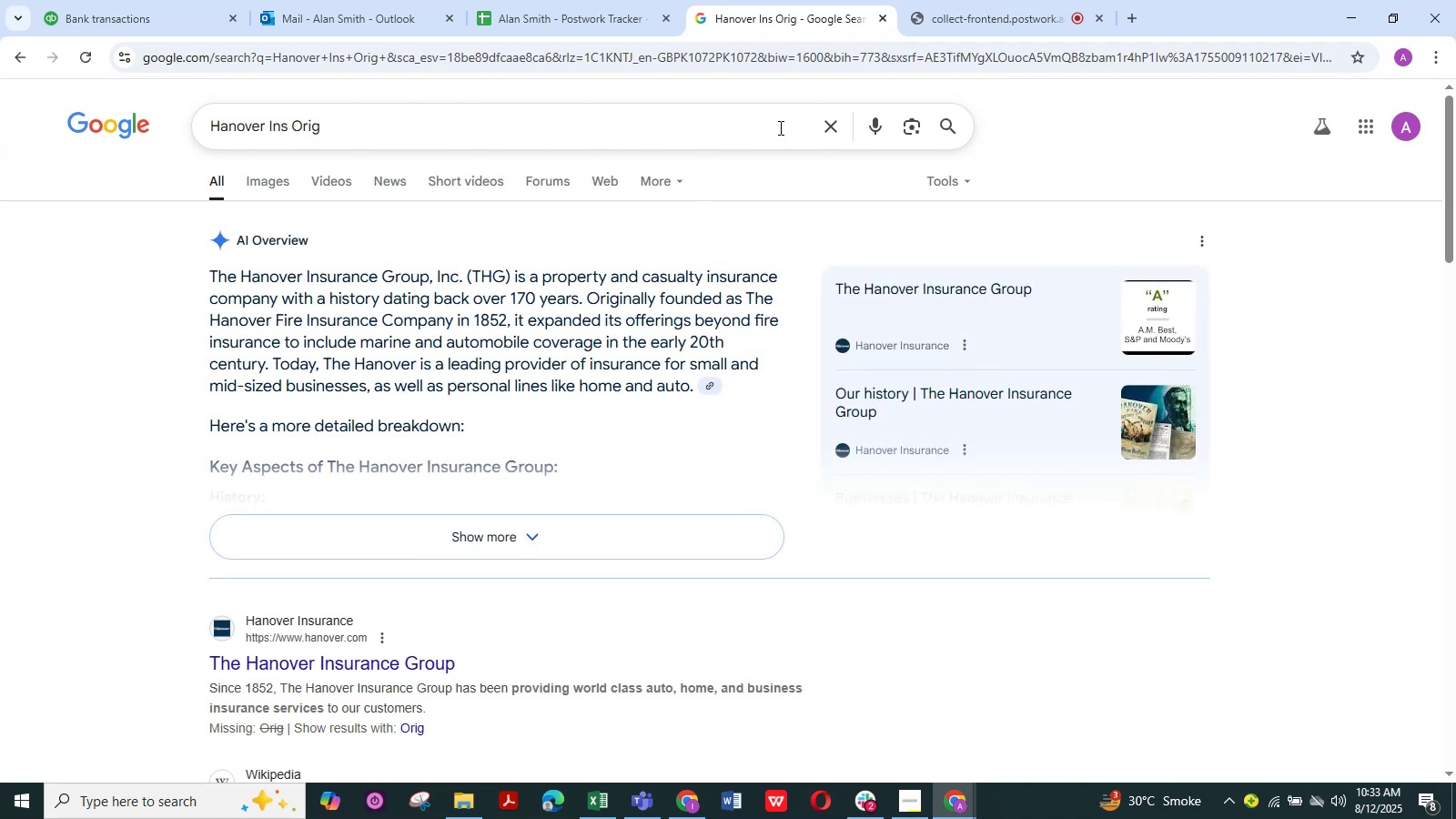 
wait(10.94)
 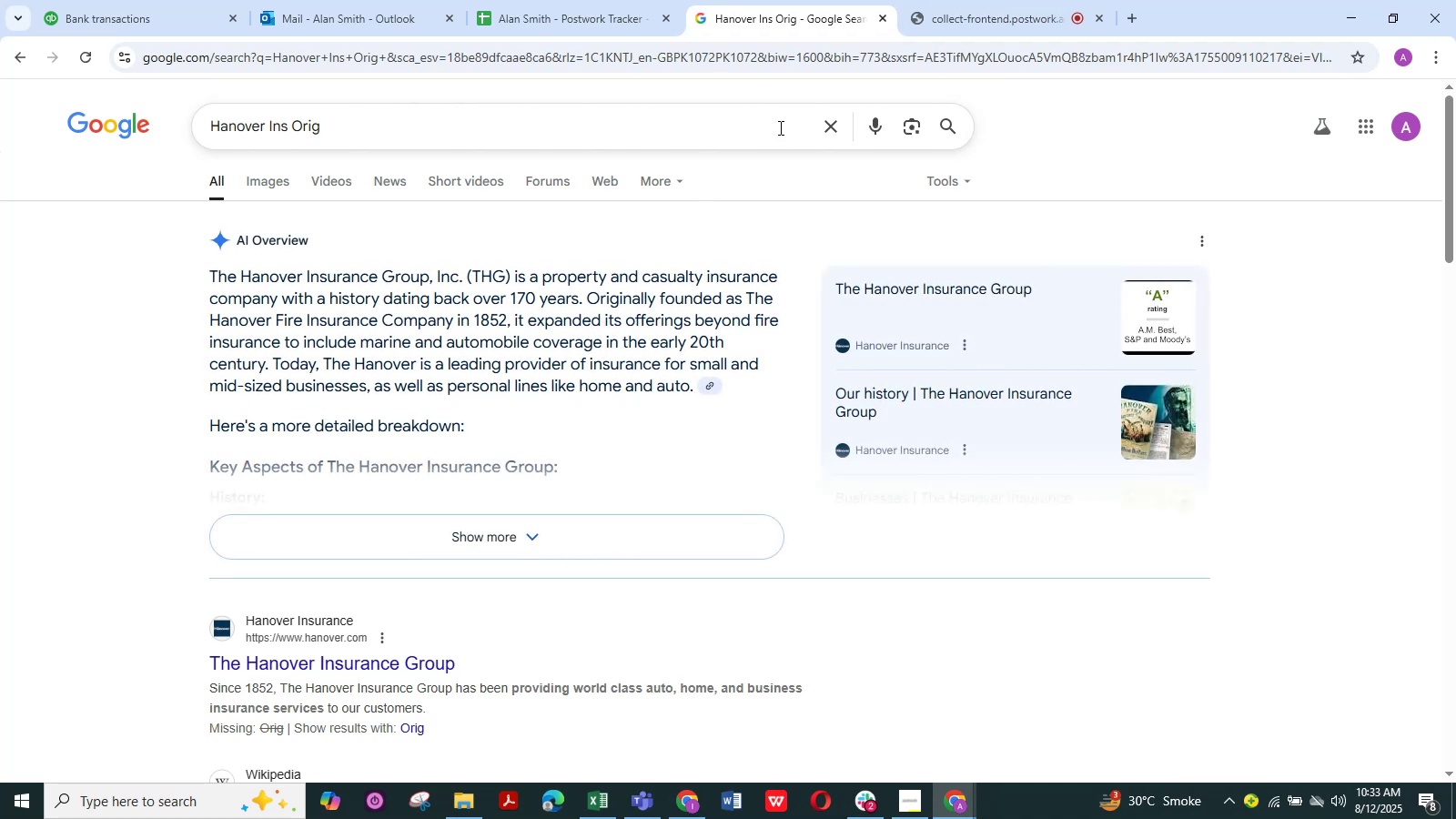 
scroll: coordinate [490, 343], scroll_direction: down, amount: 2.0
 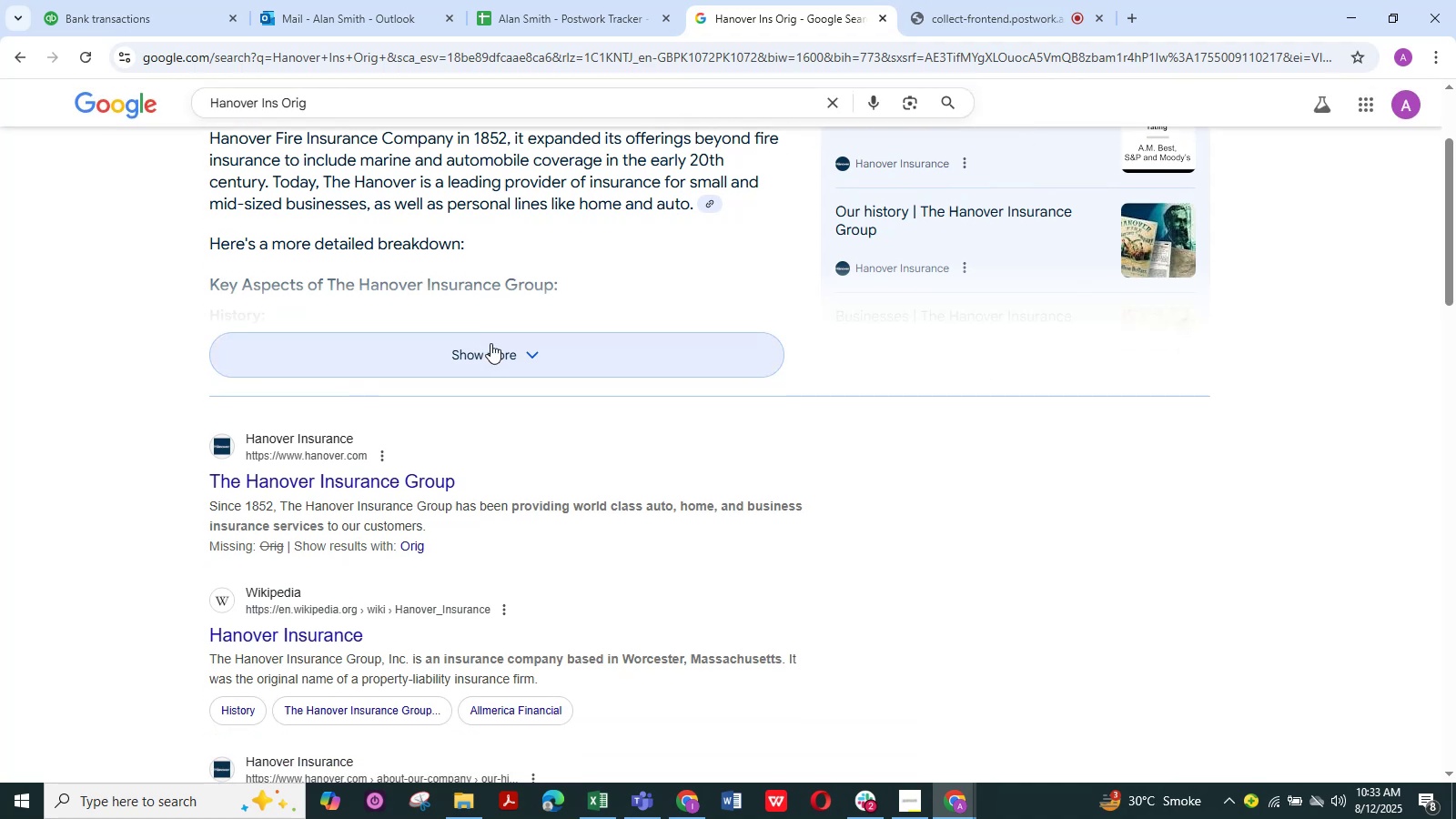 
scroll: coordinate [490, 341], scroll_direction: up, amount: 6.0
 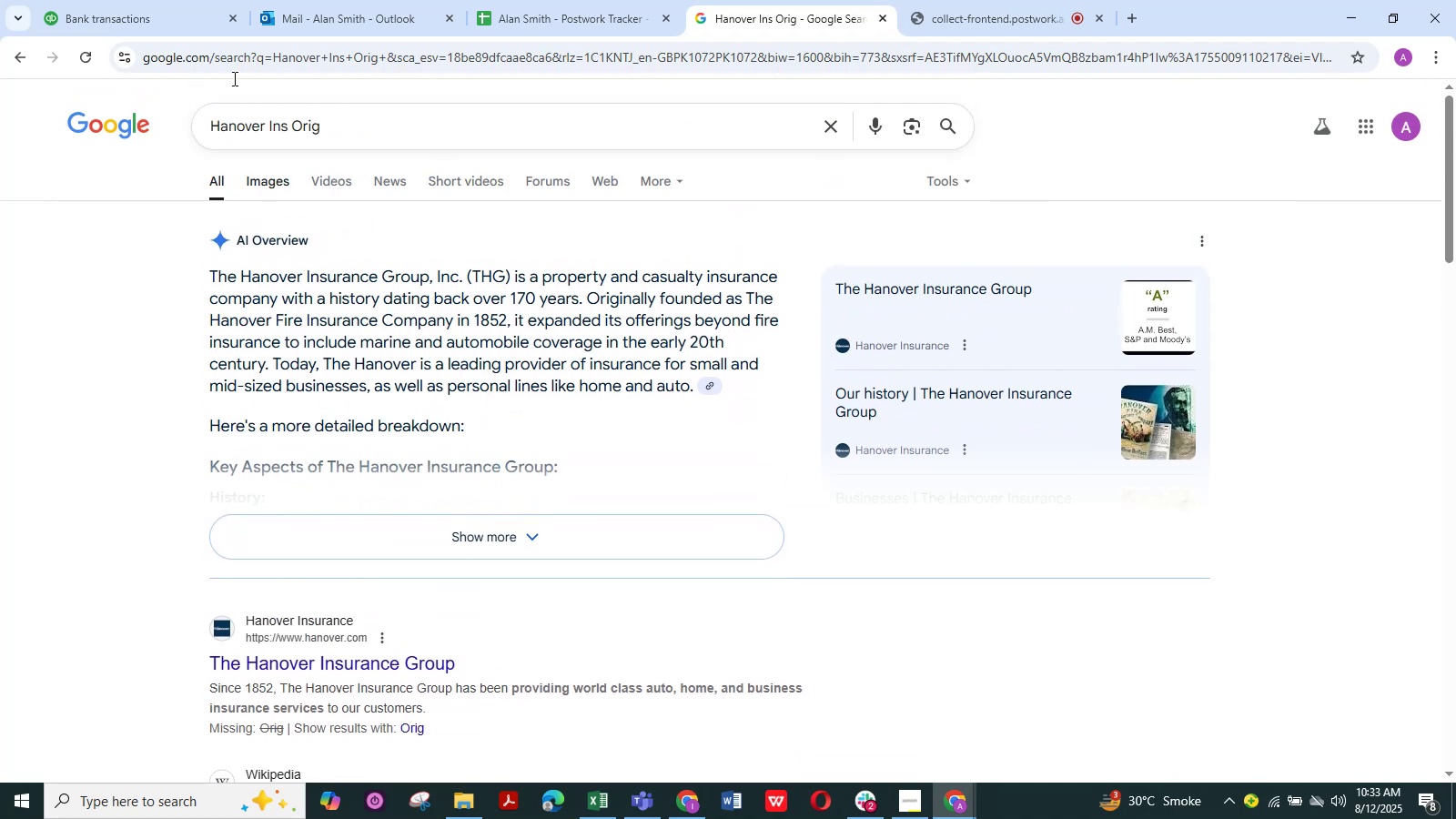 
left_click([131, 5])
 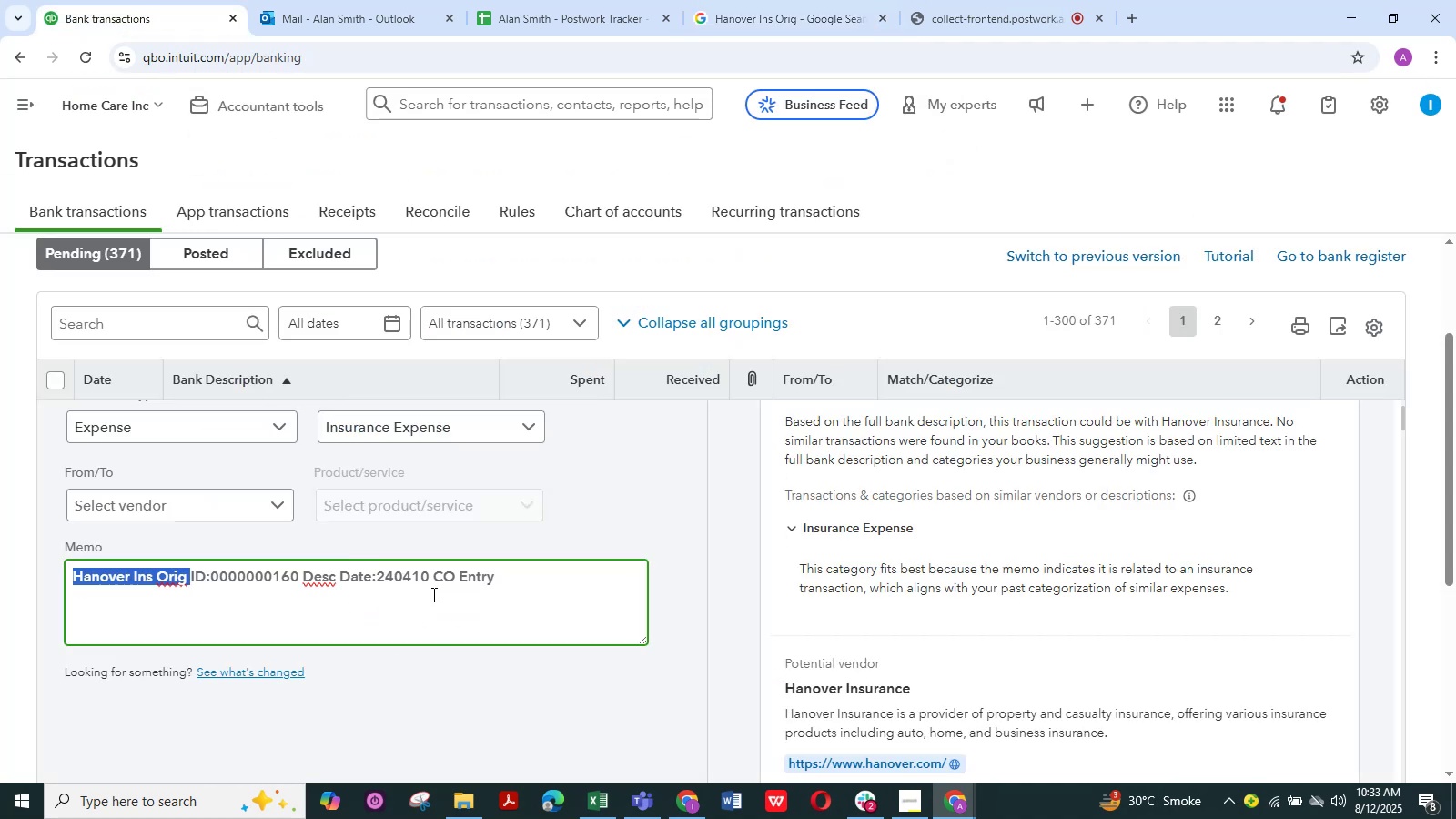 
scroll: coordinate [450, 585], scroll_direction: up, amount: 2.0
 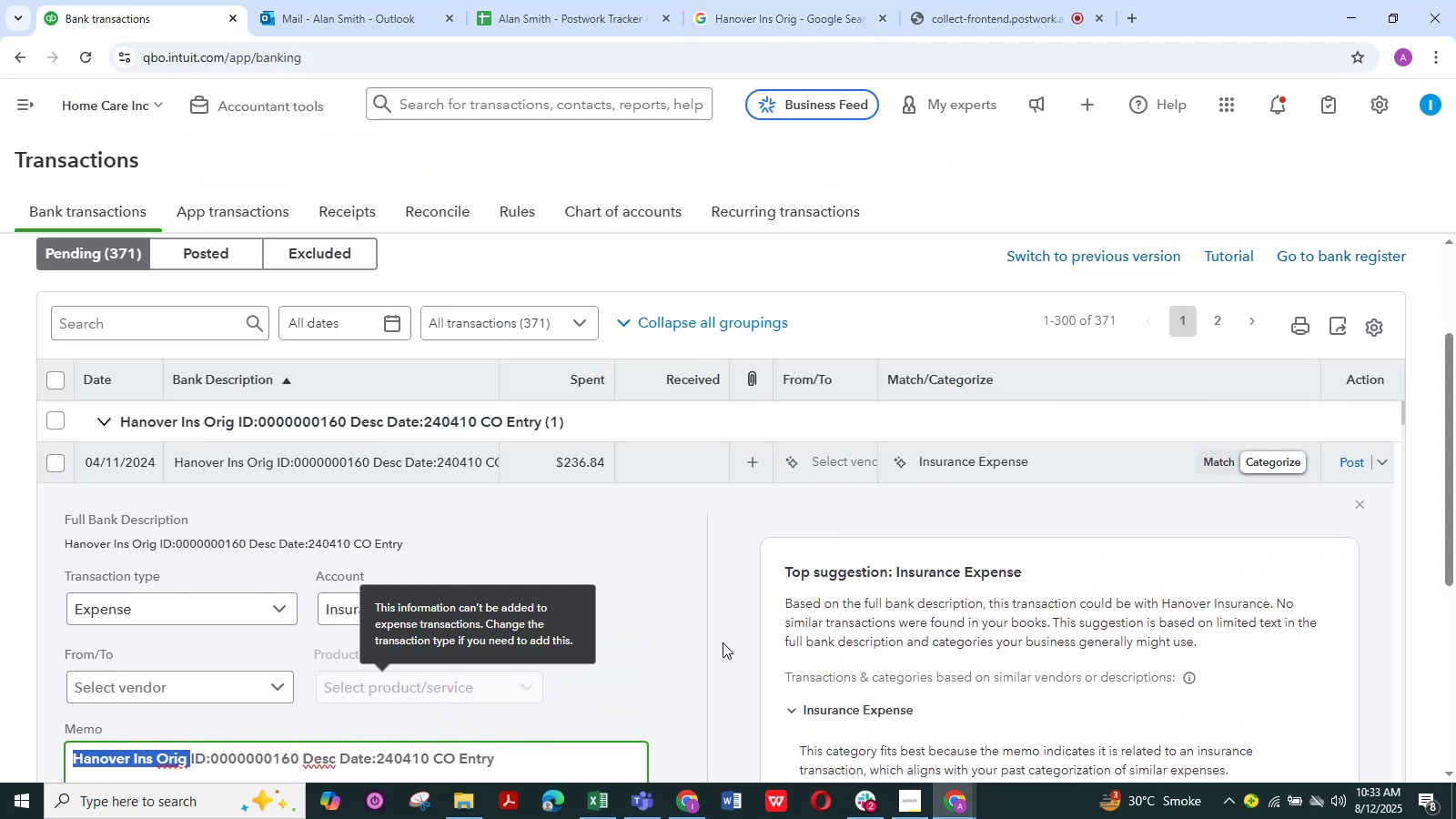 
scroll: coordinate [692, 658], scroll_direction: down, amount: 1.0
 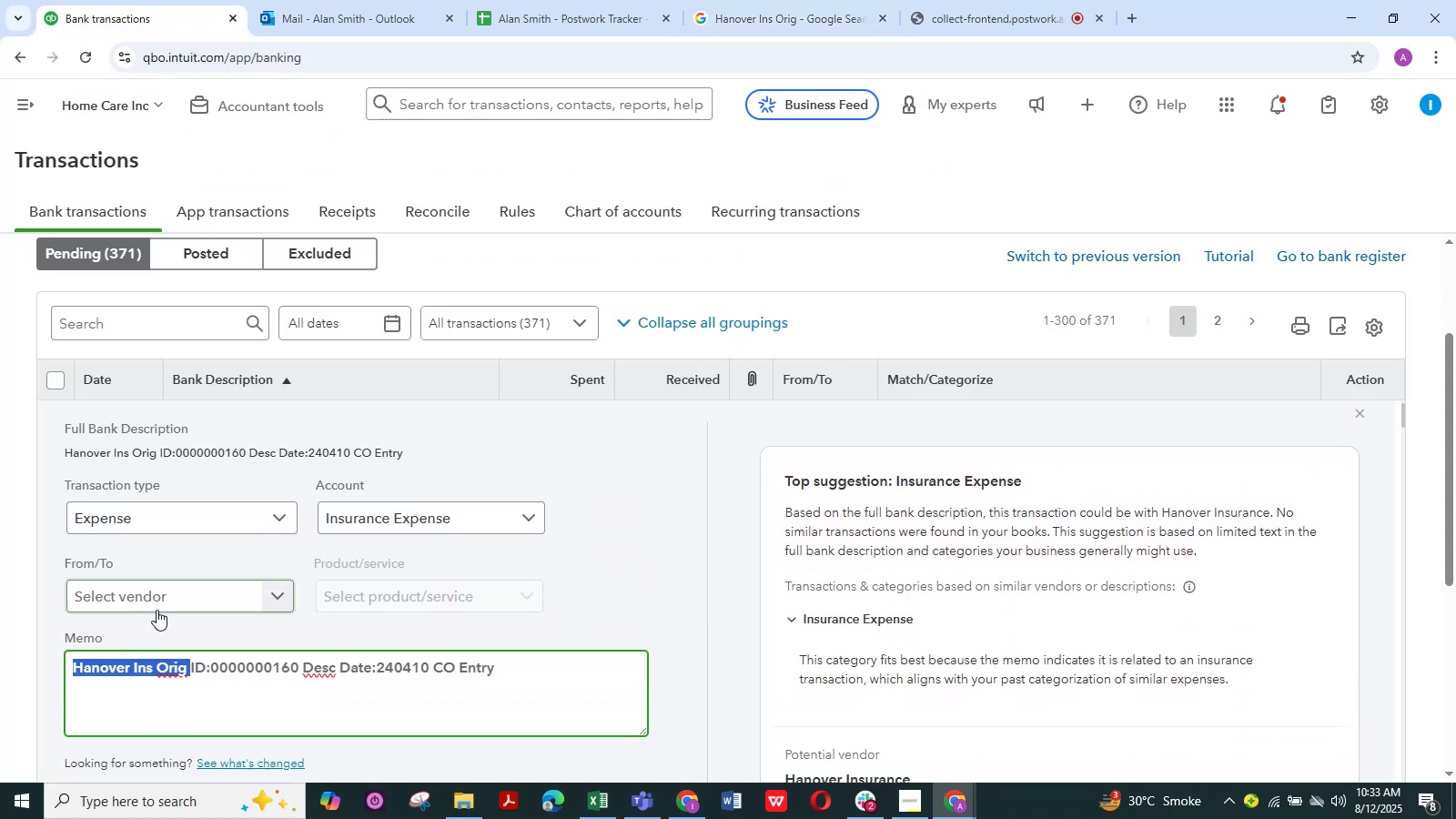 
left_click([160, 598])
 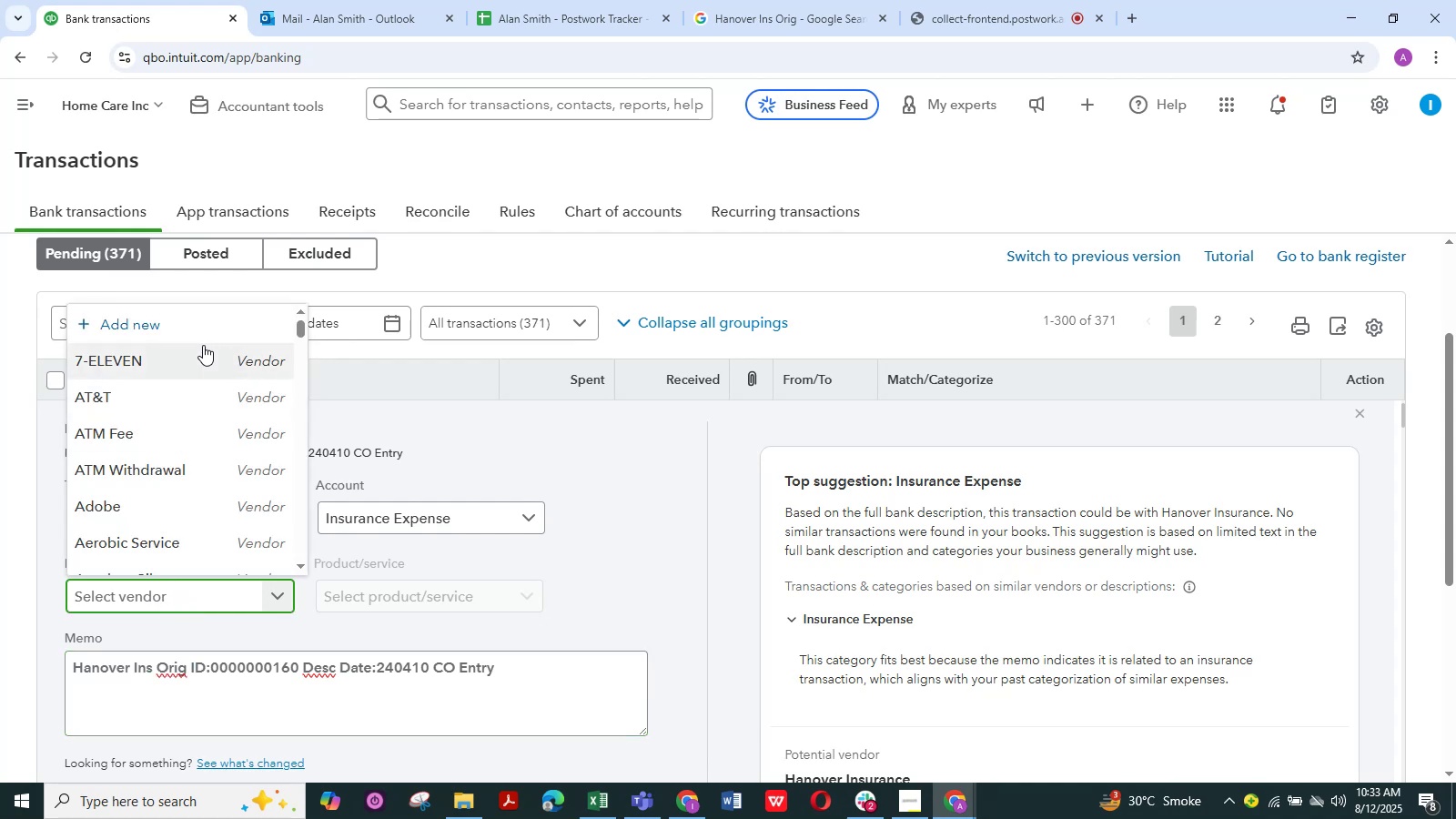 
left_click([193, 318])
 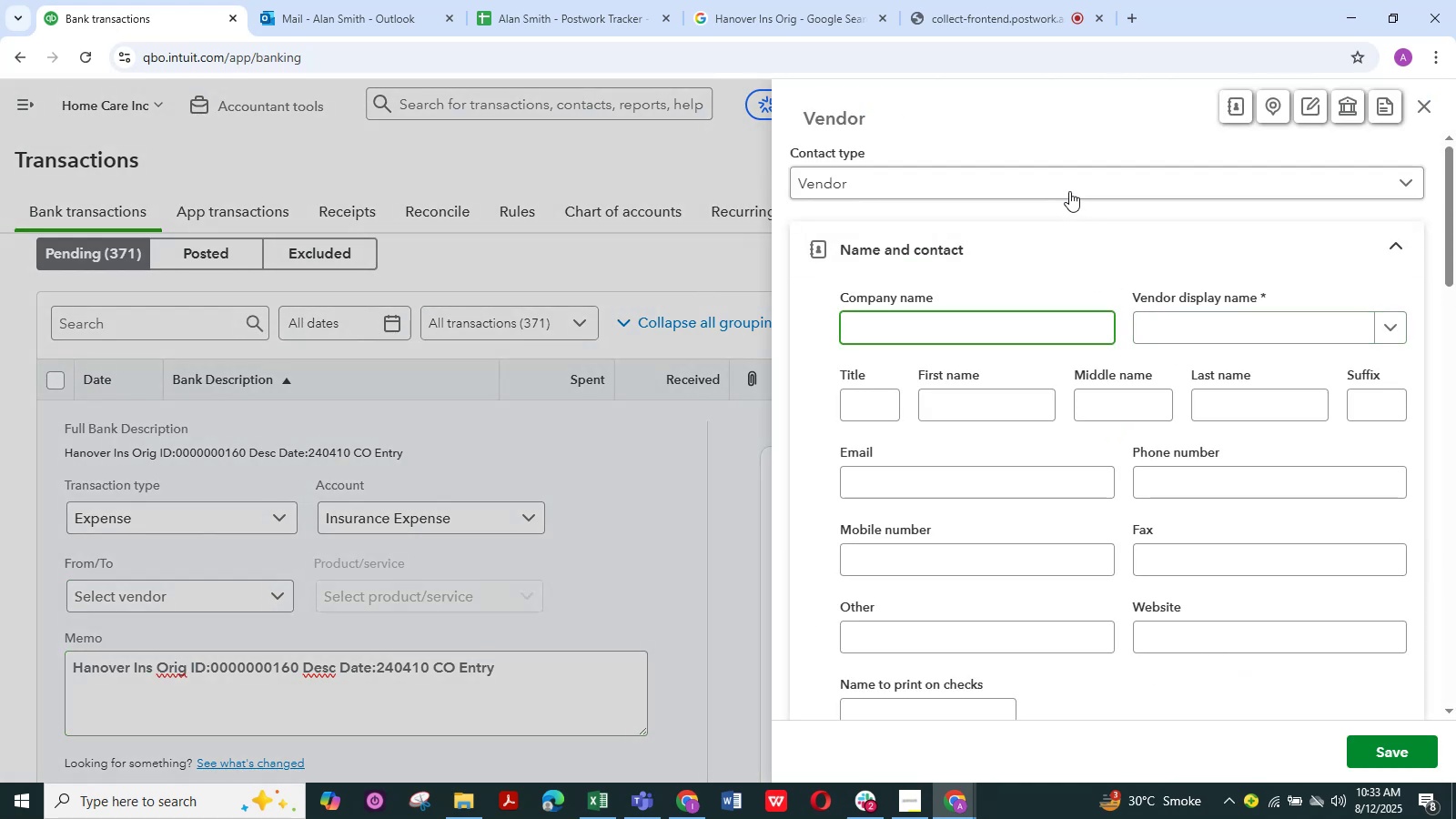 
left_click([1205, 324])
 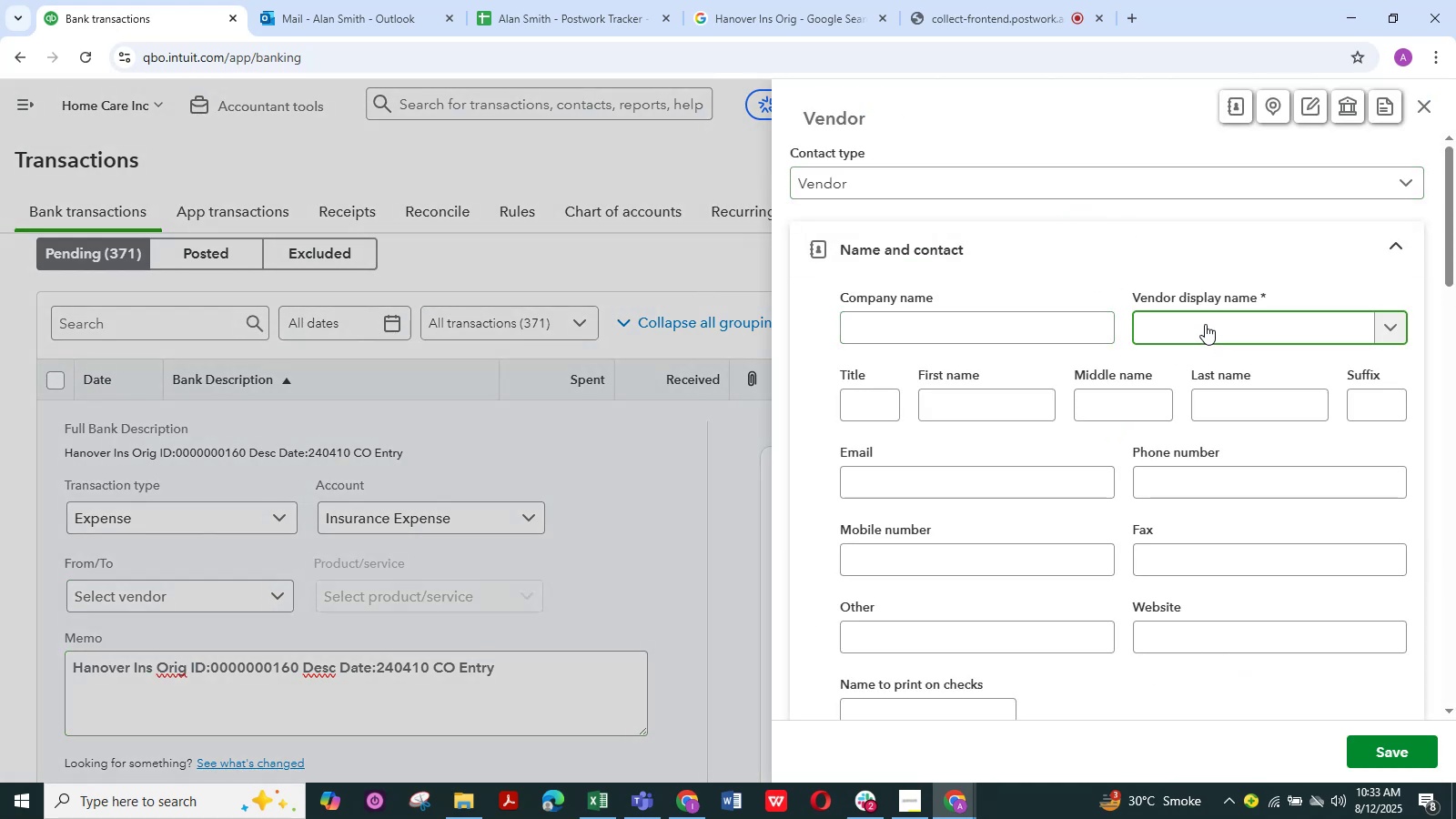 
key(Control+V)
 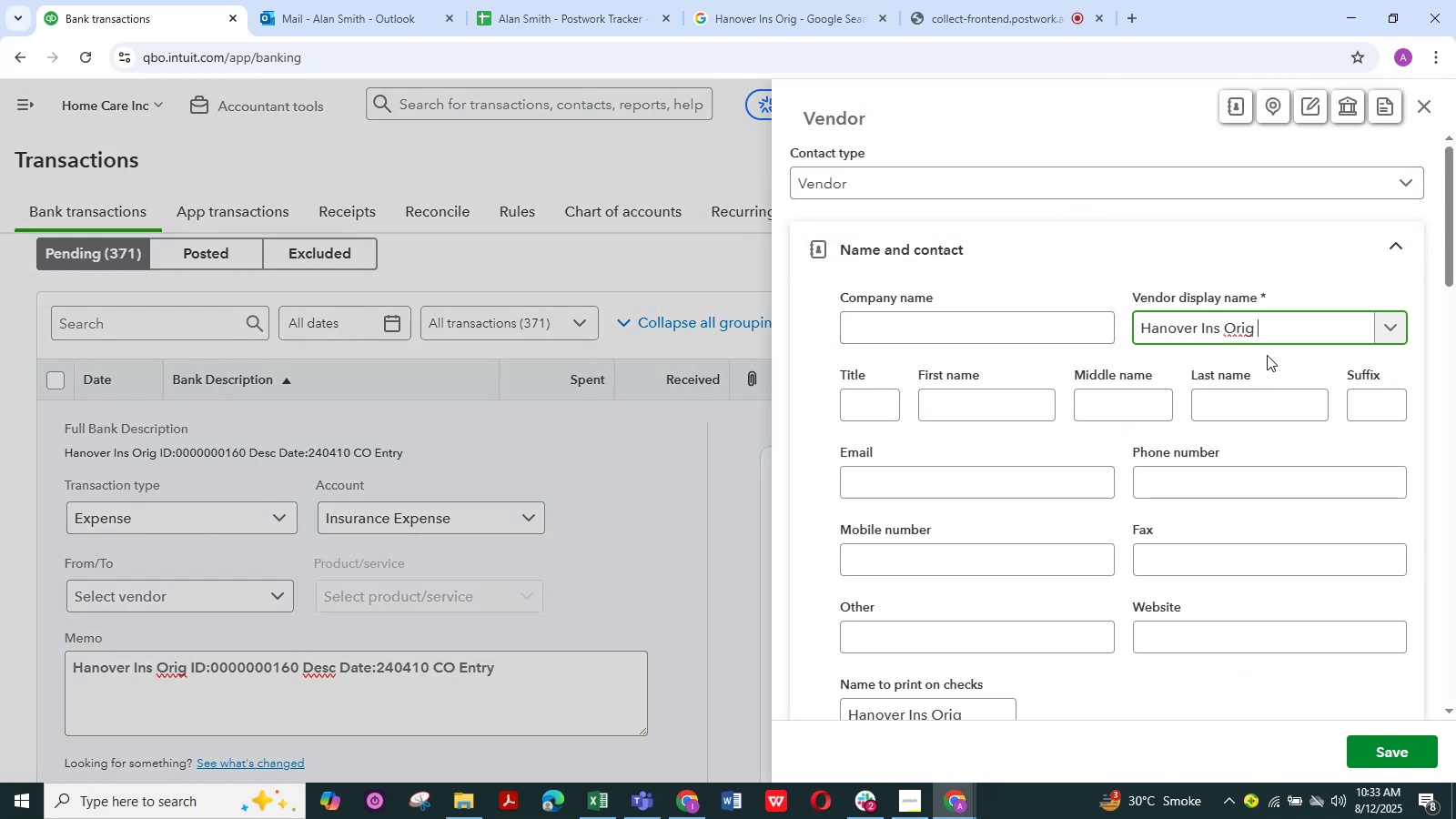 
key(Backspace)
 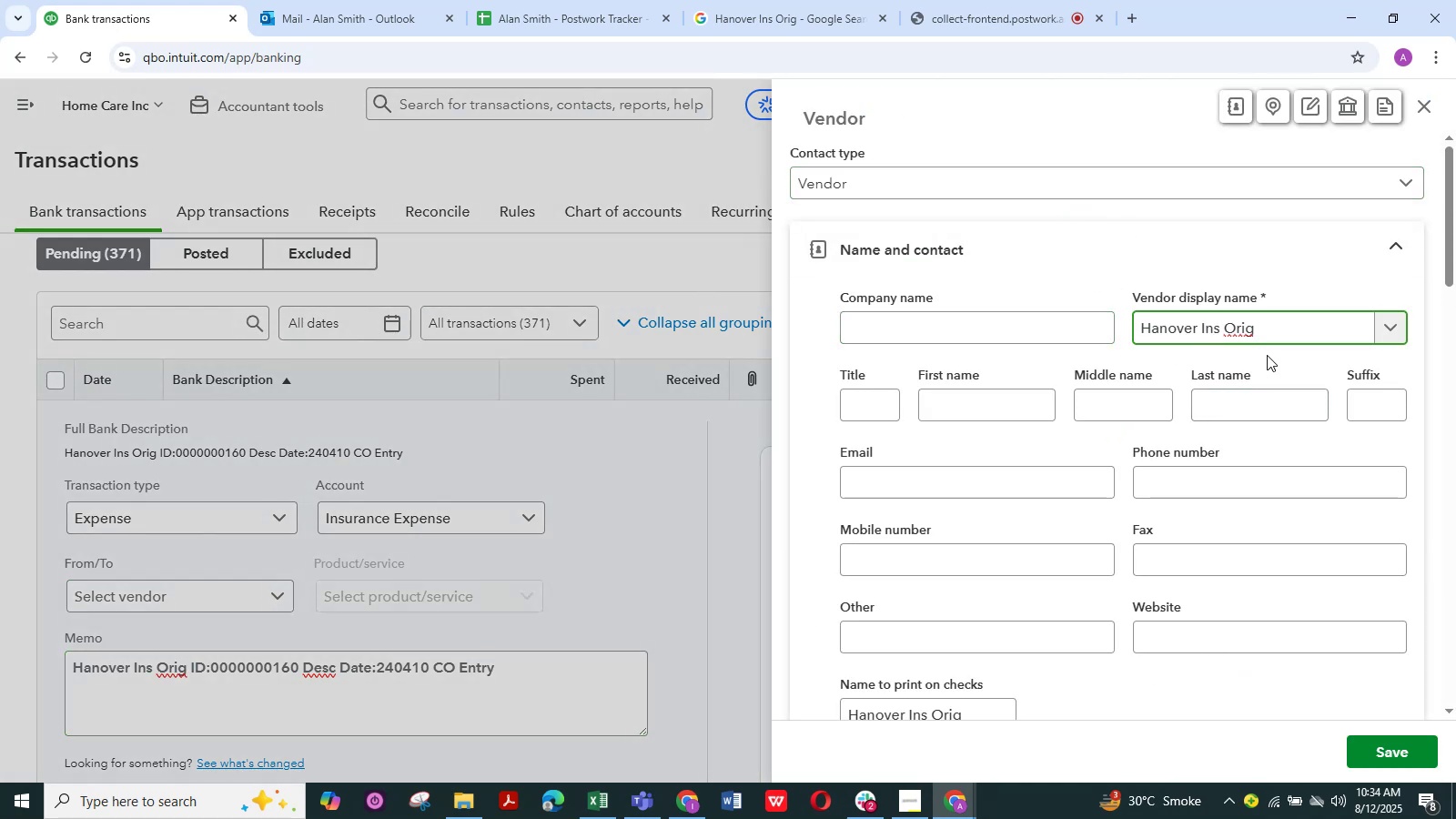 
key(Backspace)
 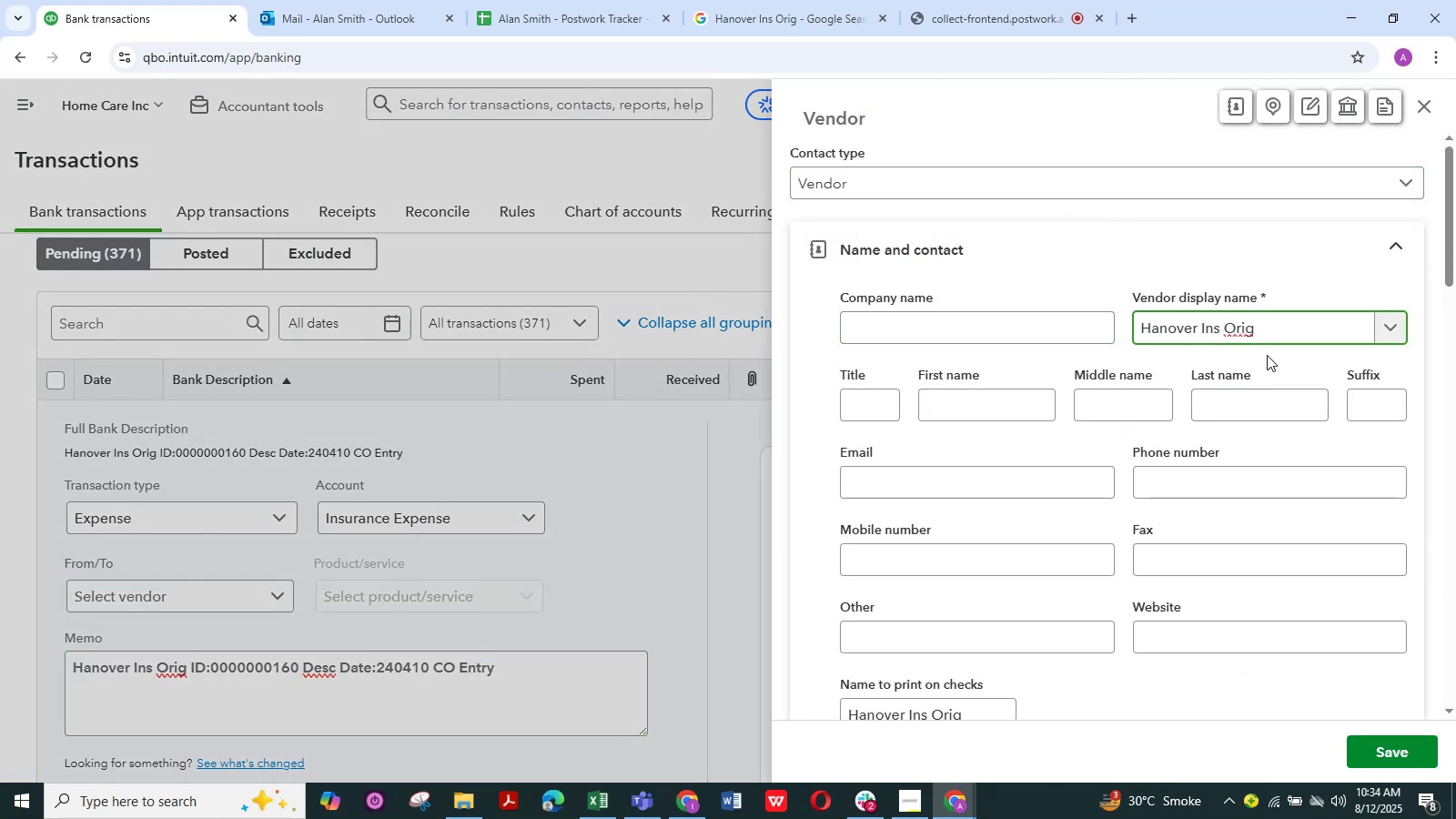 
key(Backspace)
 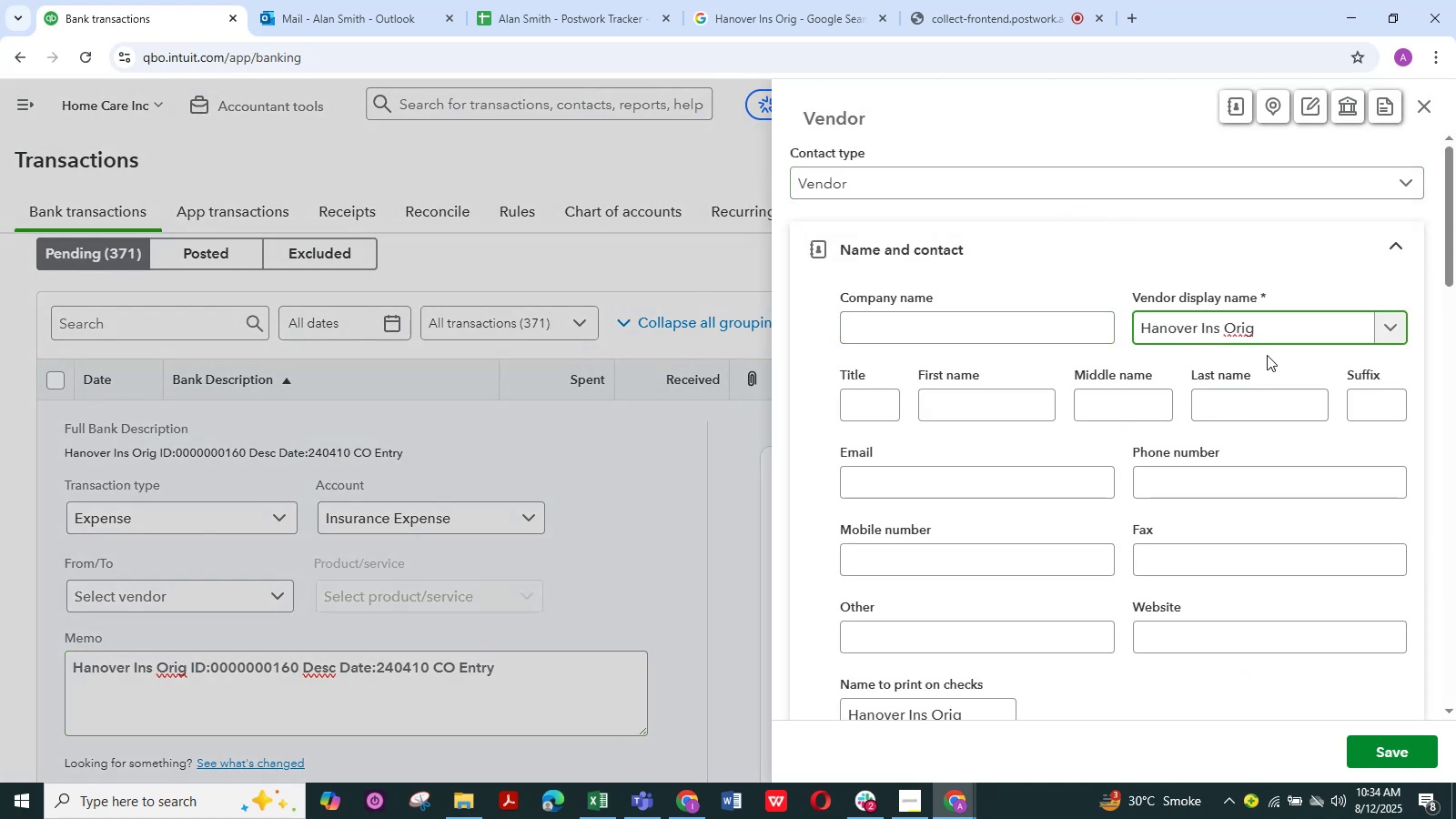 
hold_key(key=Backspace, duration=0.42)
 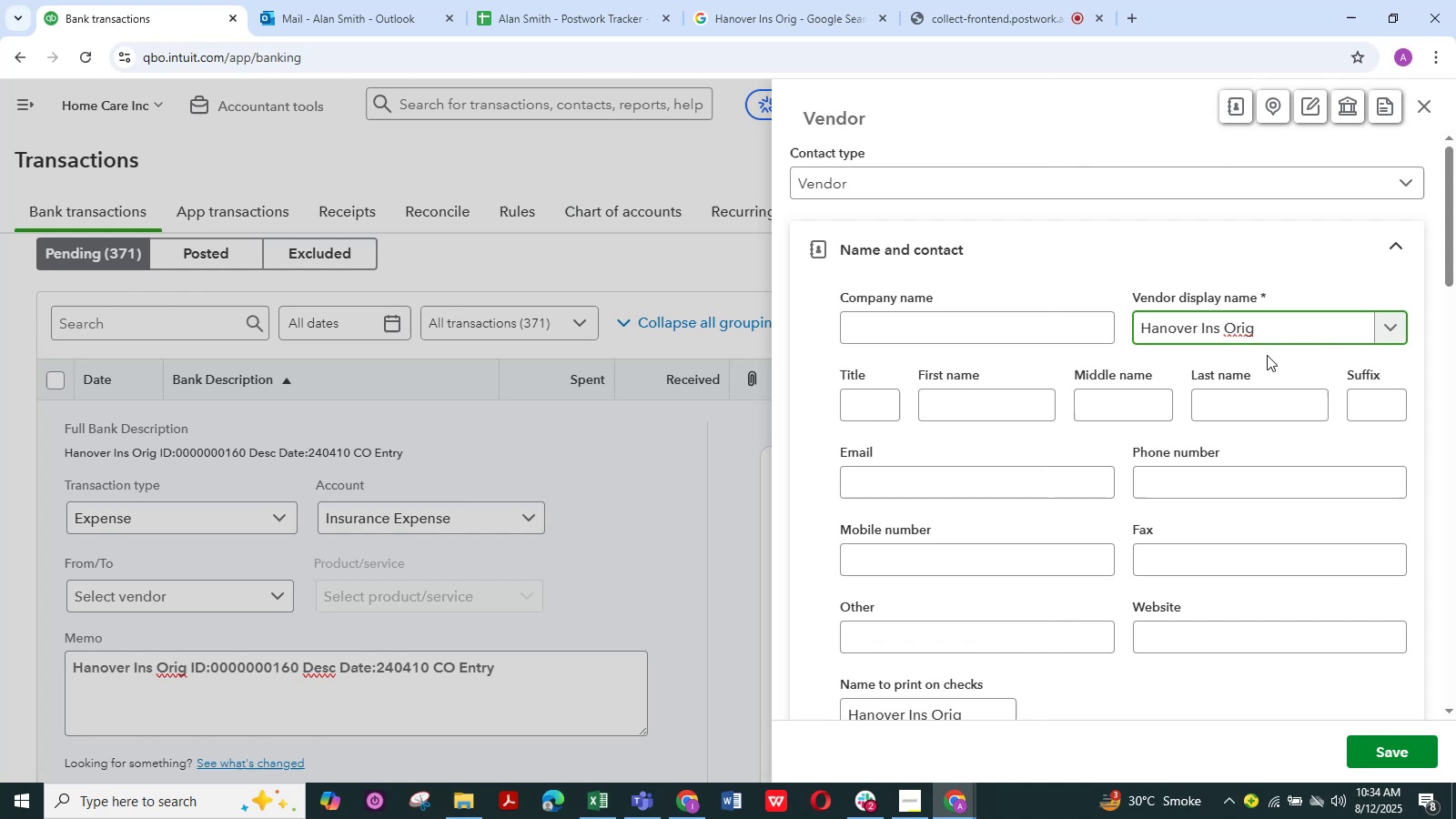 
key(Backspace)
 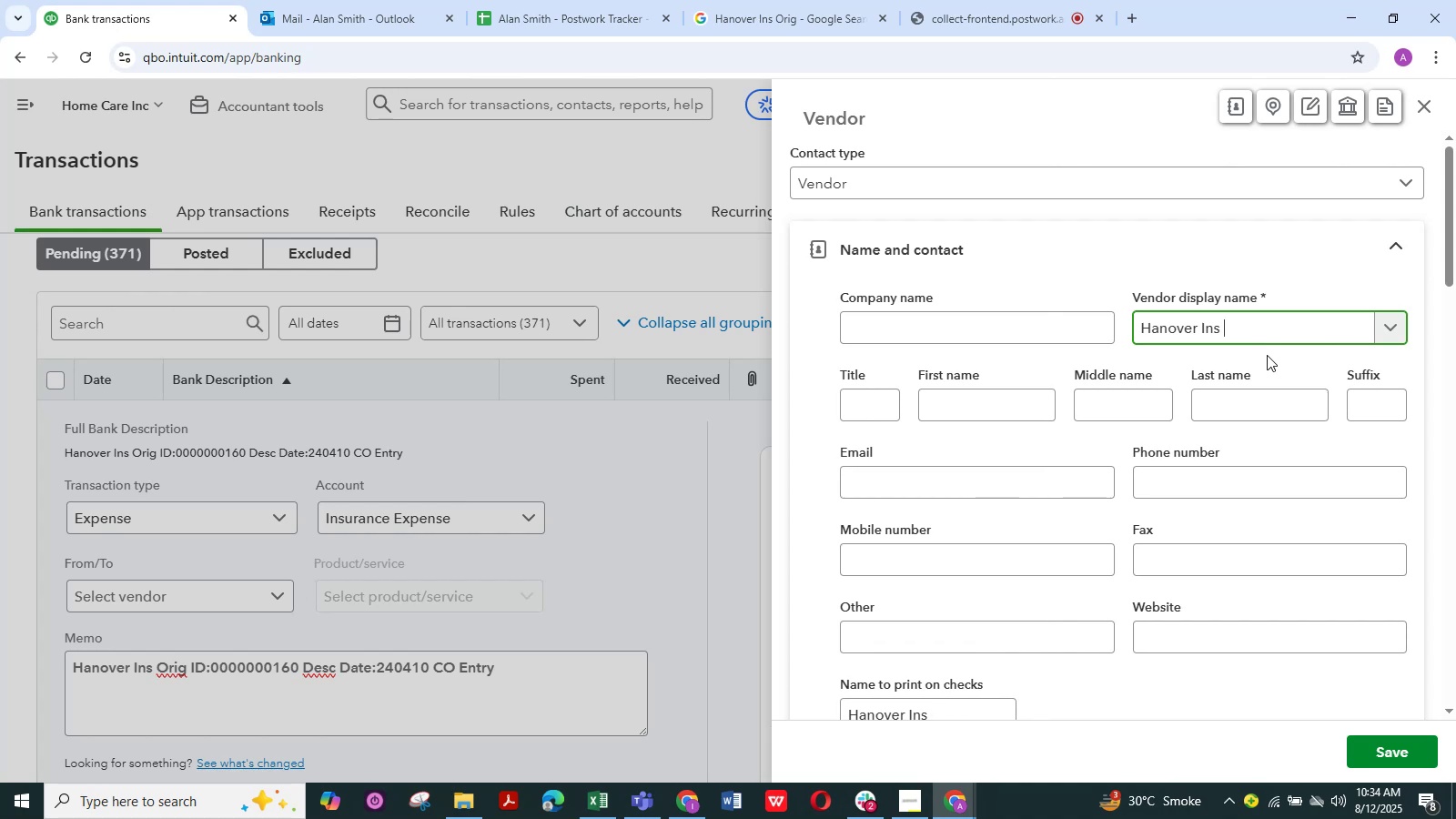 
wait(5.34)
 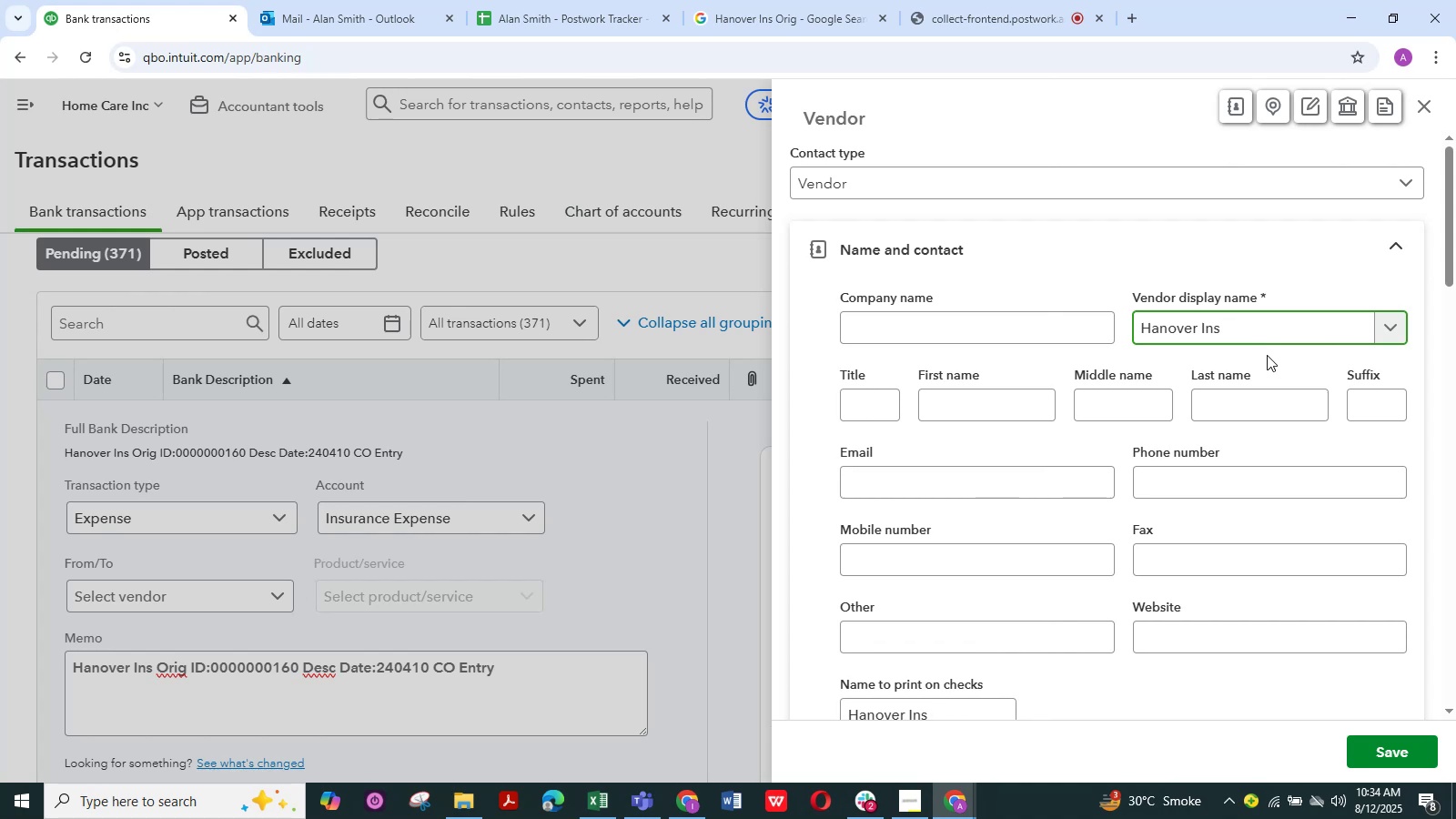 
scroll: coordinate [1097, 498], scroll_direction: down, amount: 2.0
 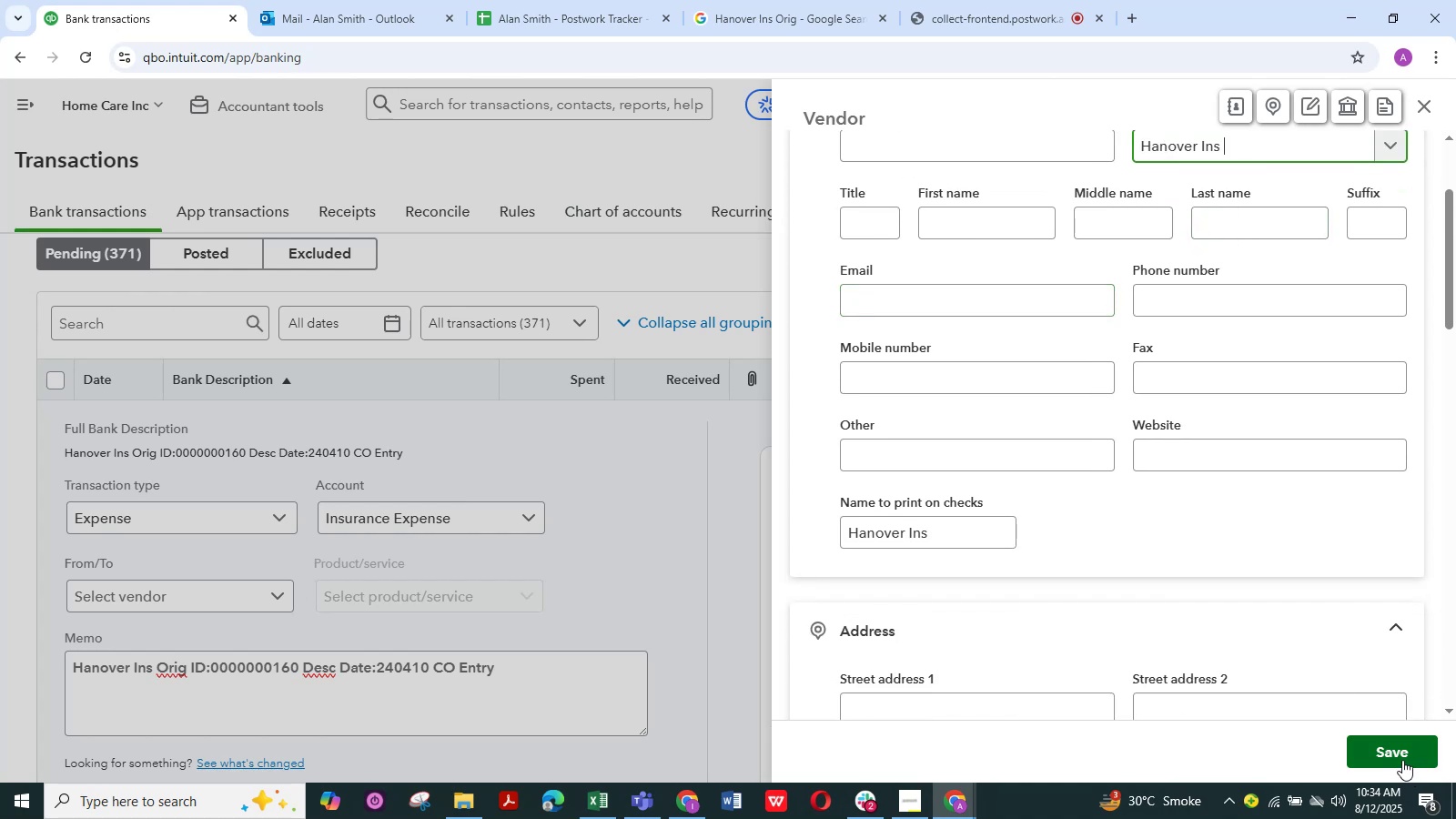 
left_click([1400, 755])
 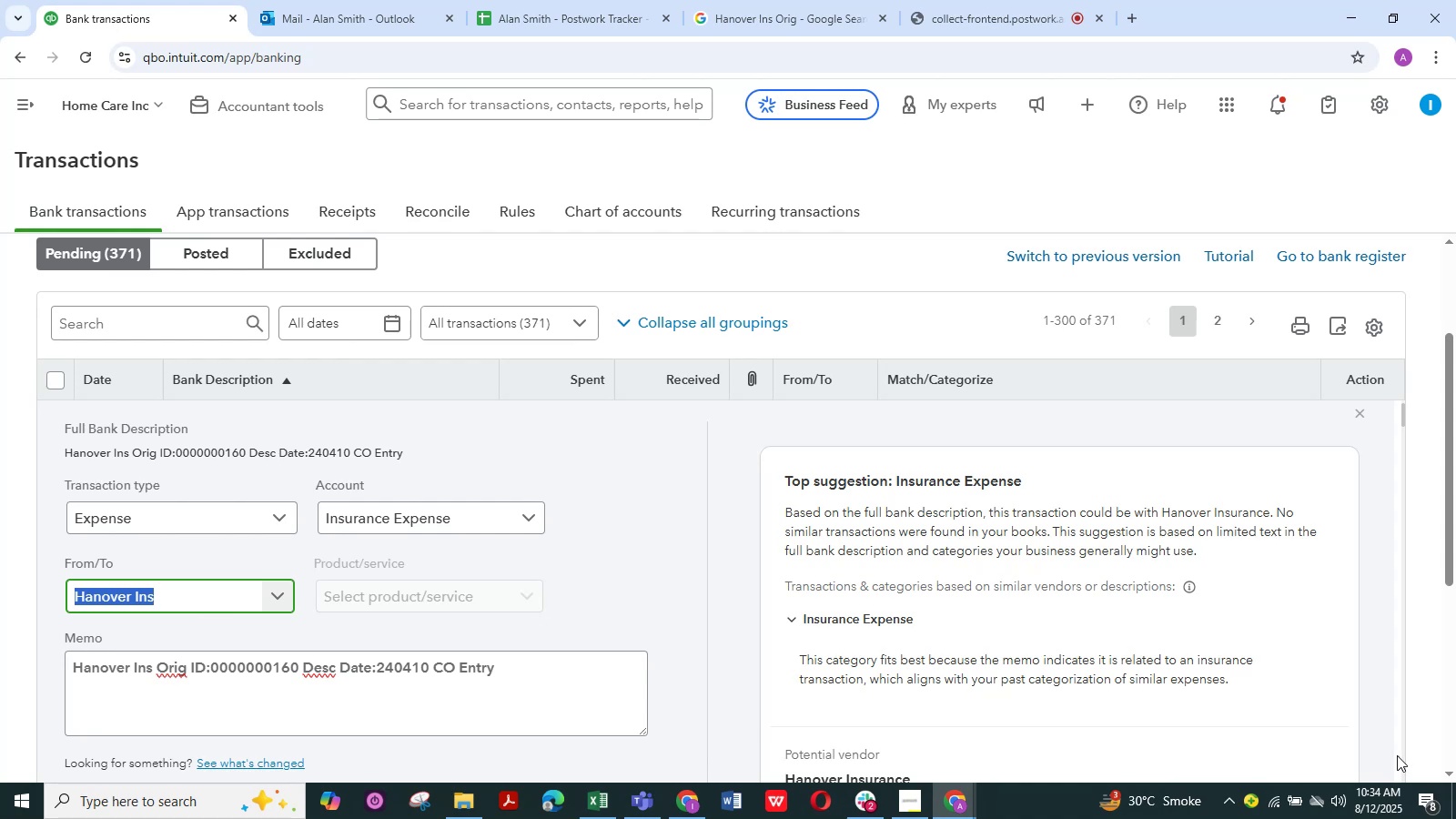 
wait(21.5)
 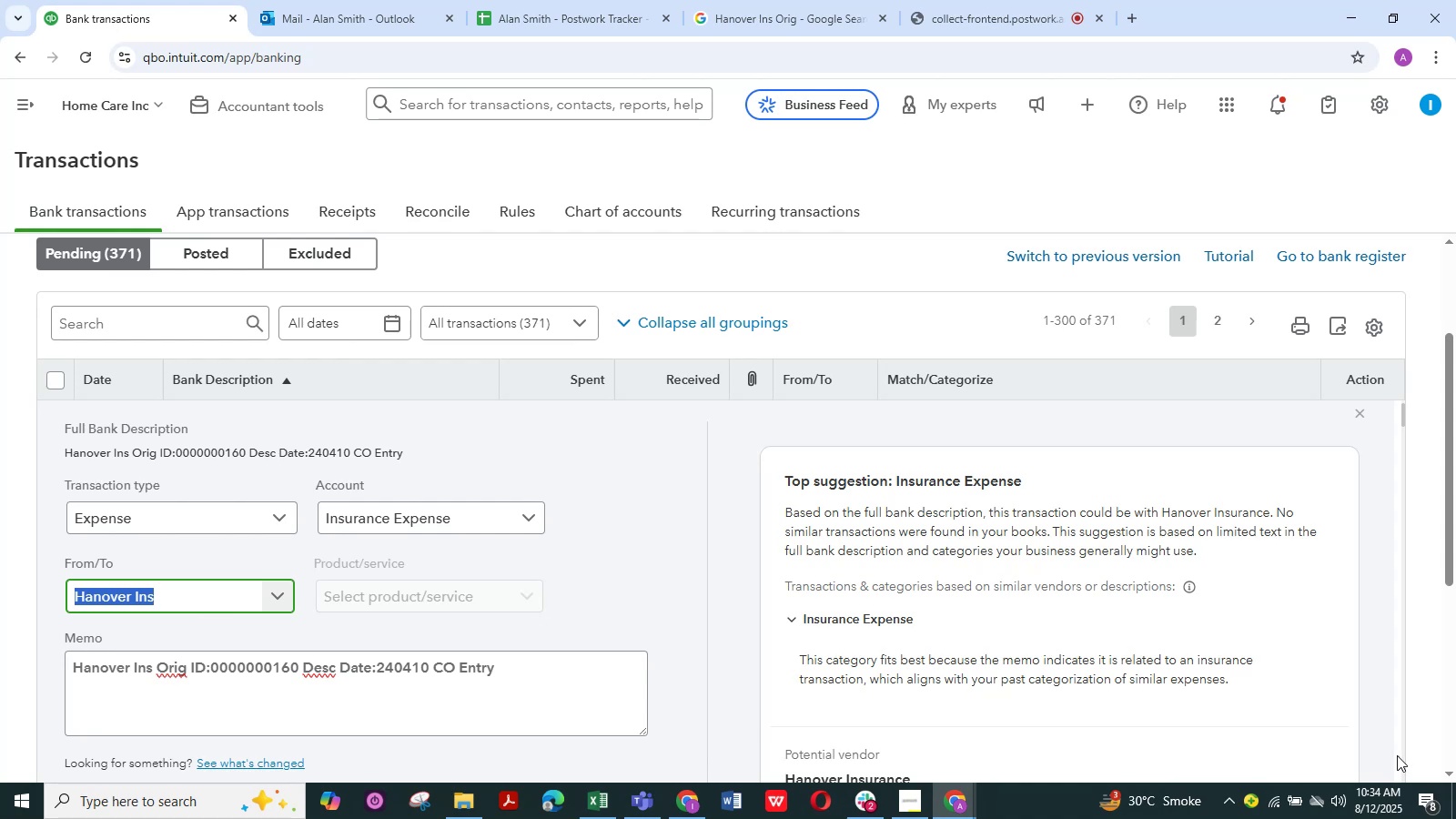 
scroll: coordinate [238, 699], scroll_direction: down, amount: 5.0
 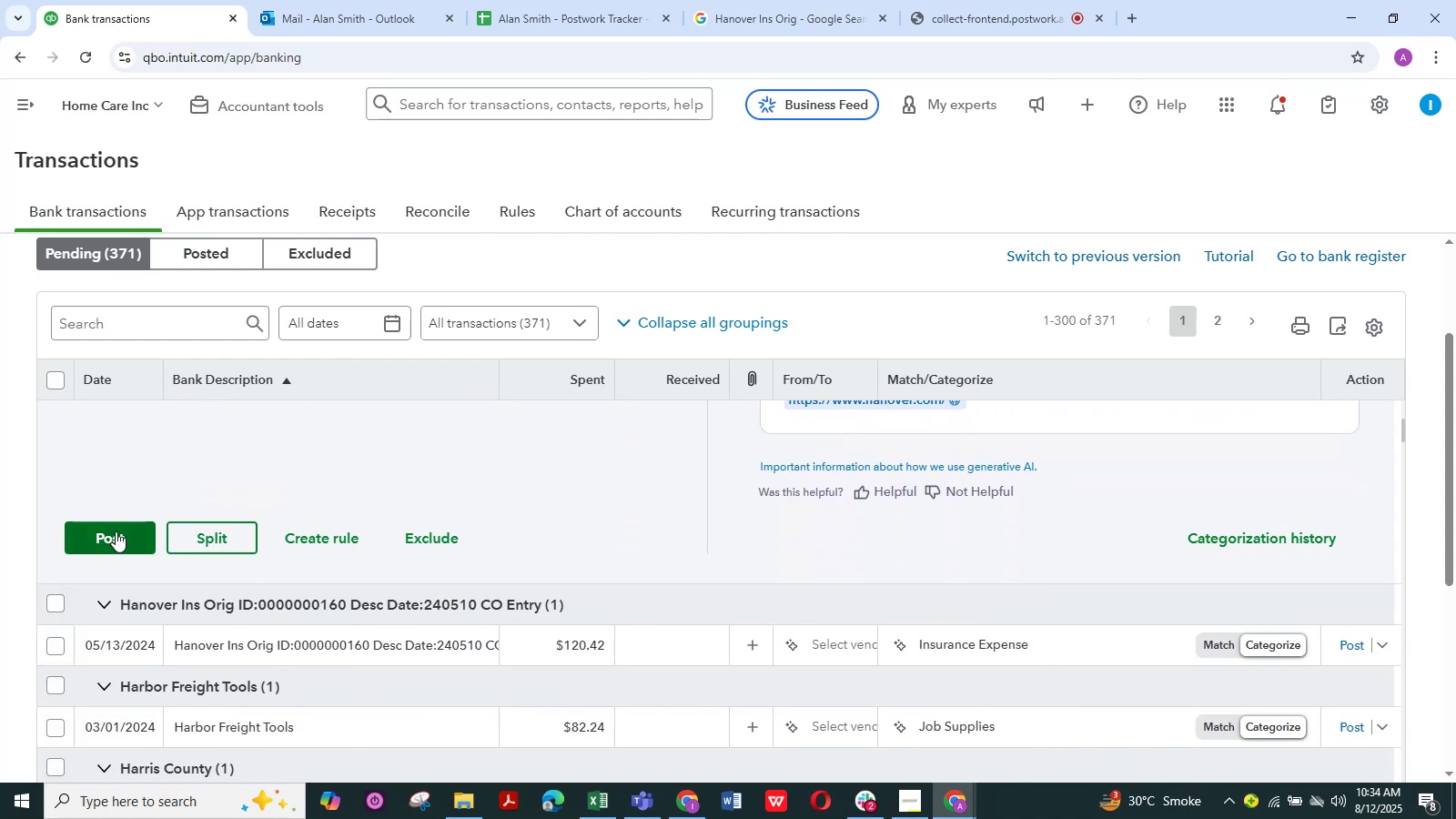 
scroll: coordinate [183, 515], scroll_direction: up, amount: 1.0
 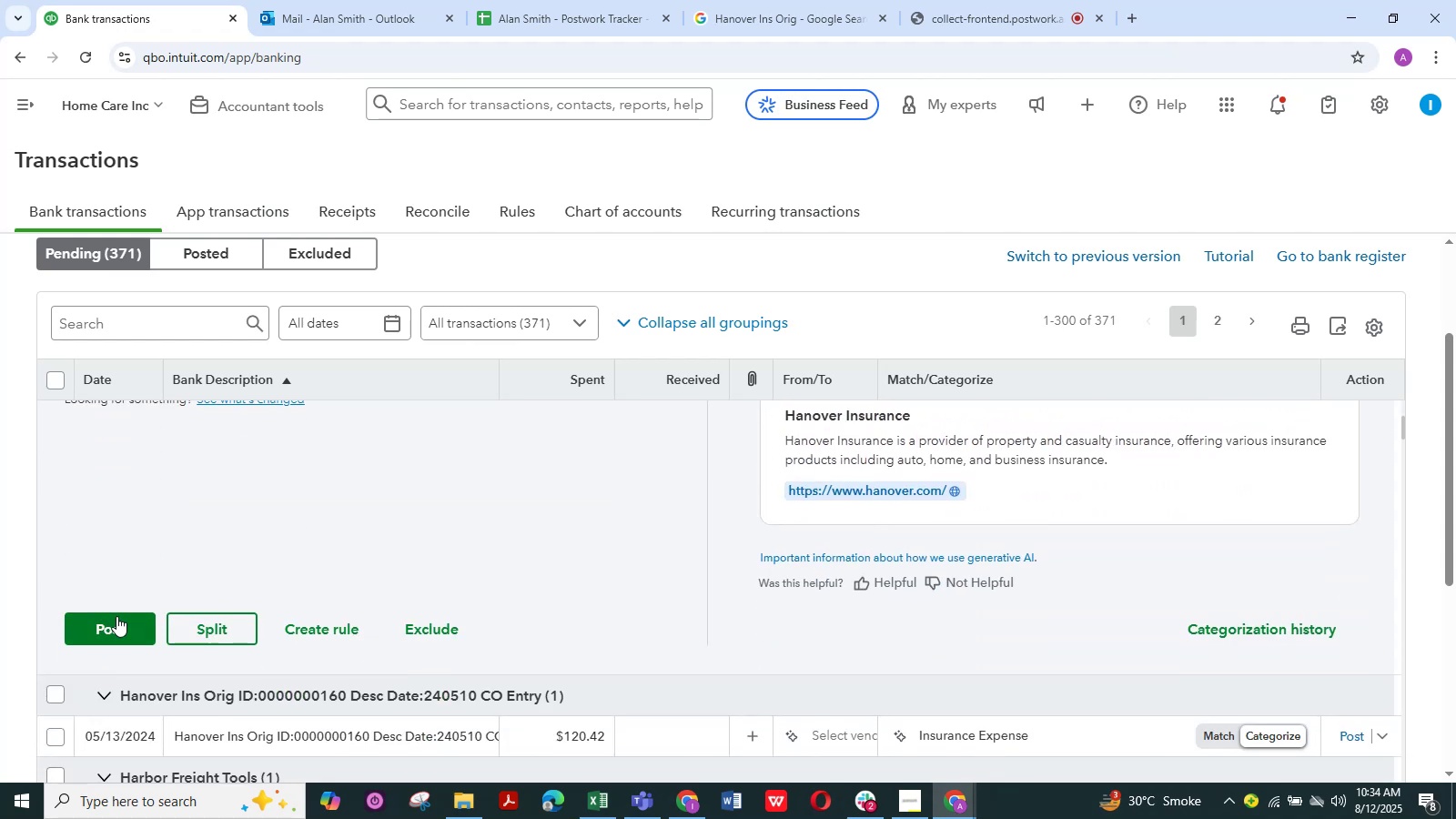 
left_click([118, 621])
 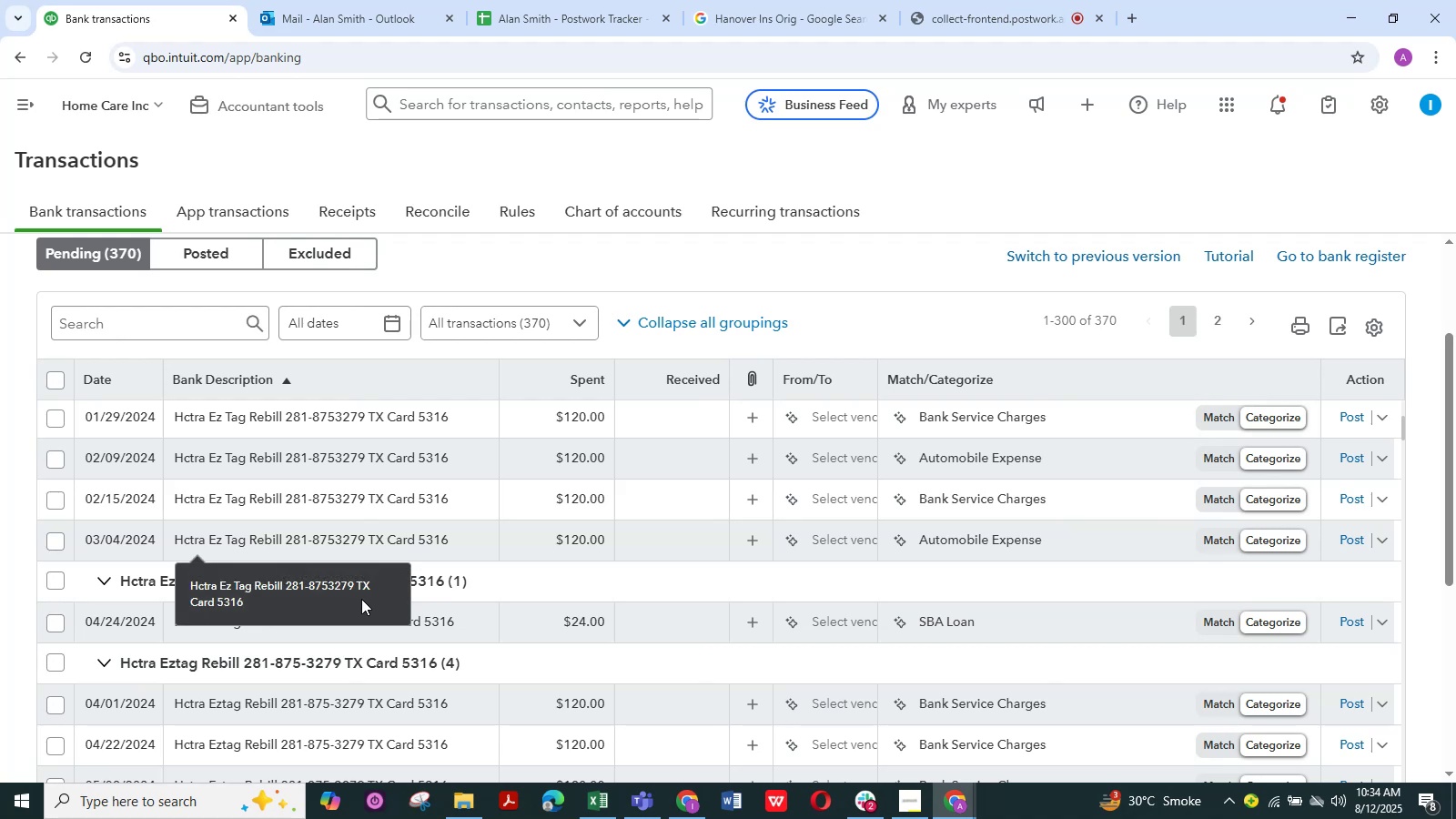 
wait(23.2)
 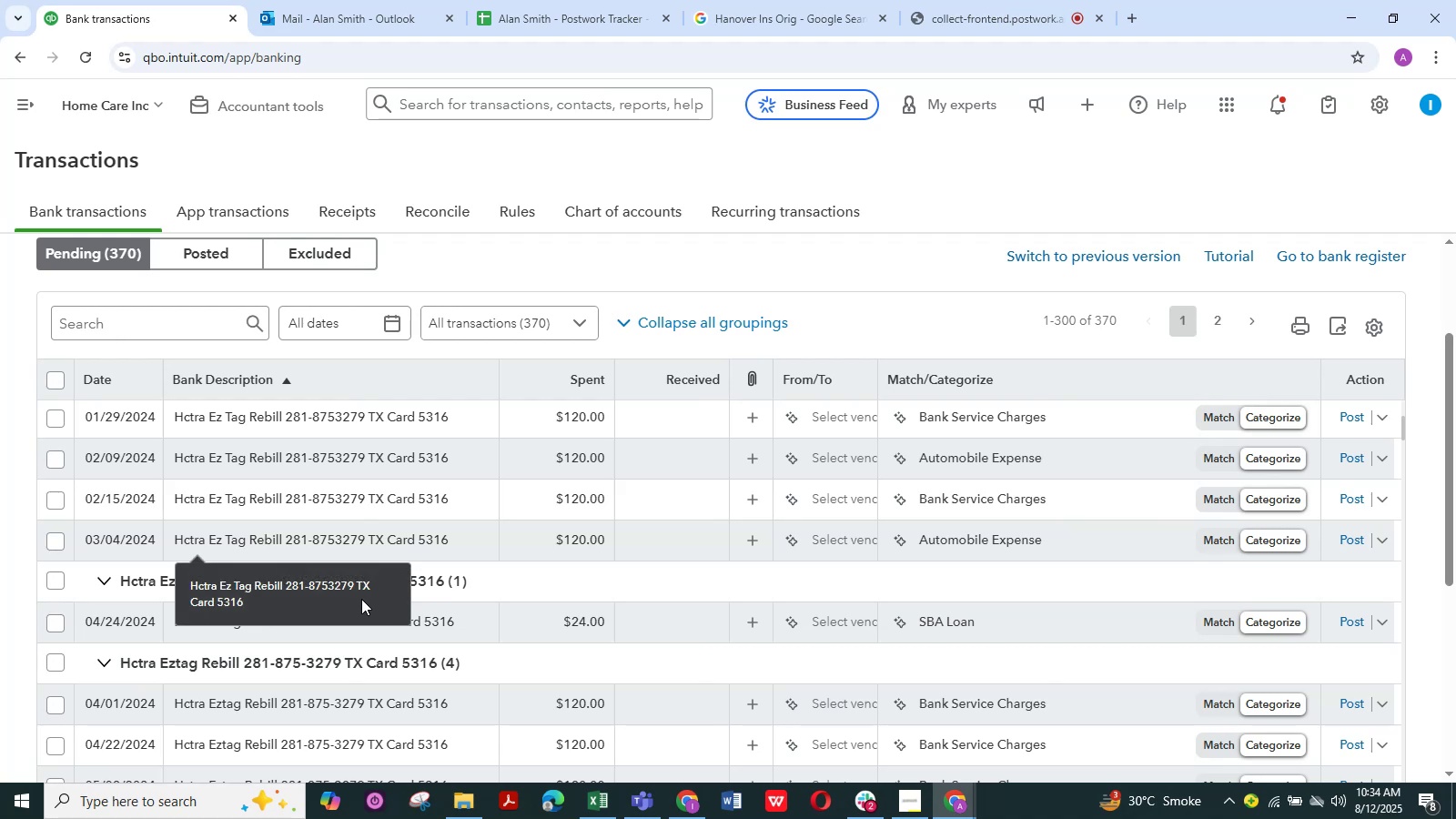 
scroll: coordinate [521, 592], scroll_direction: down, amount: 1.0
 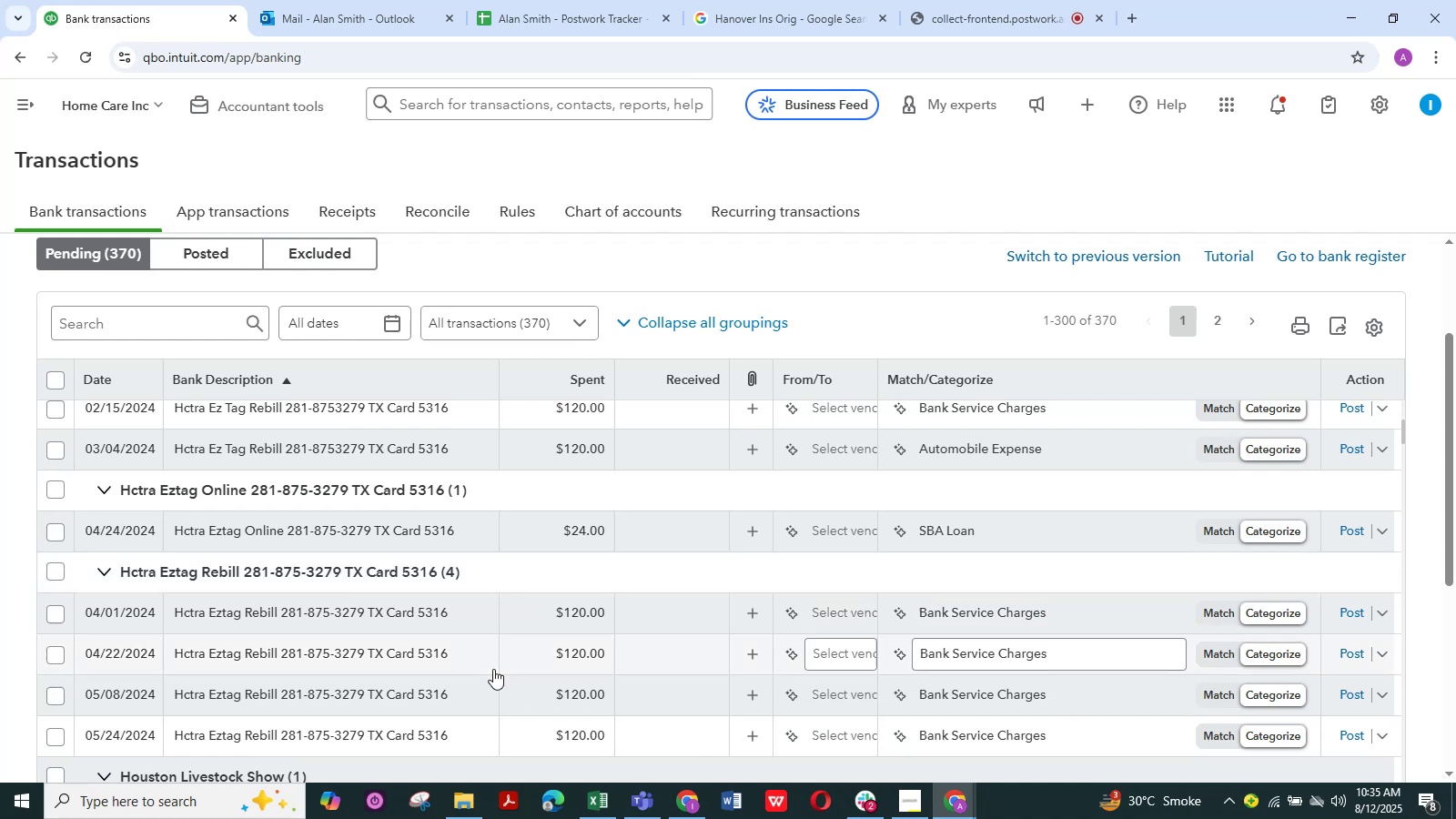 
wait(7.06)
 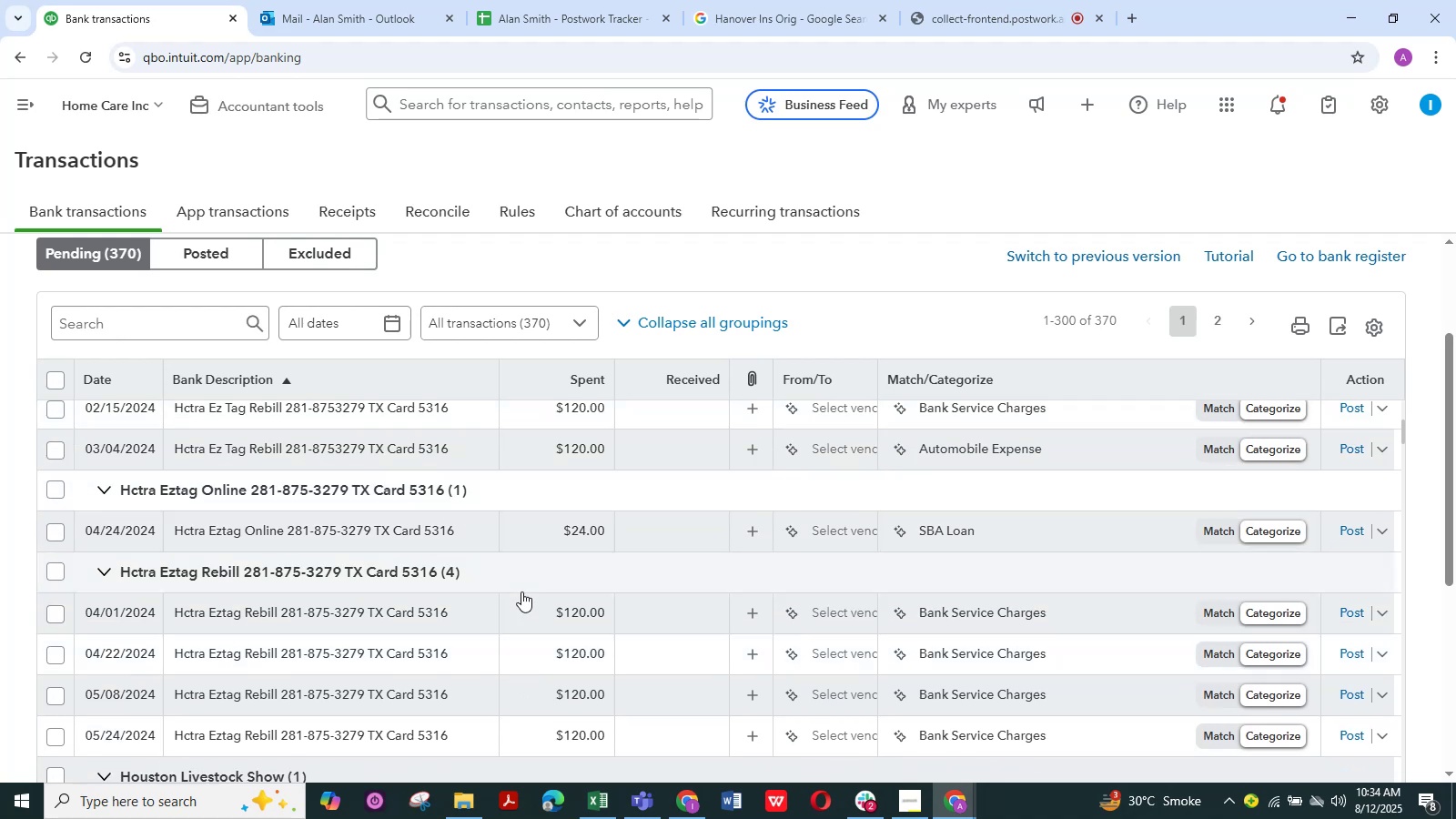 
scroll: coordinate [435, 576], scroll_direction: up, amount: 3.0
 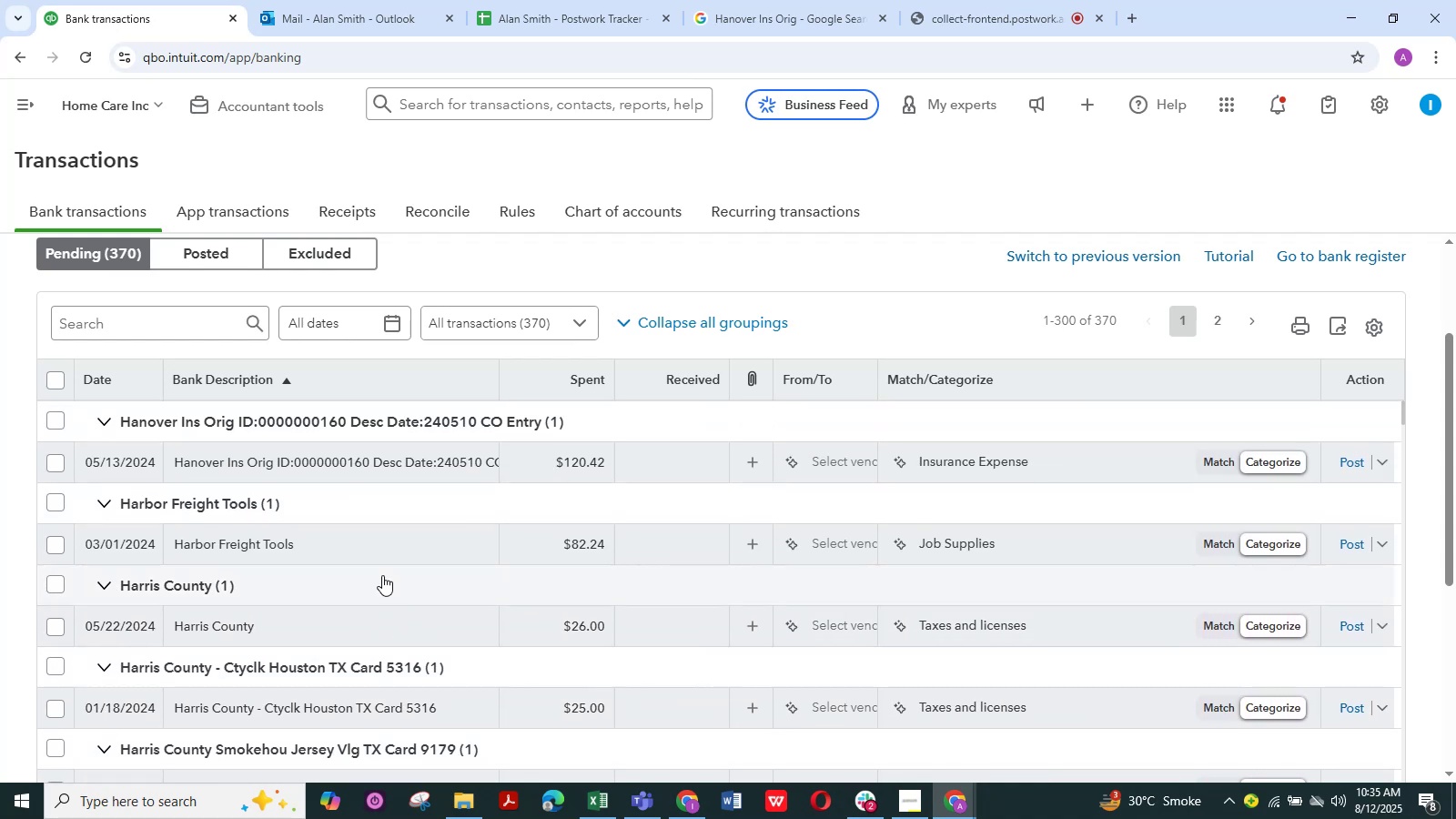 
scroll: coordinate [382, 575], scroll_direction: down, amount: 1.0
 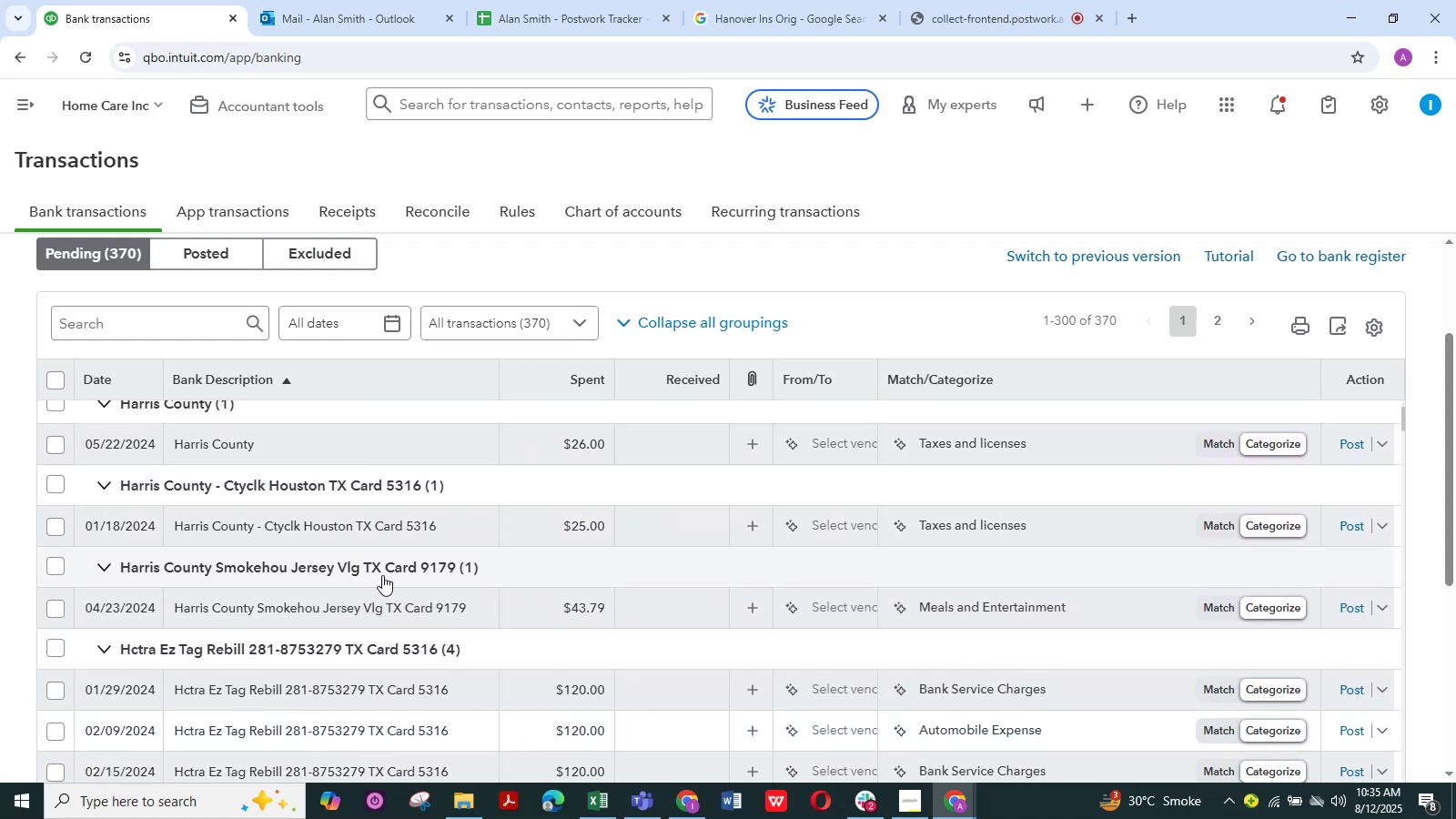 
scroll: coordinate [240, 587], scroll_direction: up, amount: 4.0
 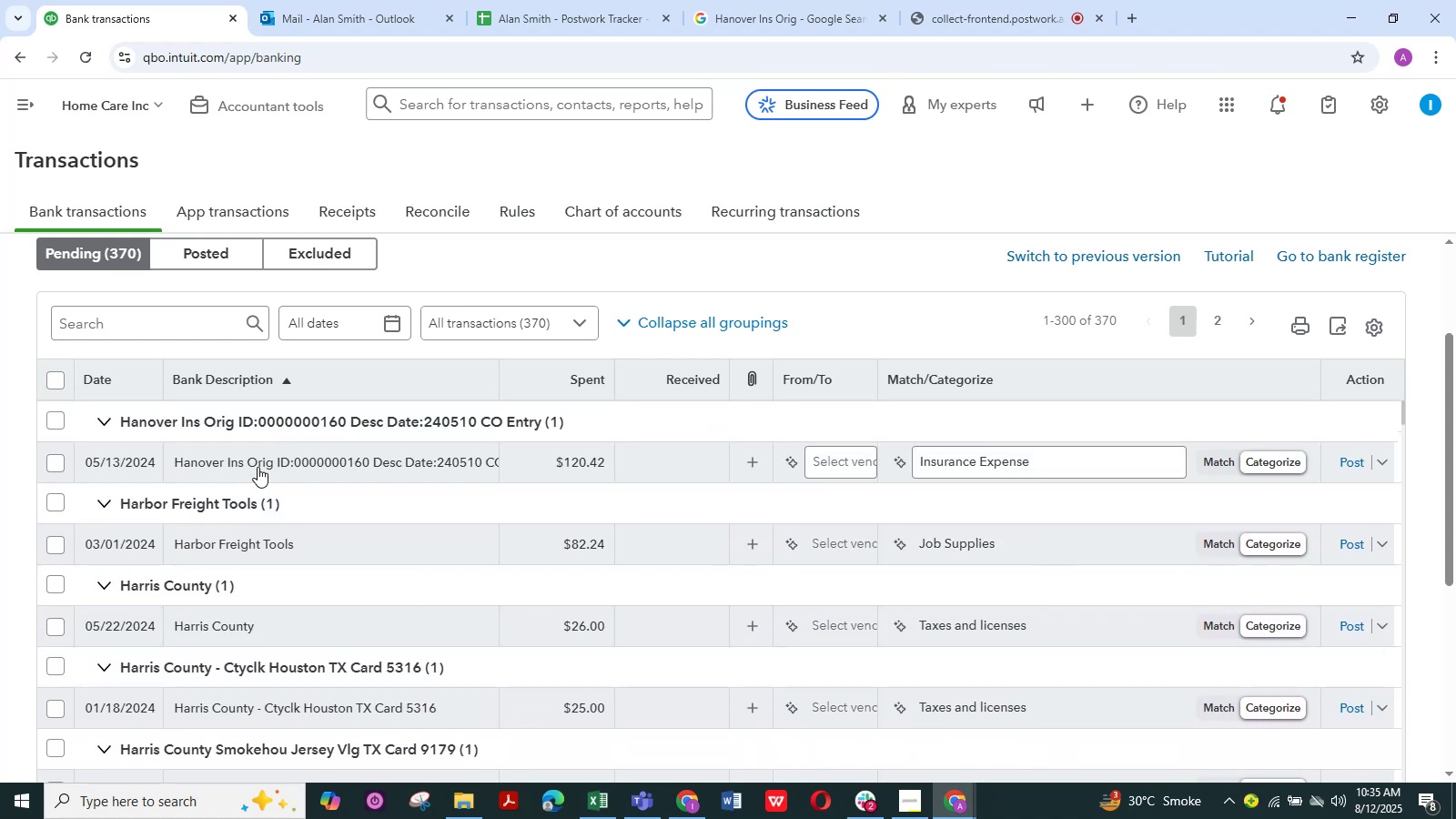 
left_click([258, 466])
 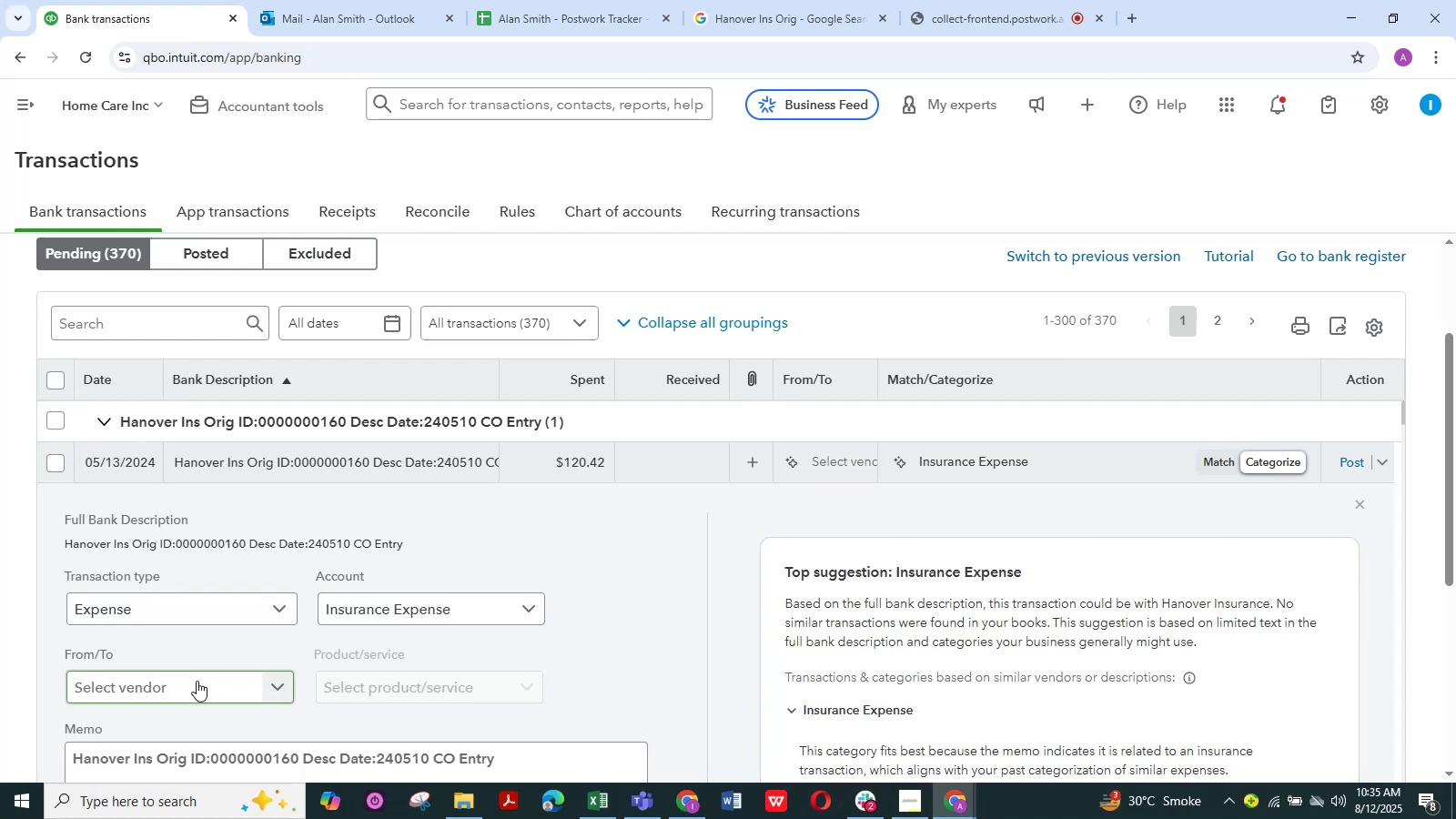 
wait(6.44)
 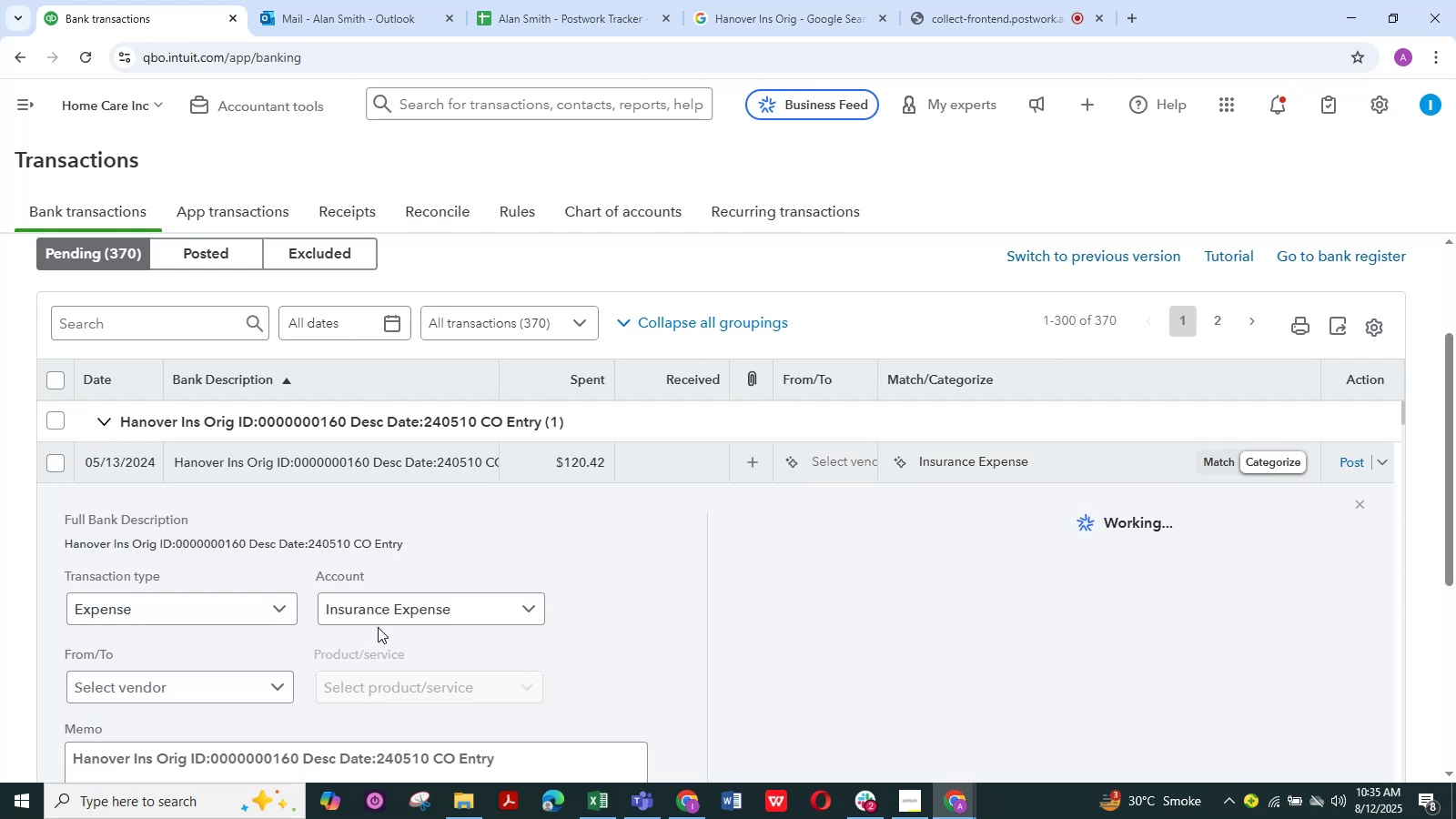 
scroll: coordinate [253, 684], scroll_direction: down, amount: 1.0
 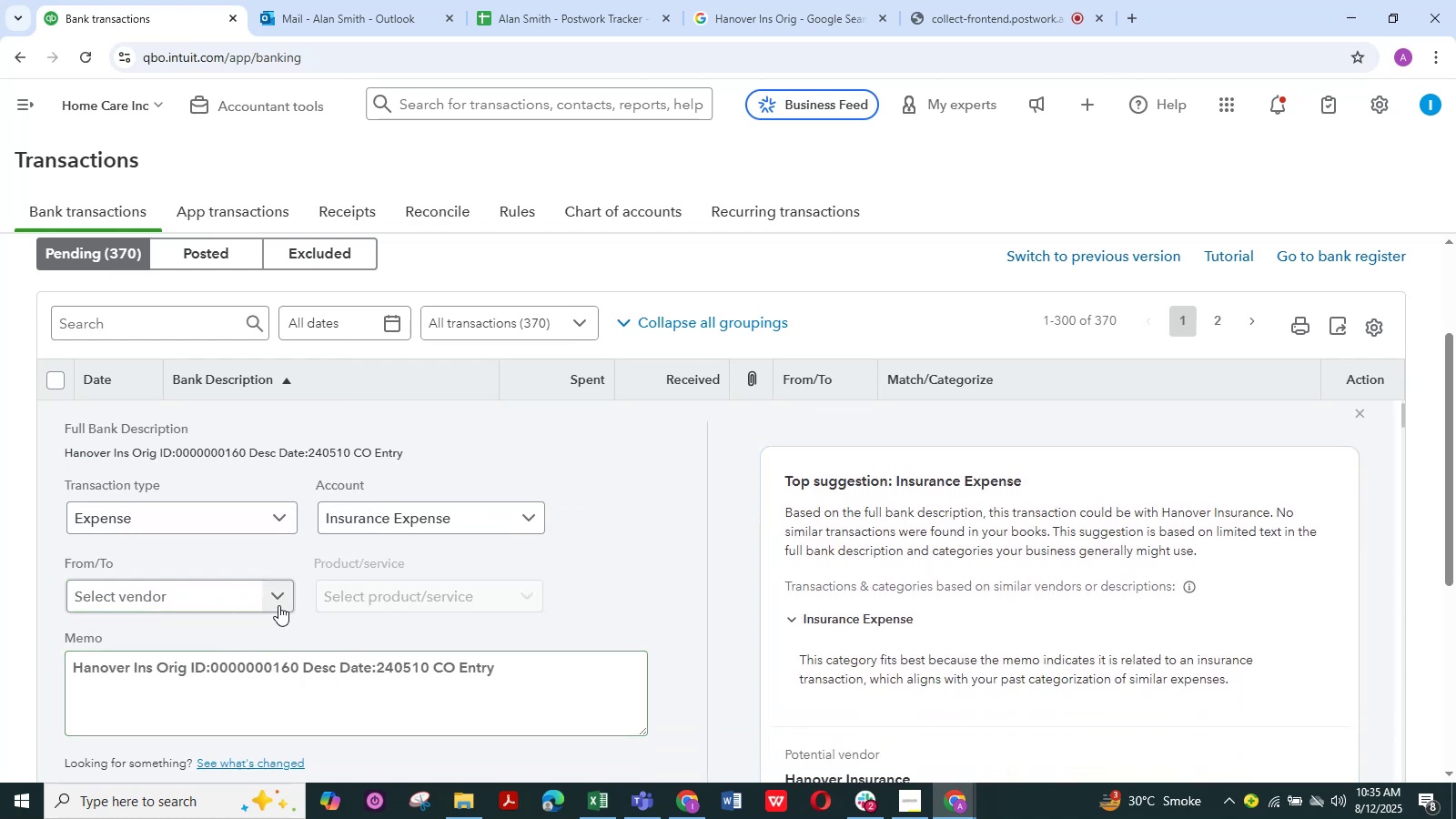 
left_click([282, 600])
 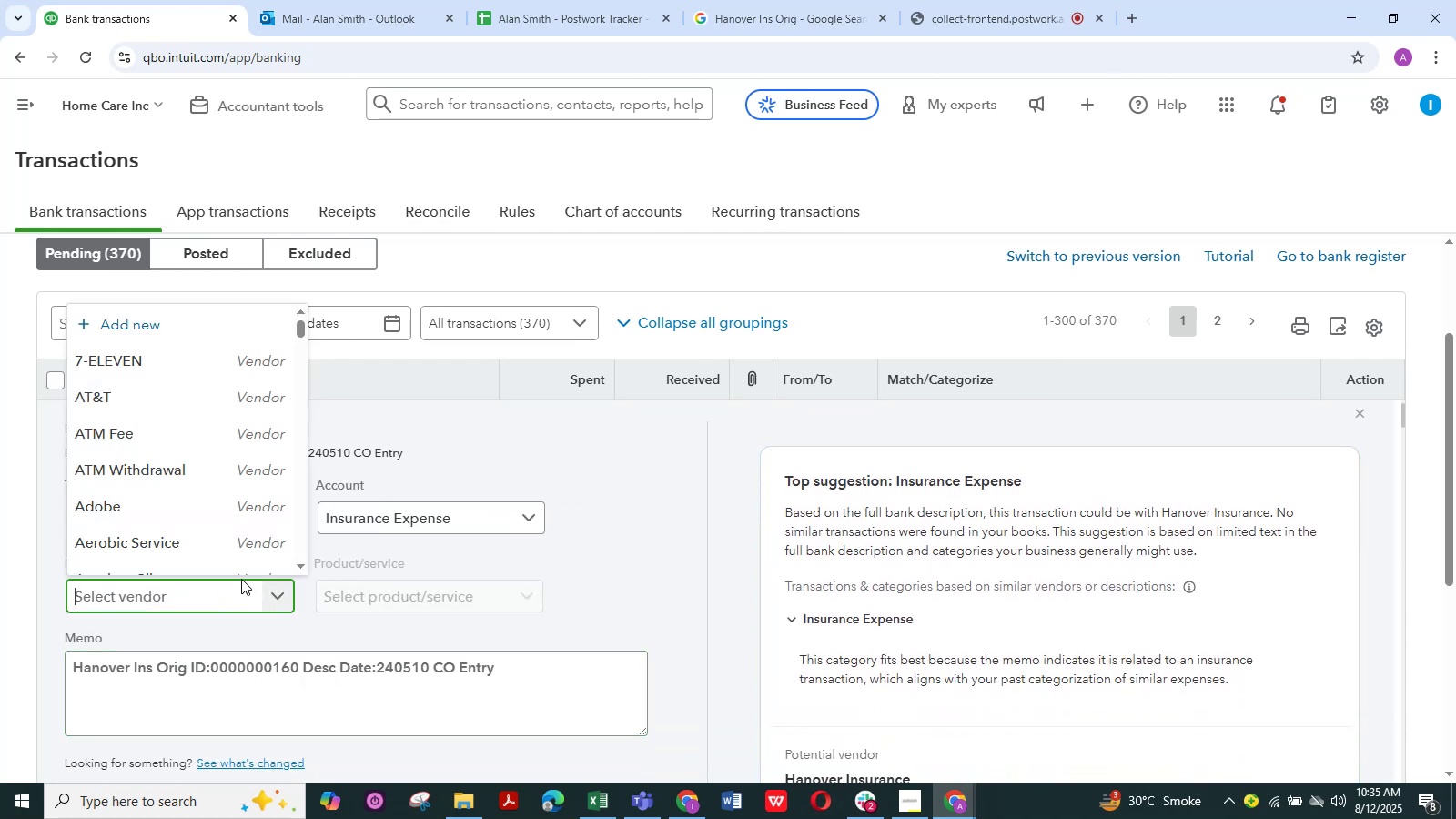 
type(Han)
 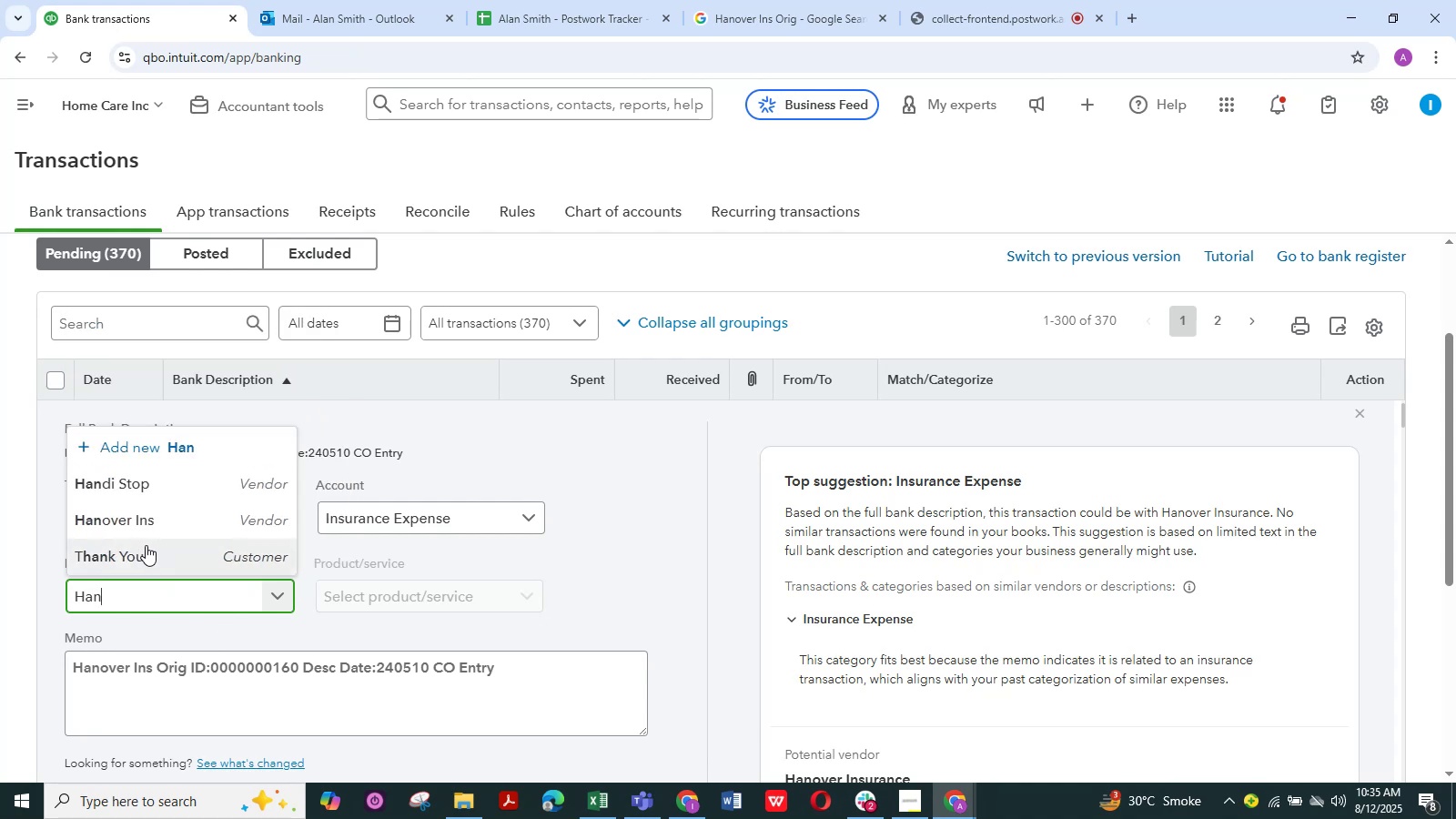 
left_click([144, 524])
 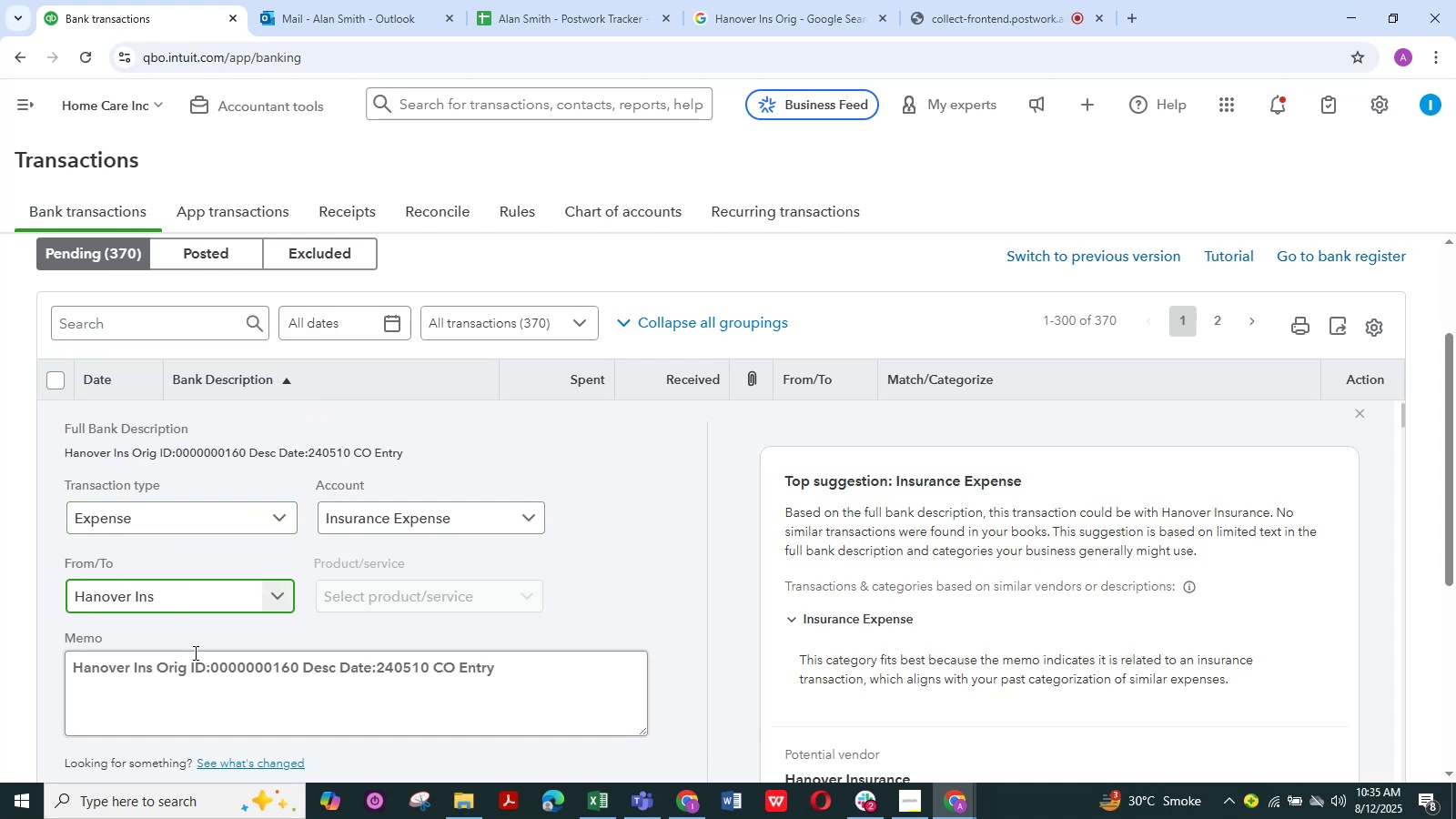 
scroll: coordinate [190, 660], scroll_direction: down, amount: 3.0
 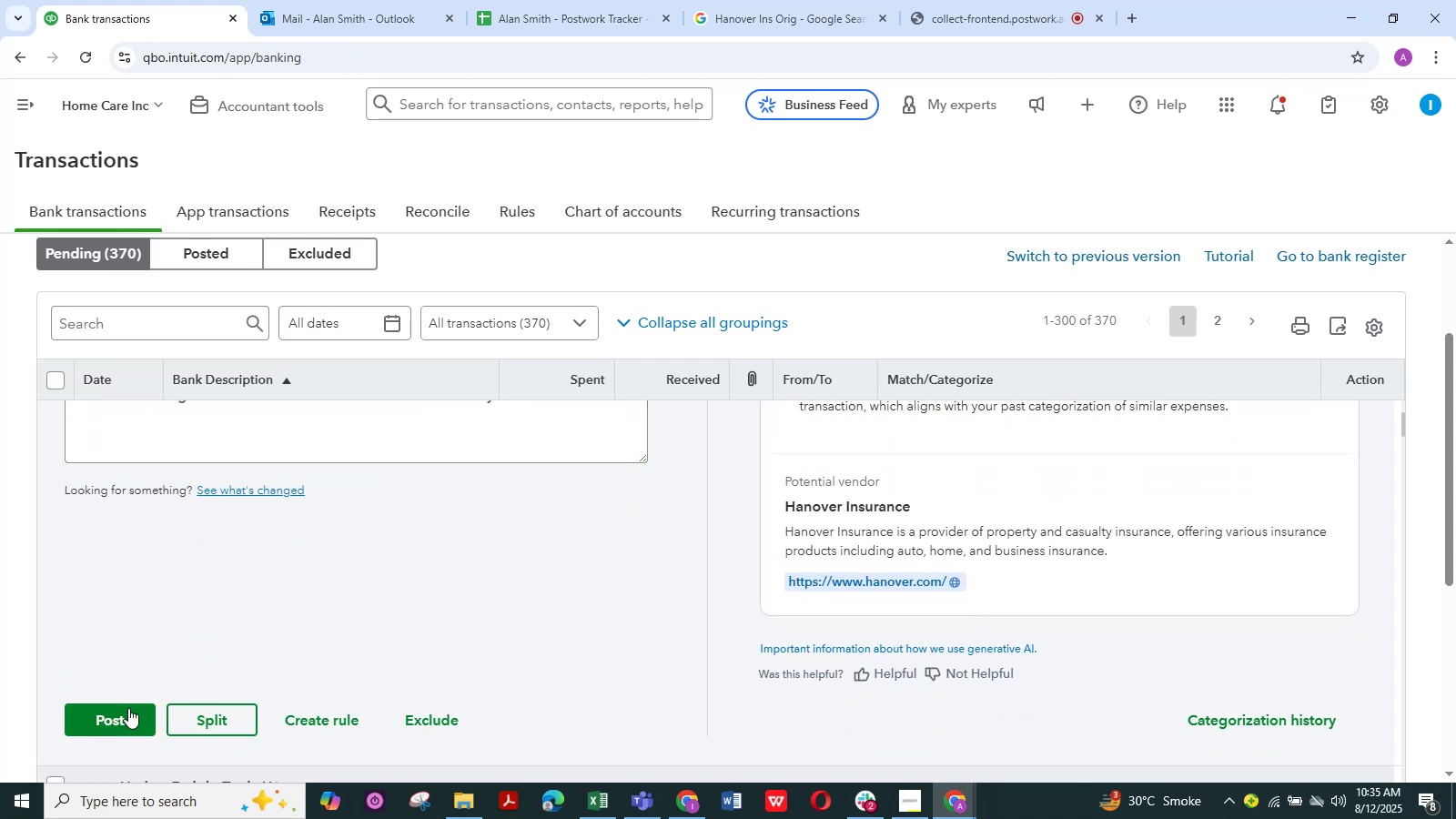 
left_click([128, 710])
 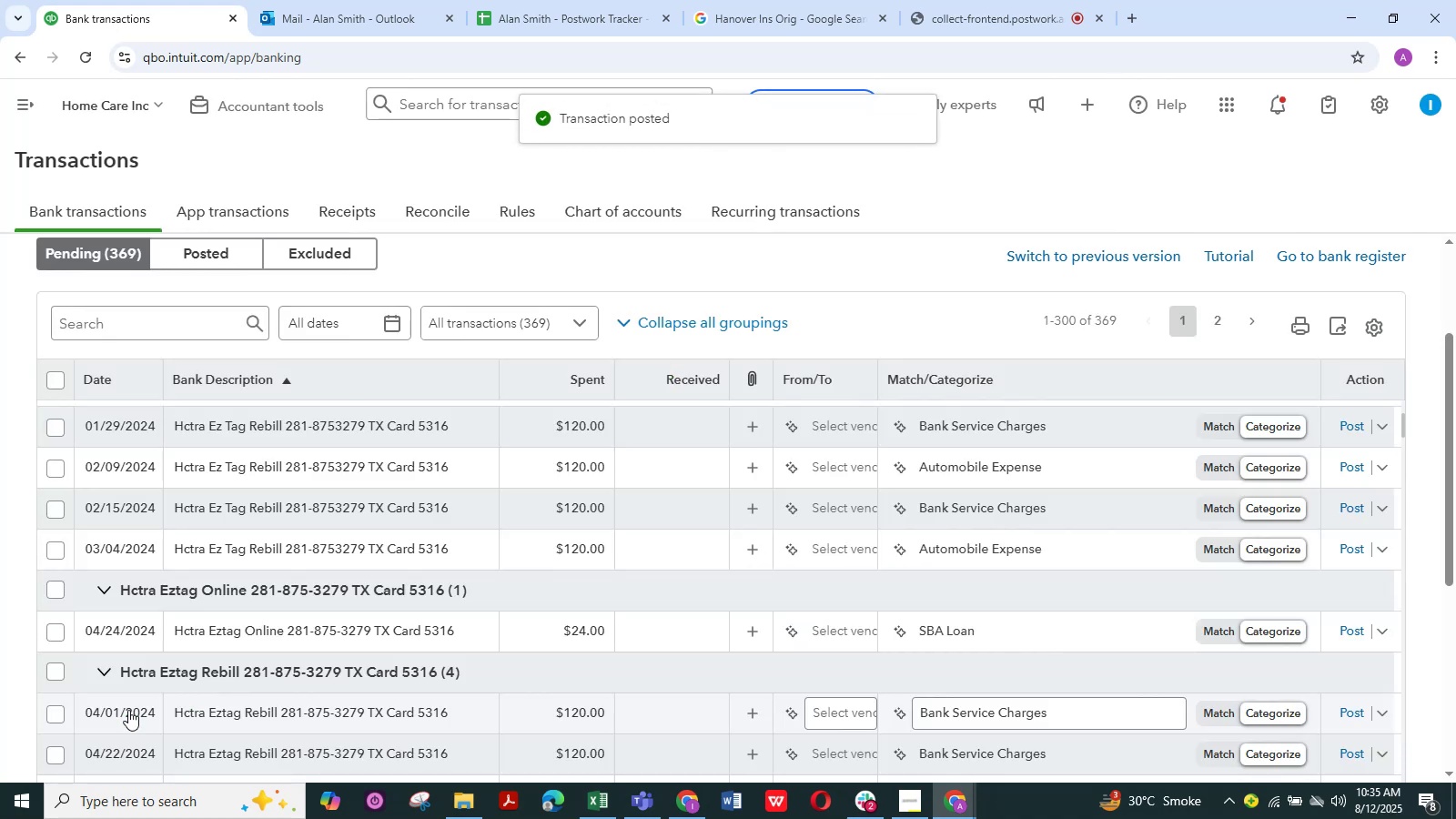 
wait(10.39)
 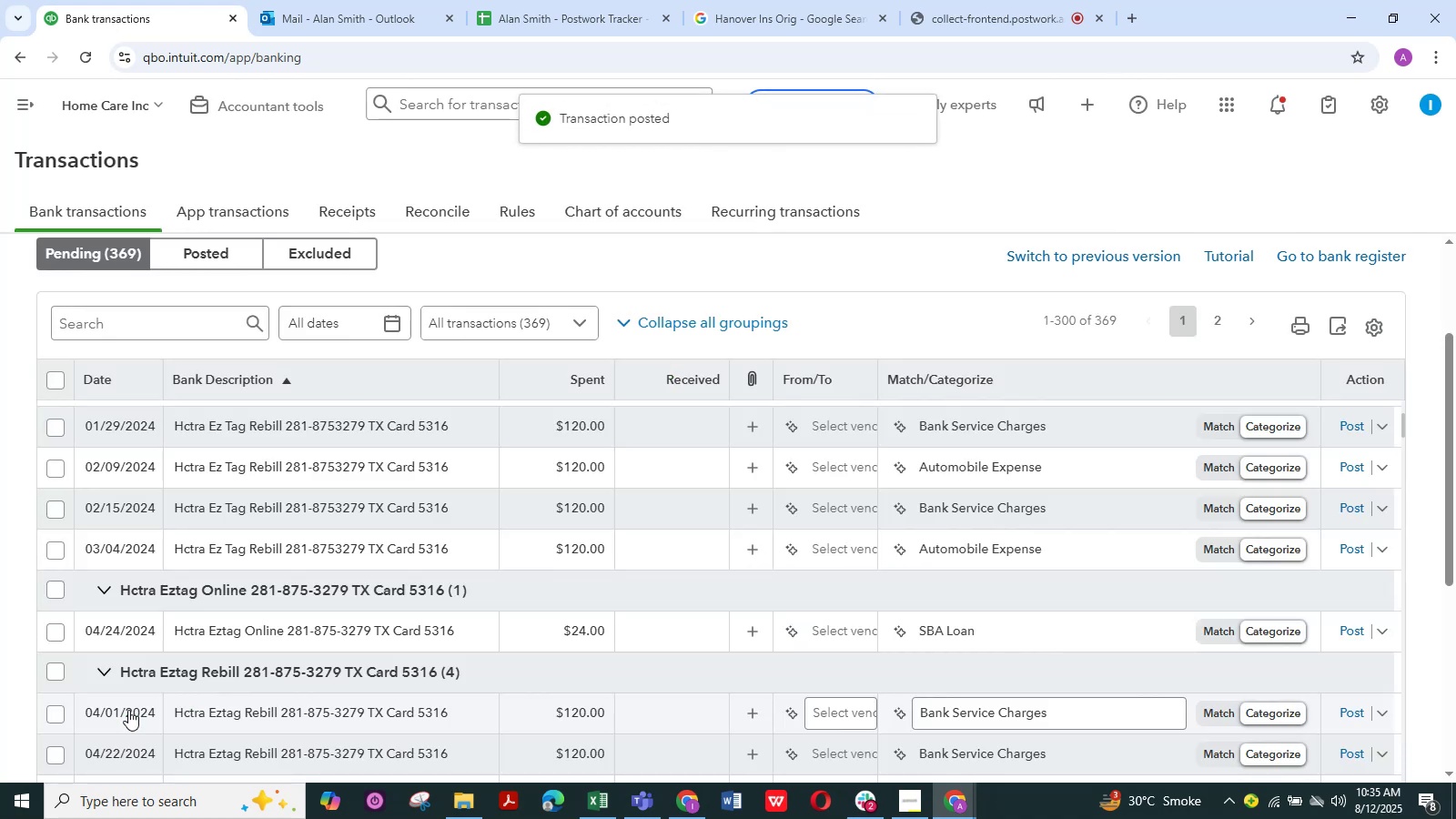 
scroll: coordinate [339, 490], scroll_direction: up, amount: 2.0
 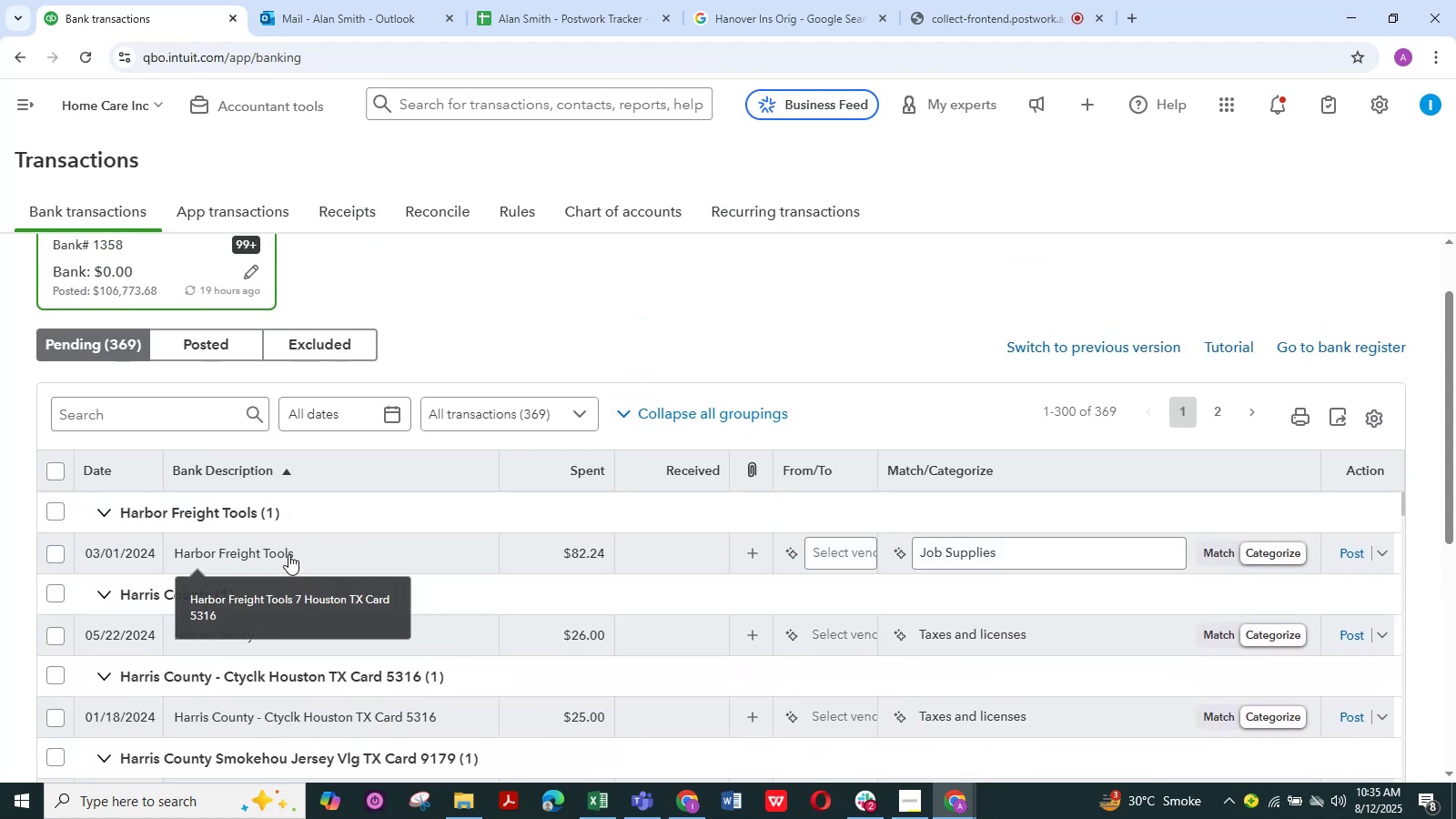 
left_click([288, 554])
 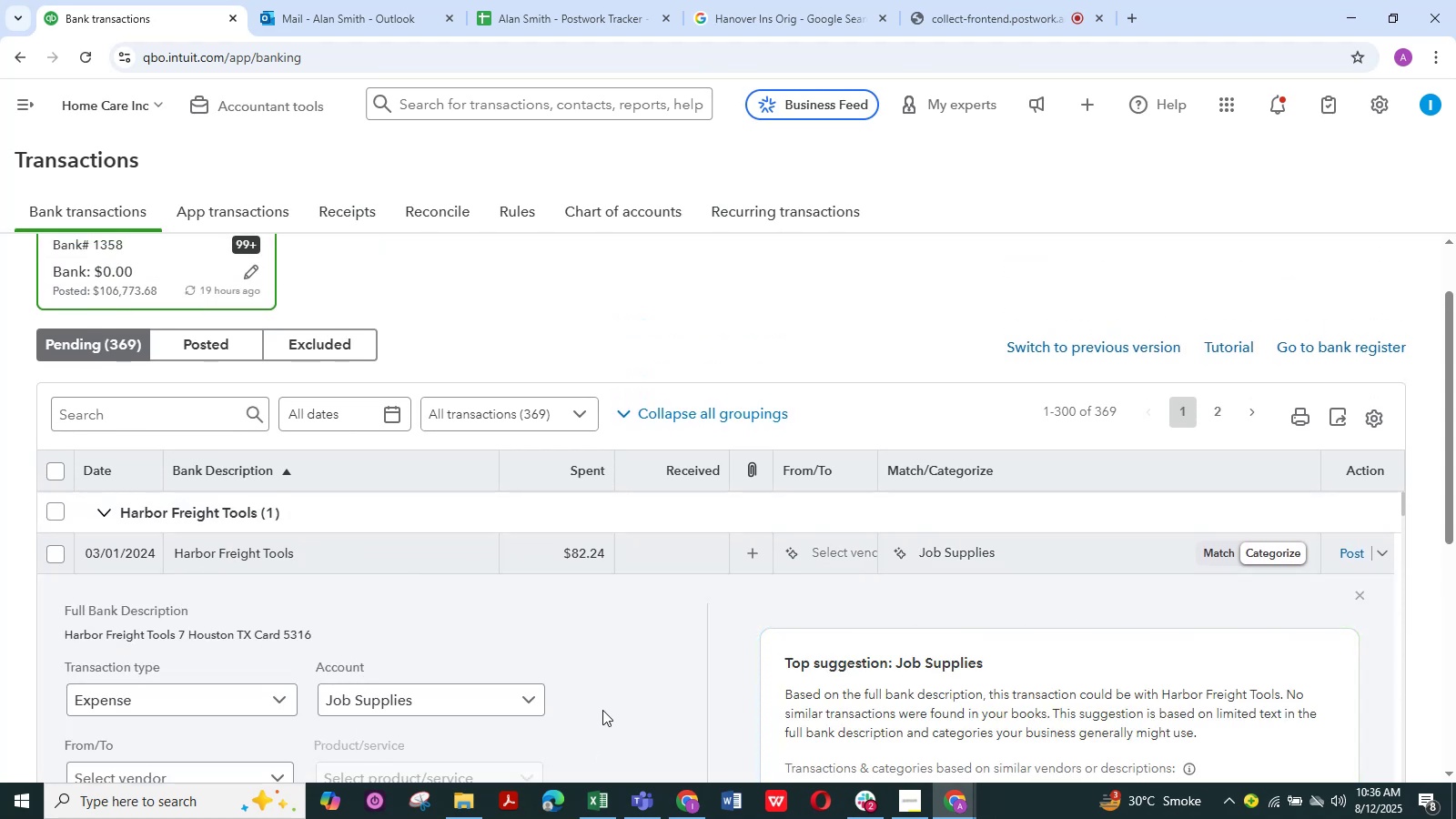 
wait(6.07)
 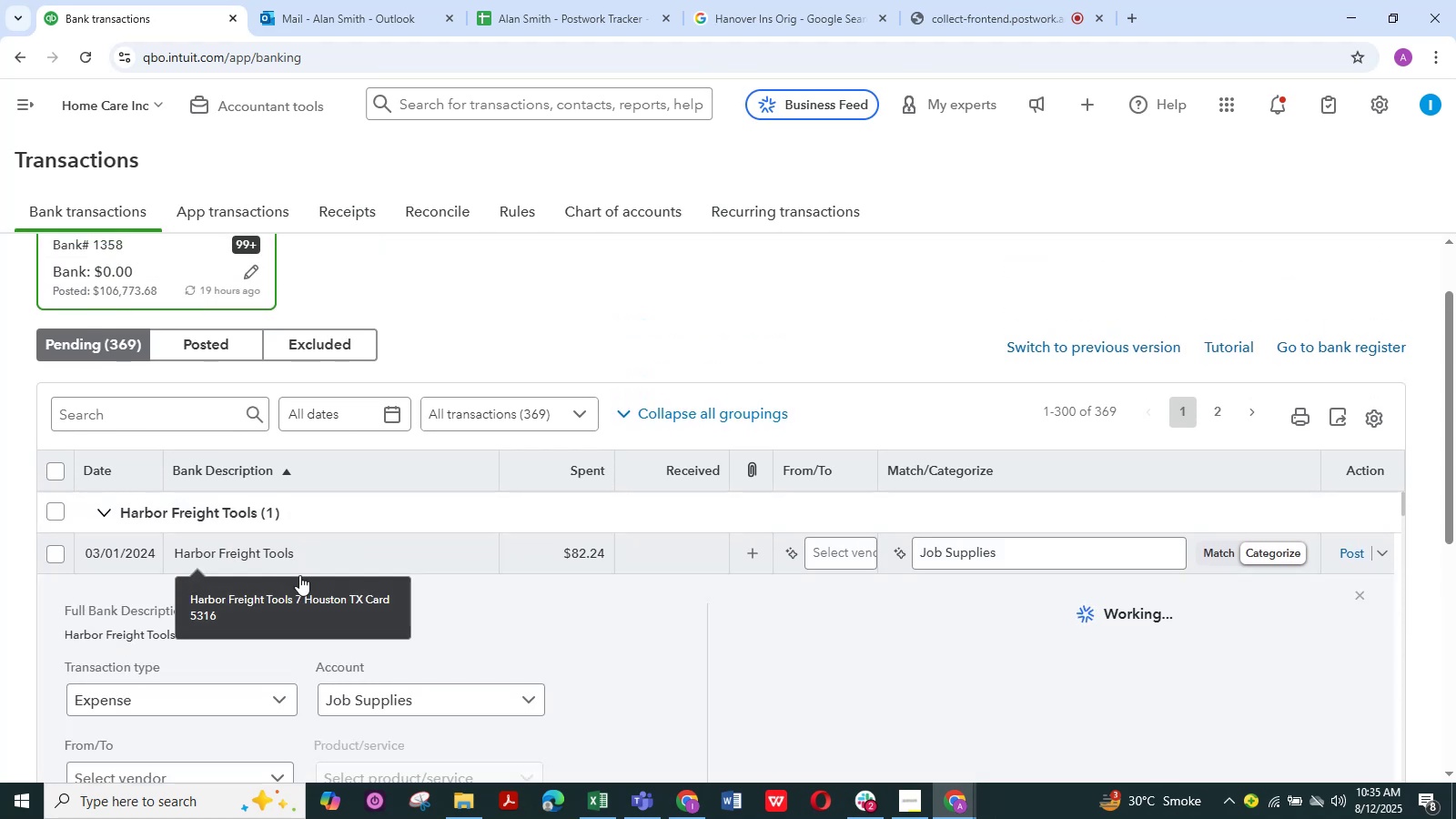 
scroll: coordinate [601, 710], scroll_direction: down, amount: 2.0
 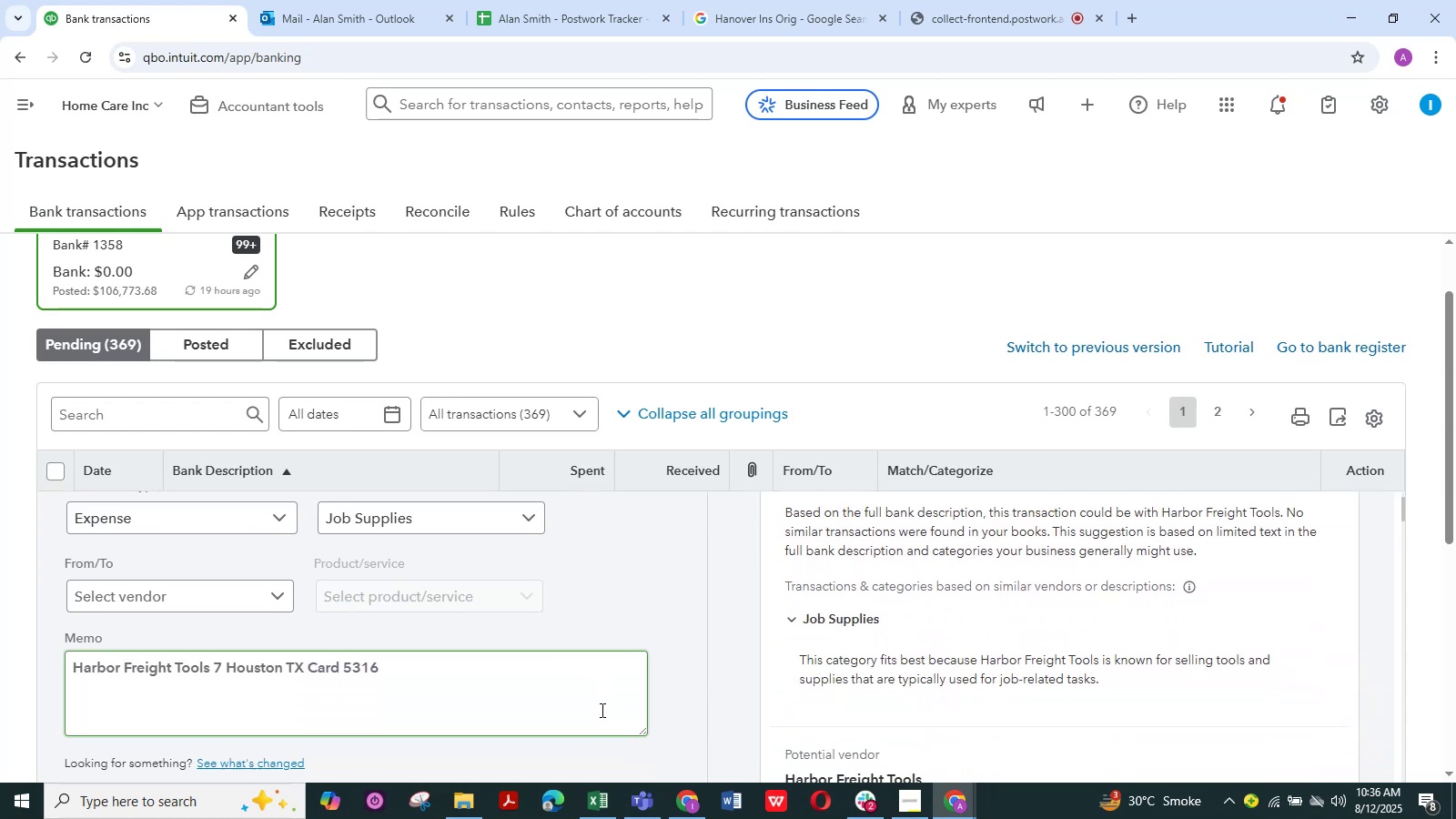 
scroll: coordinate [601, 710], scroll_direction: up, amount: 2.0
 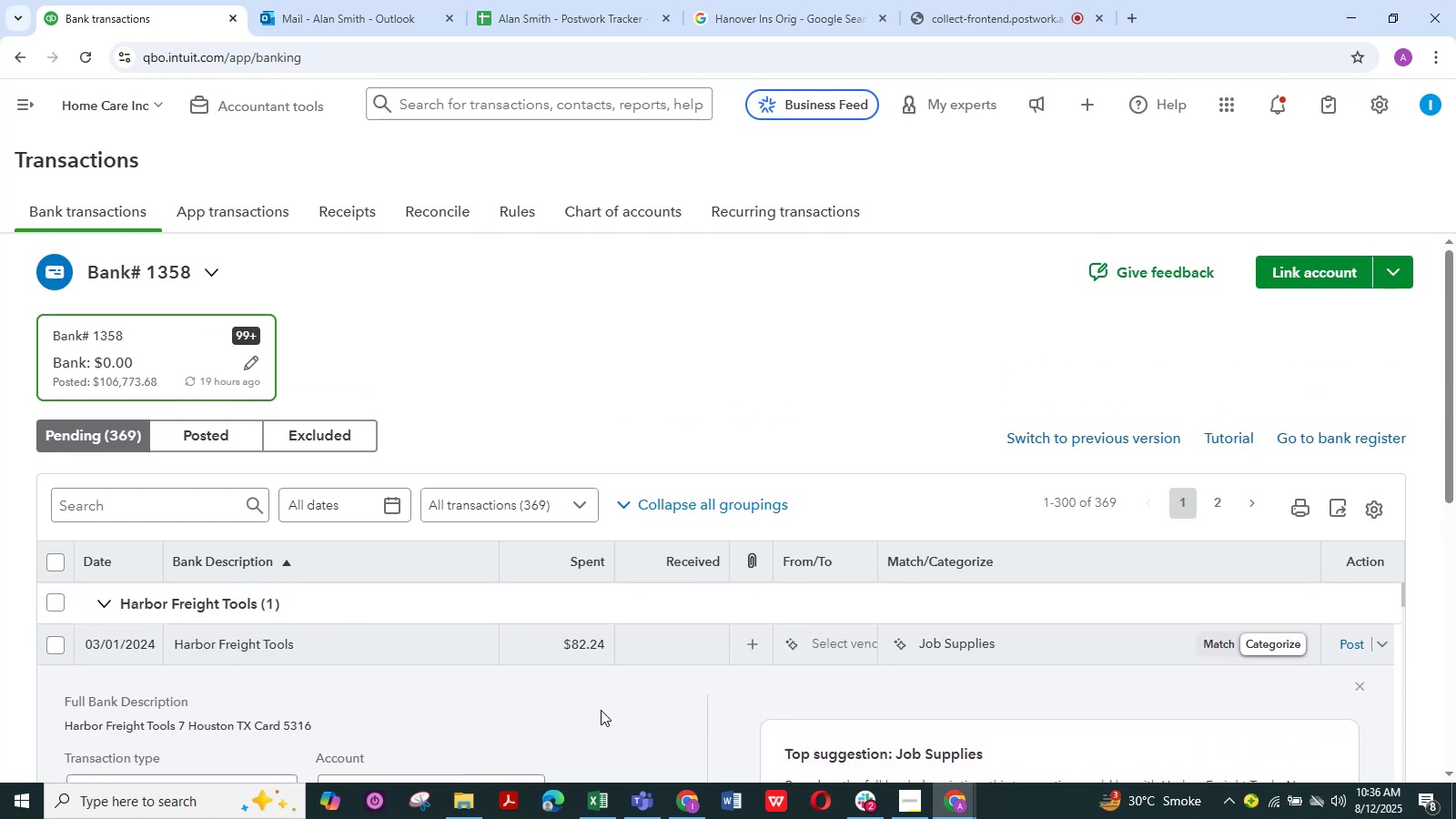 
scroll: coordinate [601, 710], scroll_direction: down, amount: 1.0
 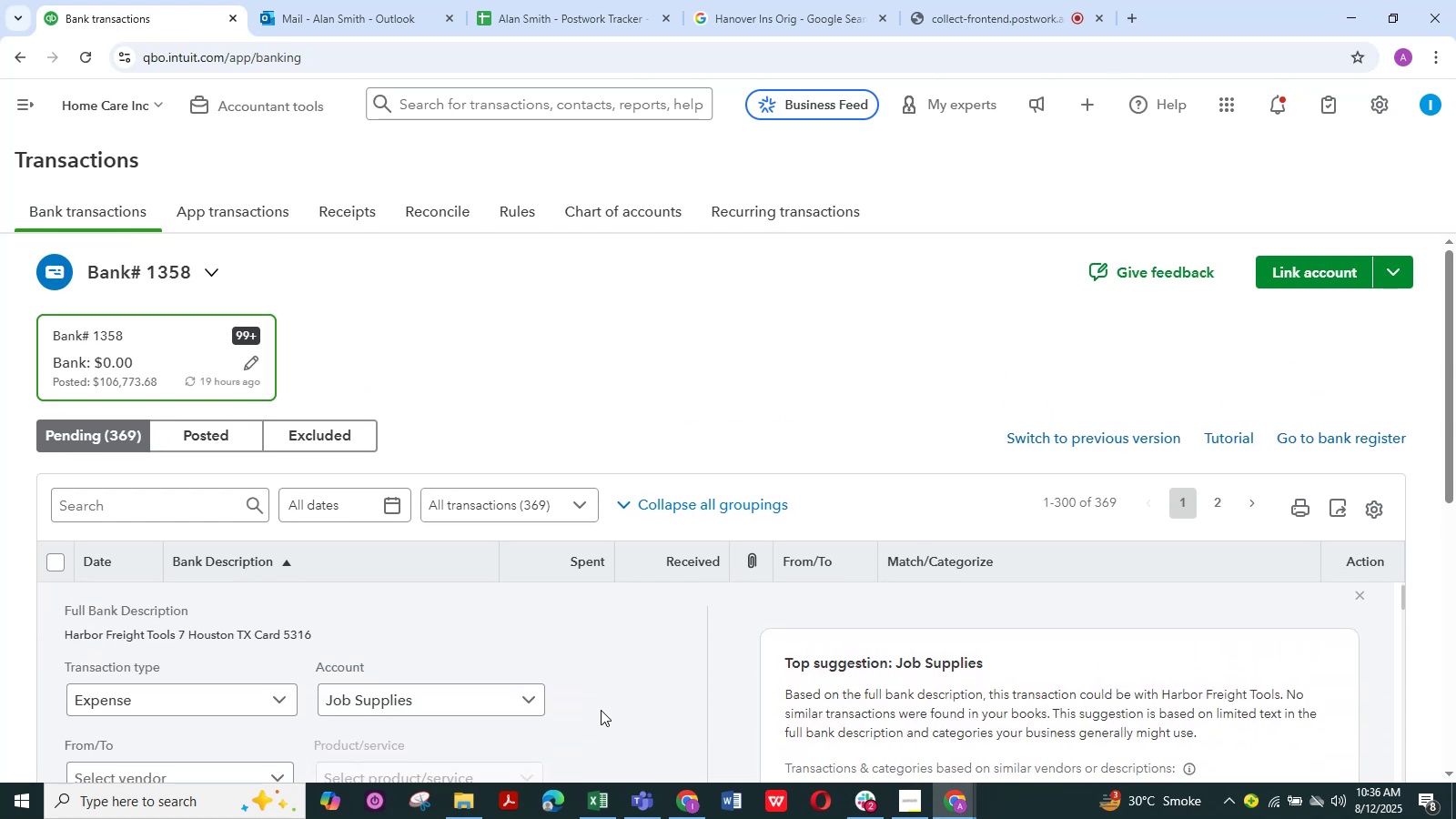 
scroll: coordinate [601, 710], scroll_direction: up, amount: 1.0
 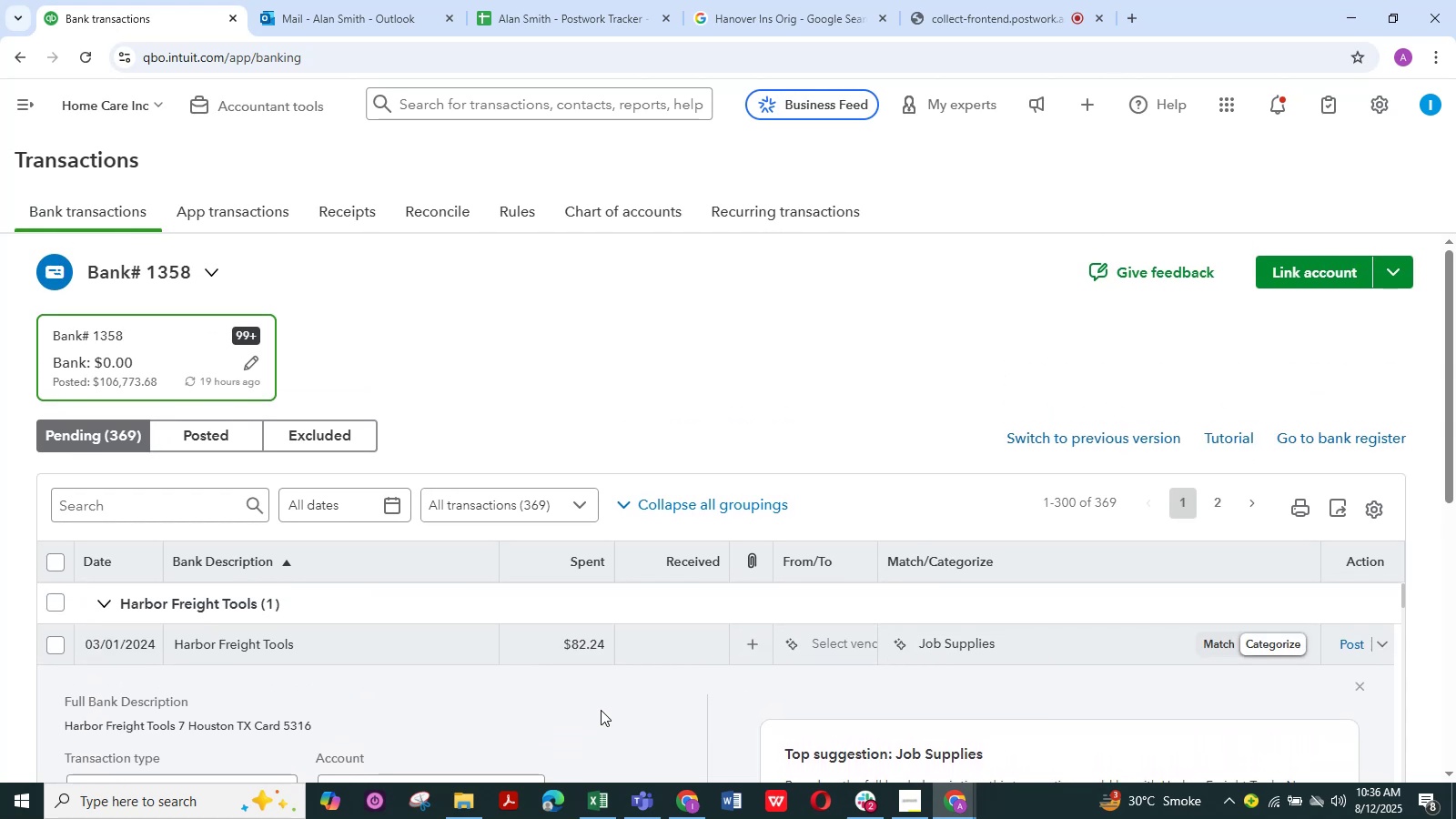 
scroll: coordinate [197, 703], scroll_direction: down, amount: 3.0
 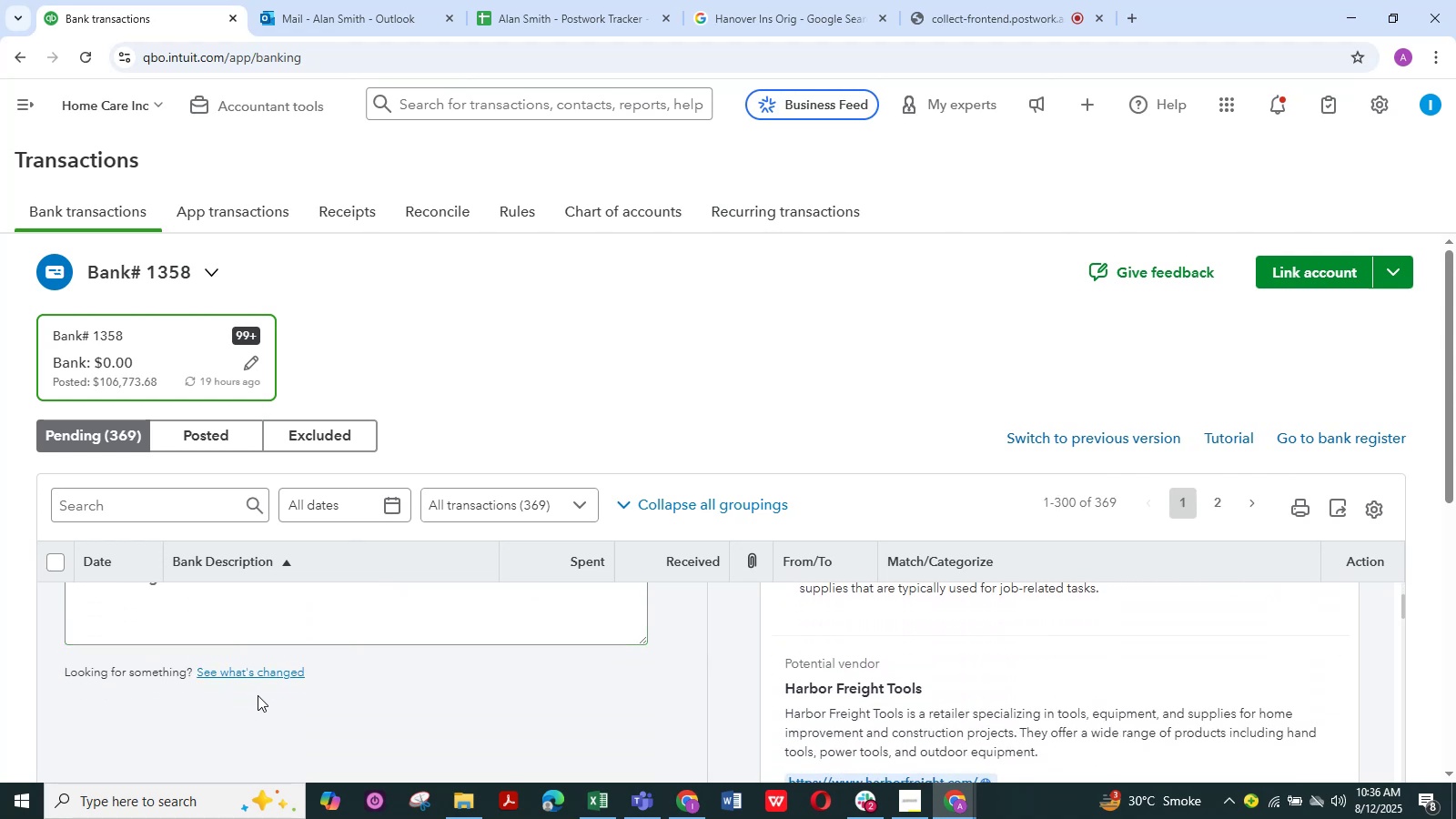 
scroll: coordinate [351, 692], scroll_direction: up, amount: 1.0
 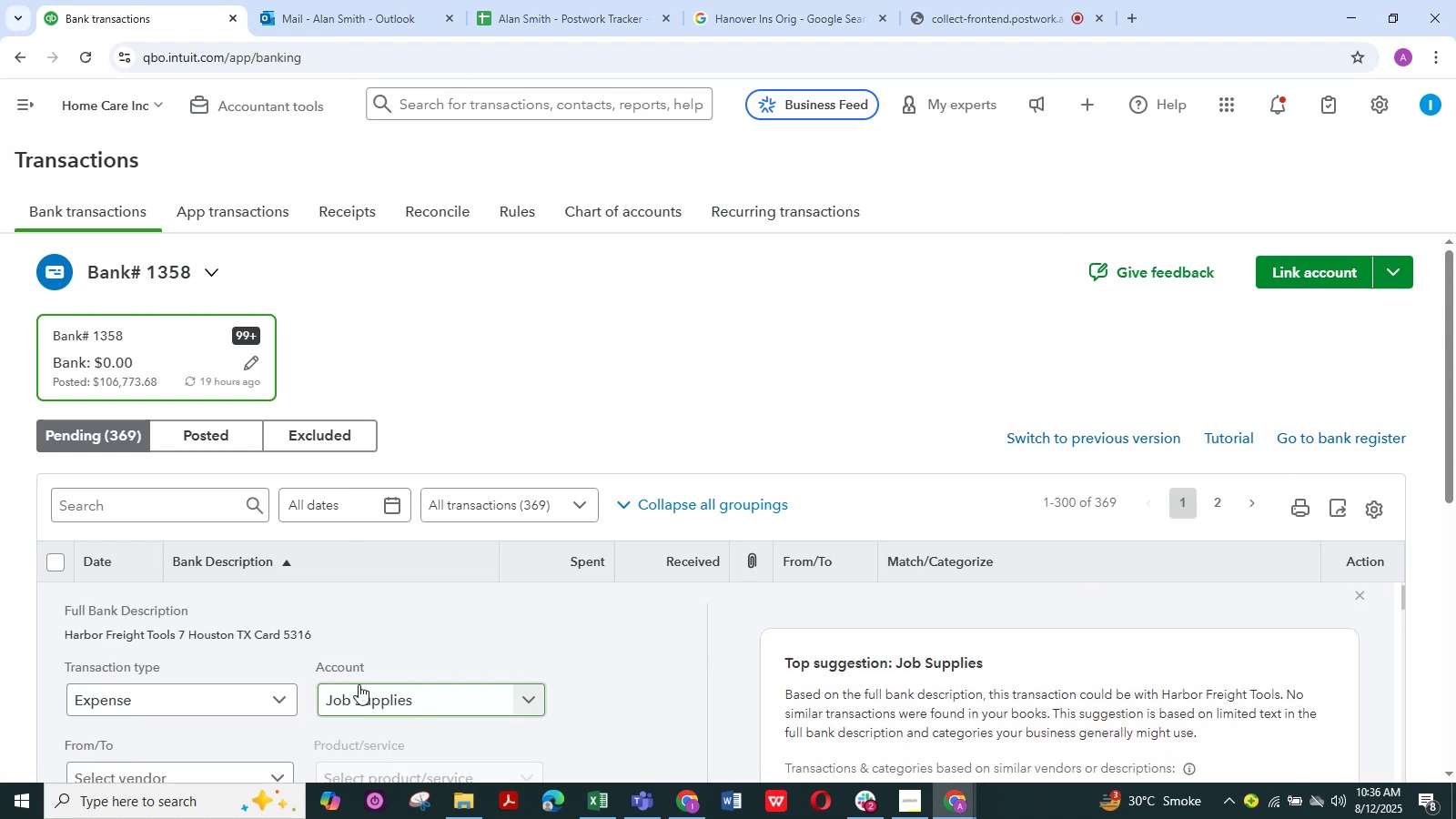 
wait(5.54)
 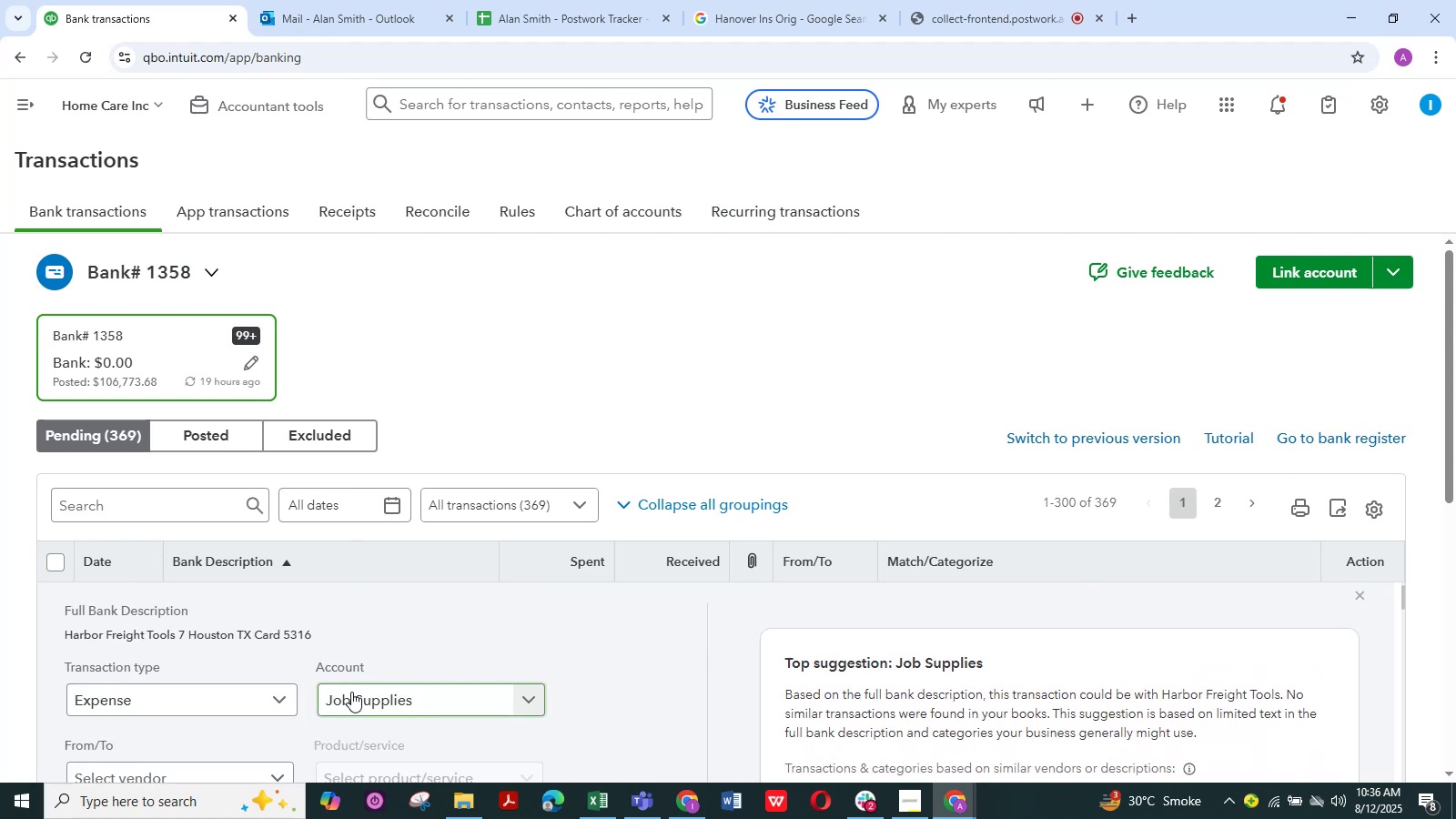 
scroll: coordinate [234, 675], scroll_direction: up, amount: 1.0
 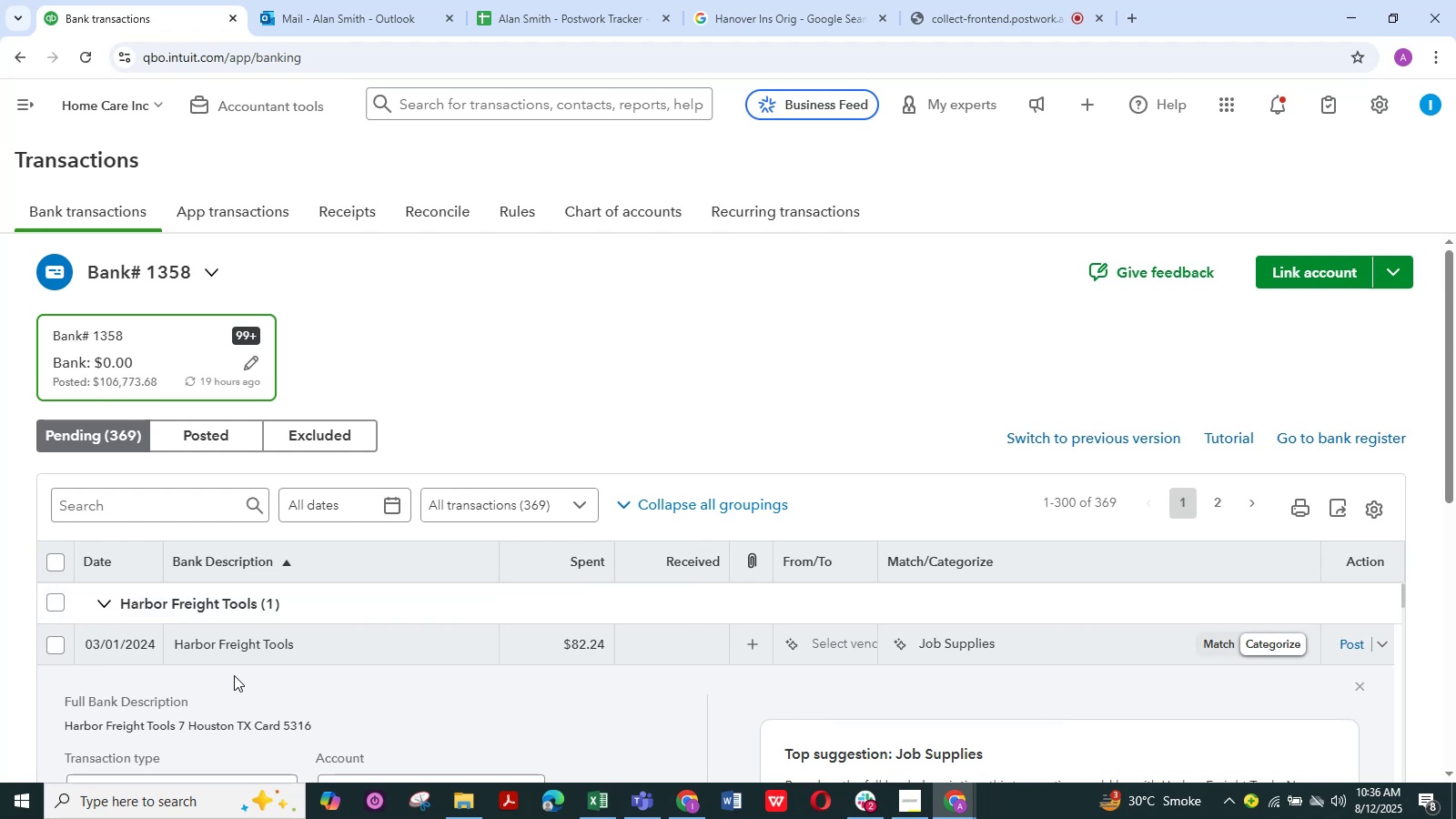 
wait(6.02)
 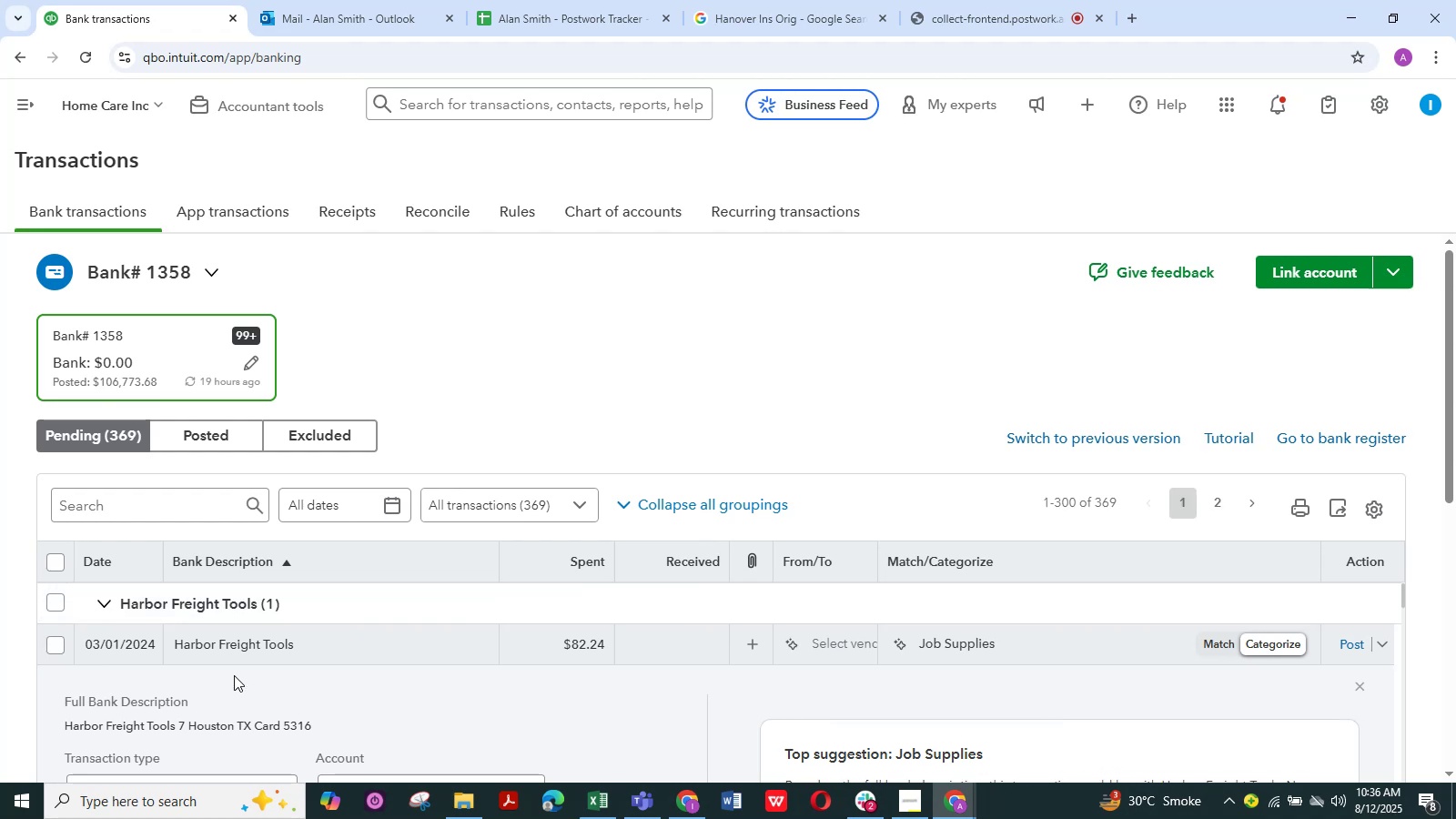 
scroll: coordinate [259, 699], scroll_direction: down, amount: 2.0
 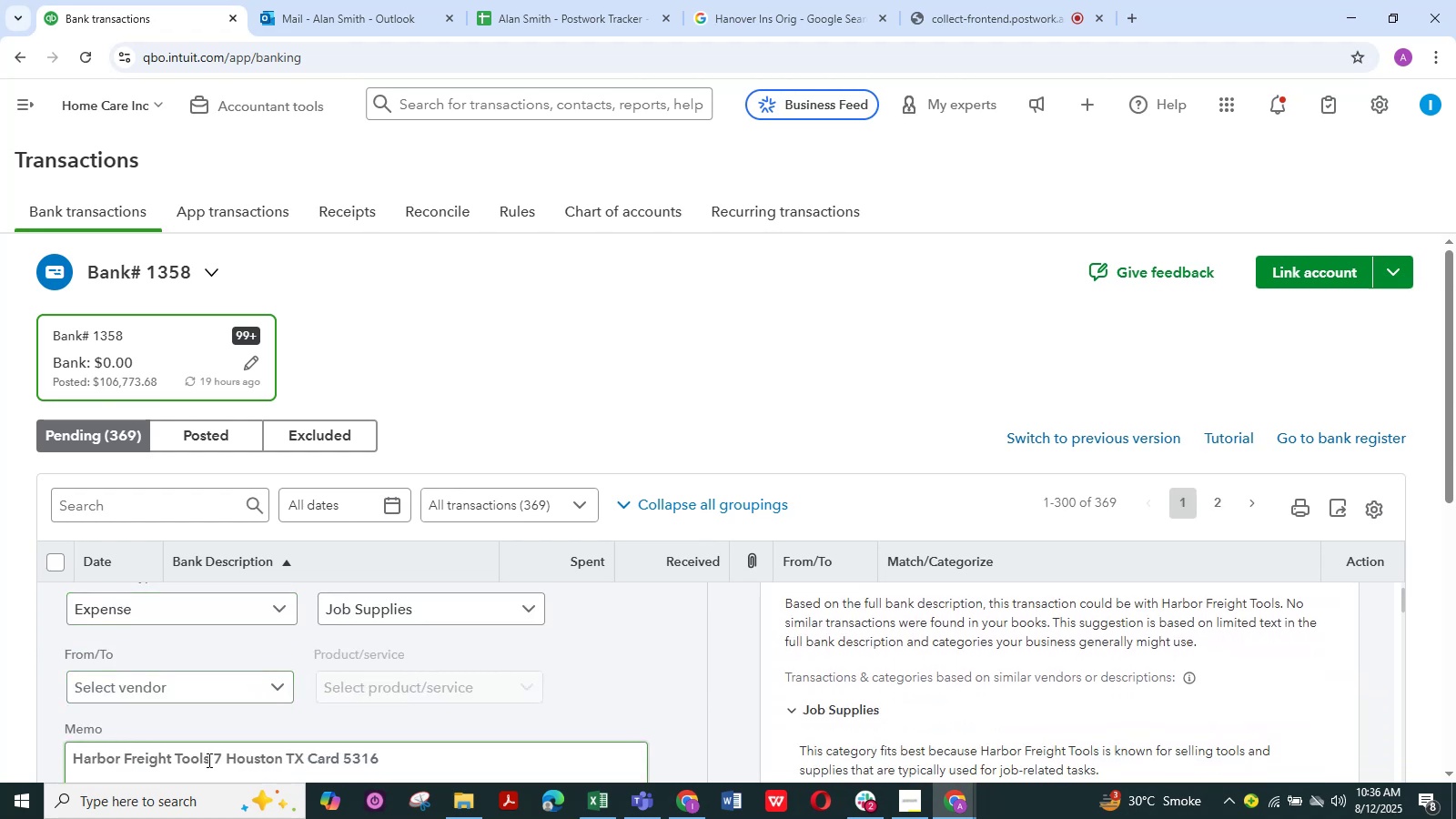 
left_click_drag(start_coordinate=[213, 758], to_coordinate=[71, 761])
 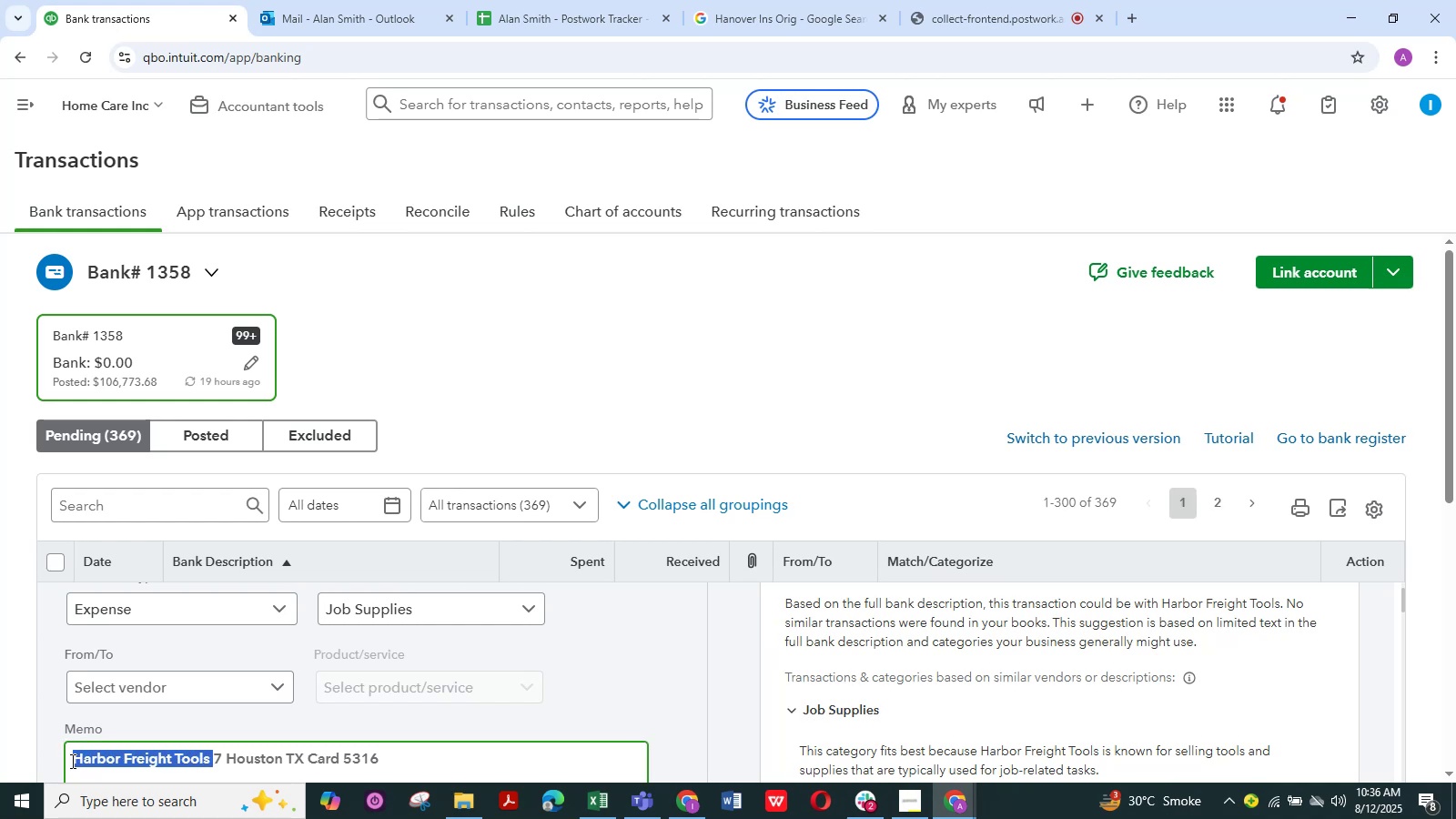 
hold_key(key=ControlLeft, duration=1.14)
 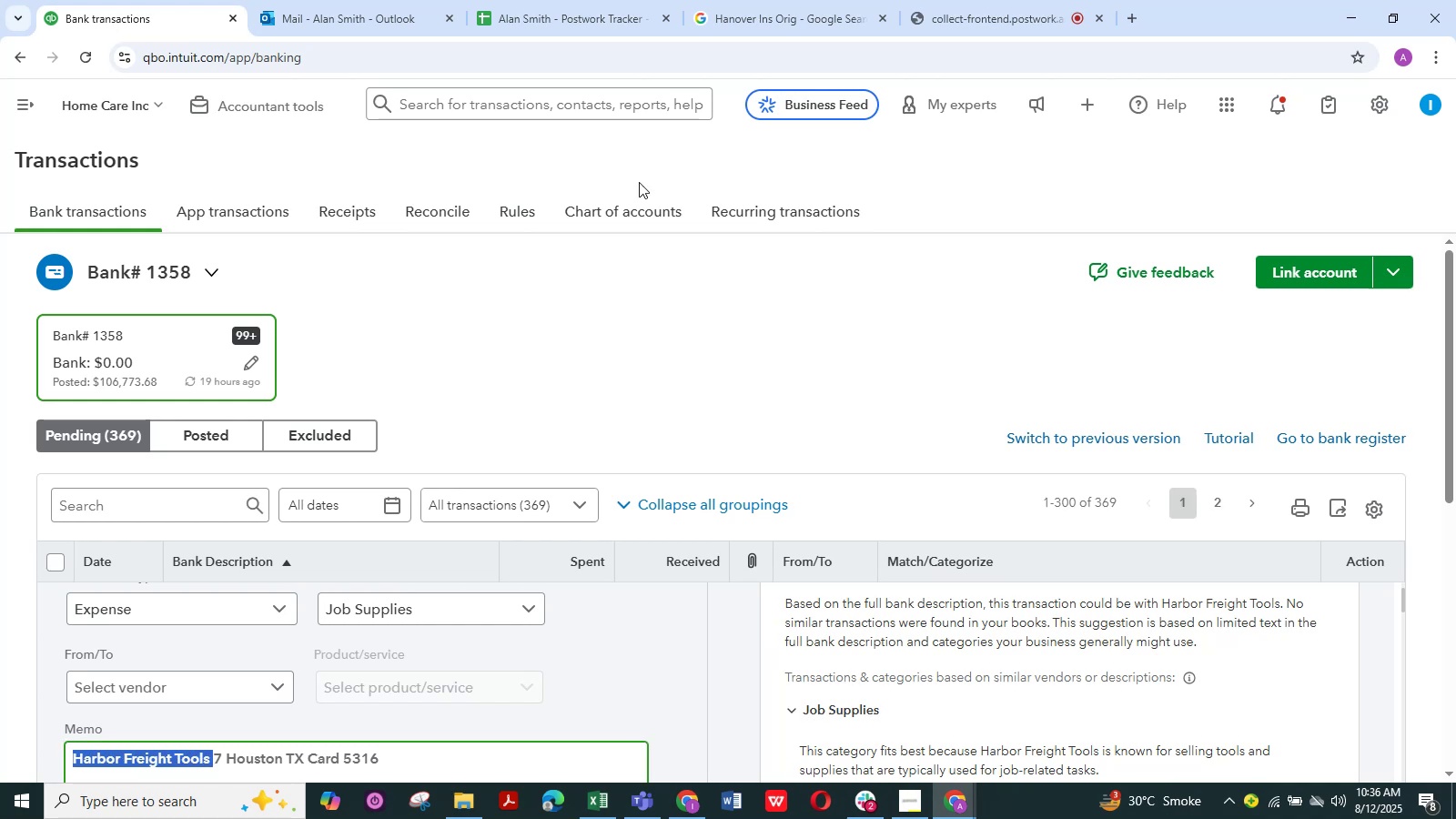 
hold_key(key=C, duration=0.42)
 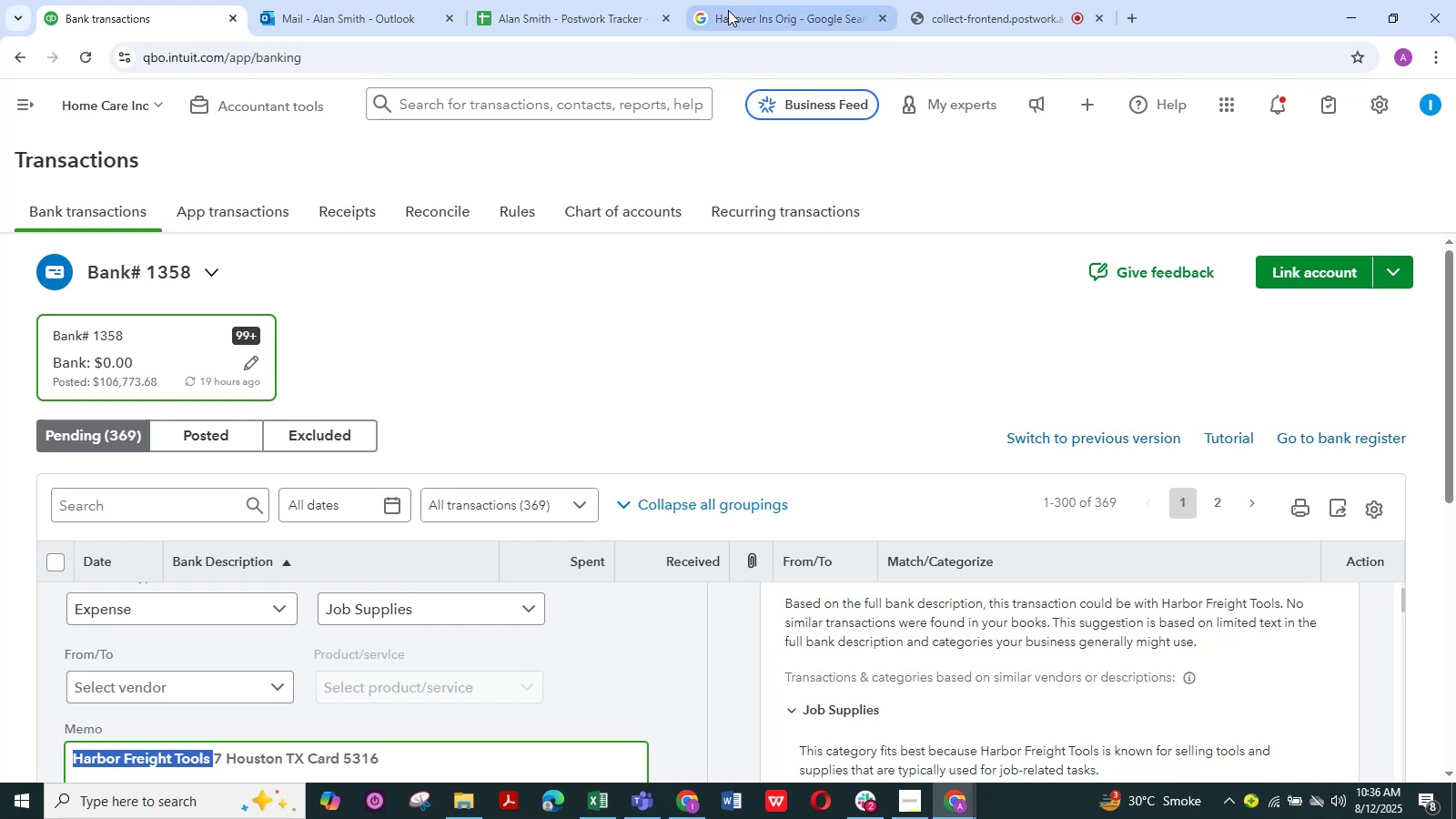 
left_click([736, 10])
 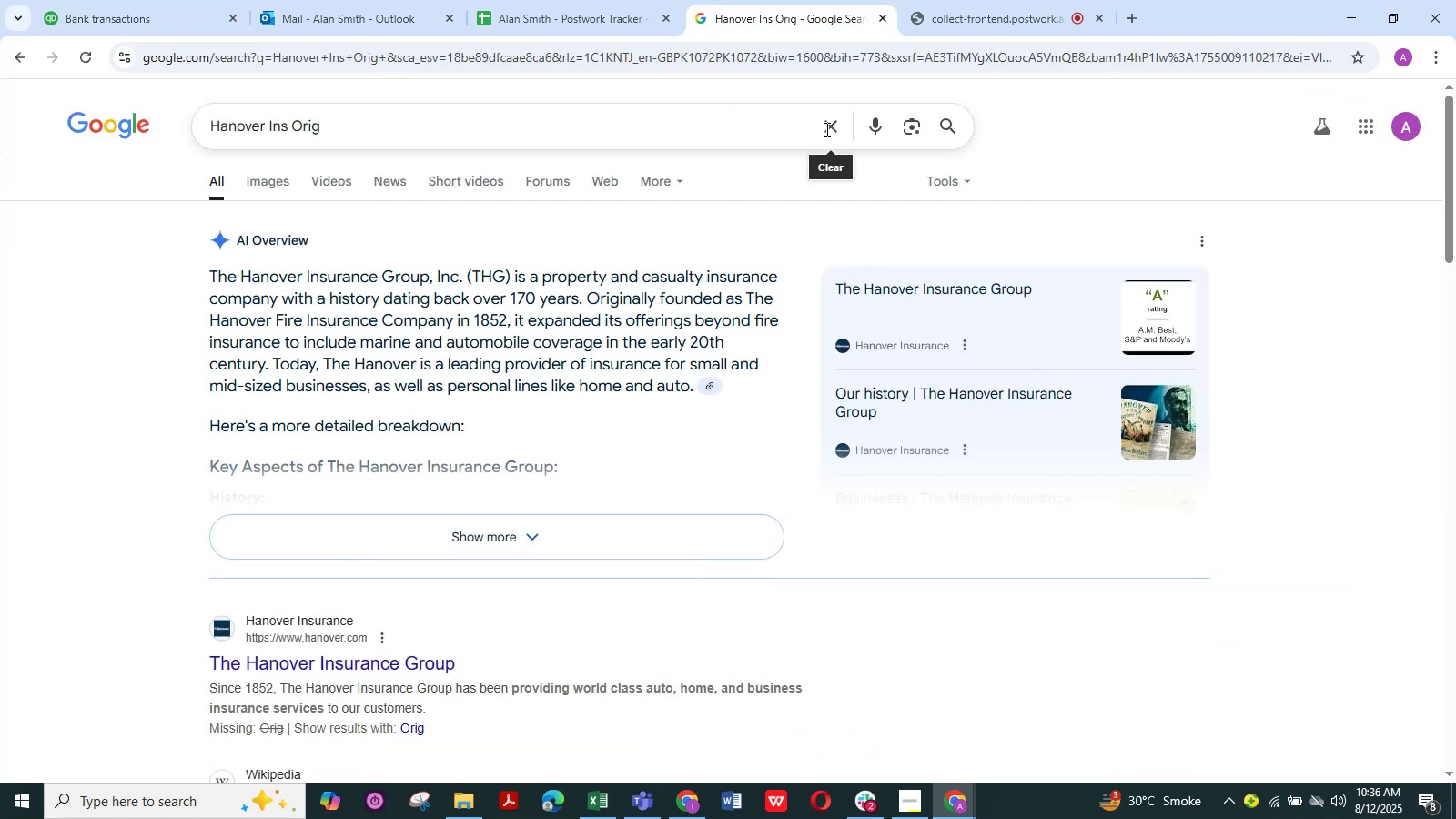 
double_click([796, 125])
 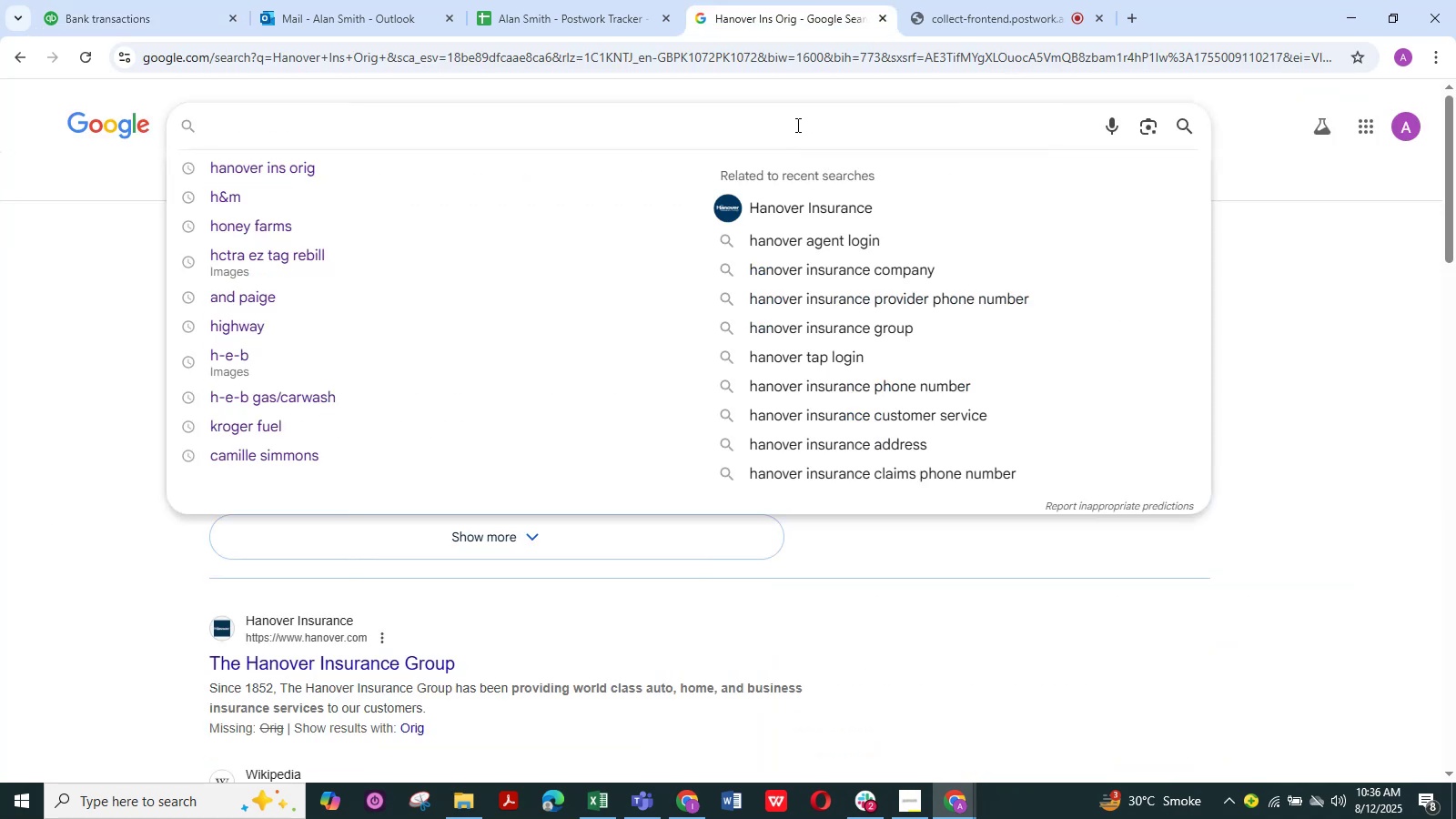 
hold_key(key=ControlLeft, duration=0.84)
 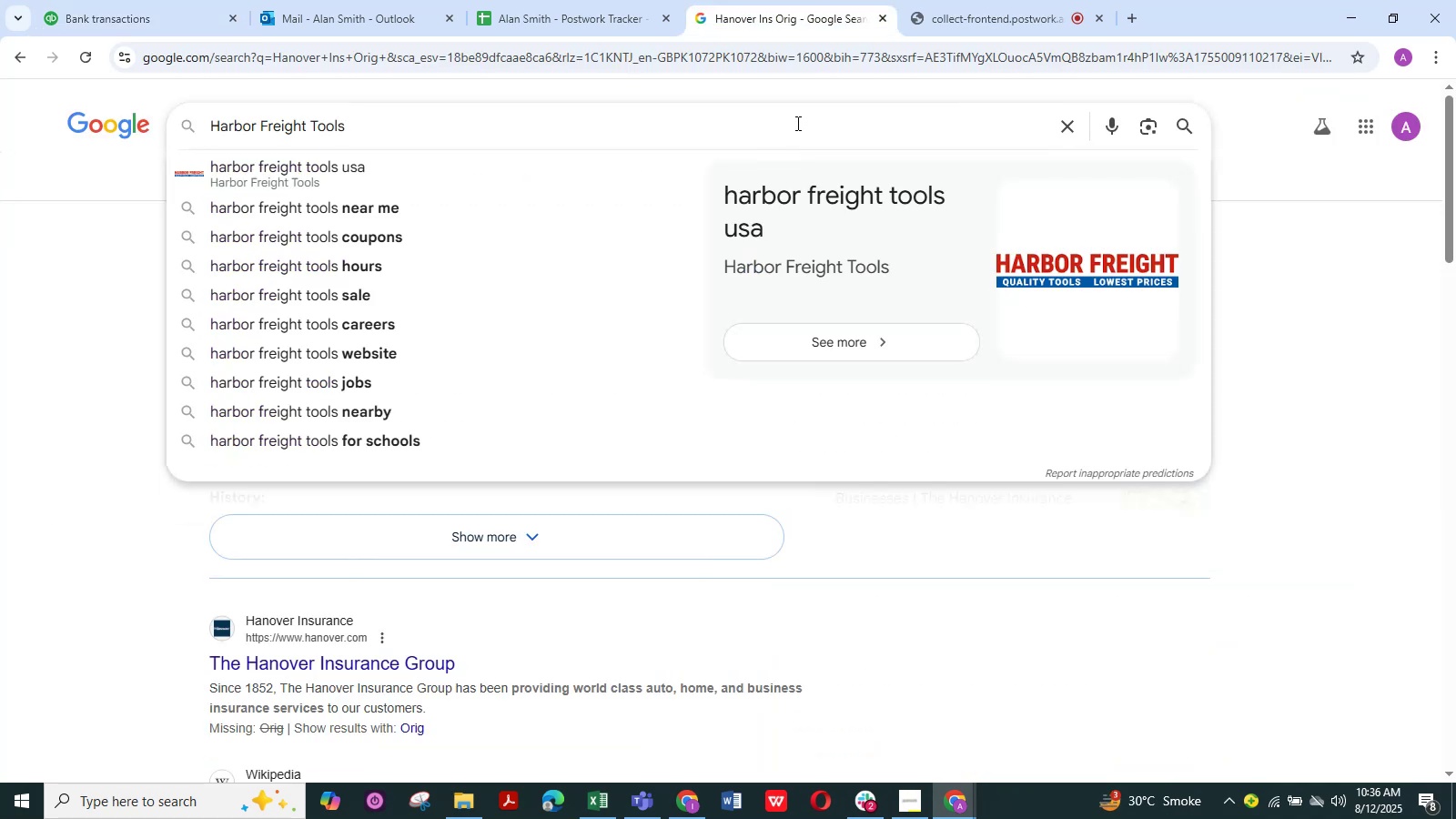 
hold_key(key=V, duration=0.32)
 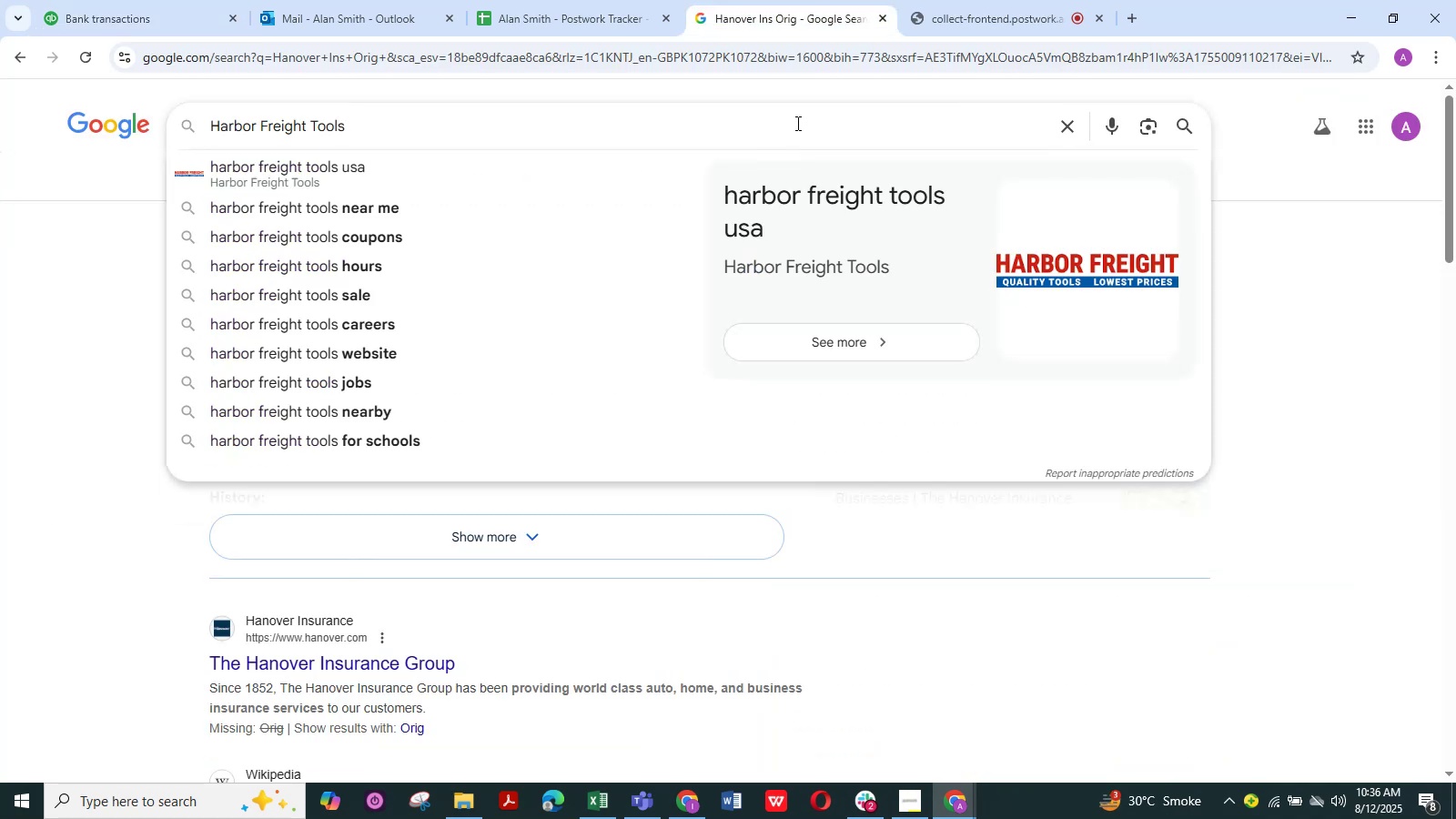 
key(NumpadEnter)
 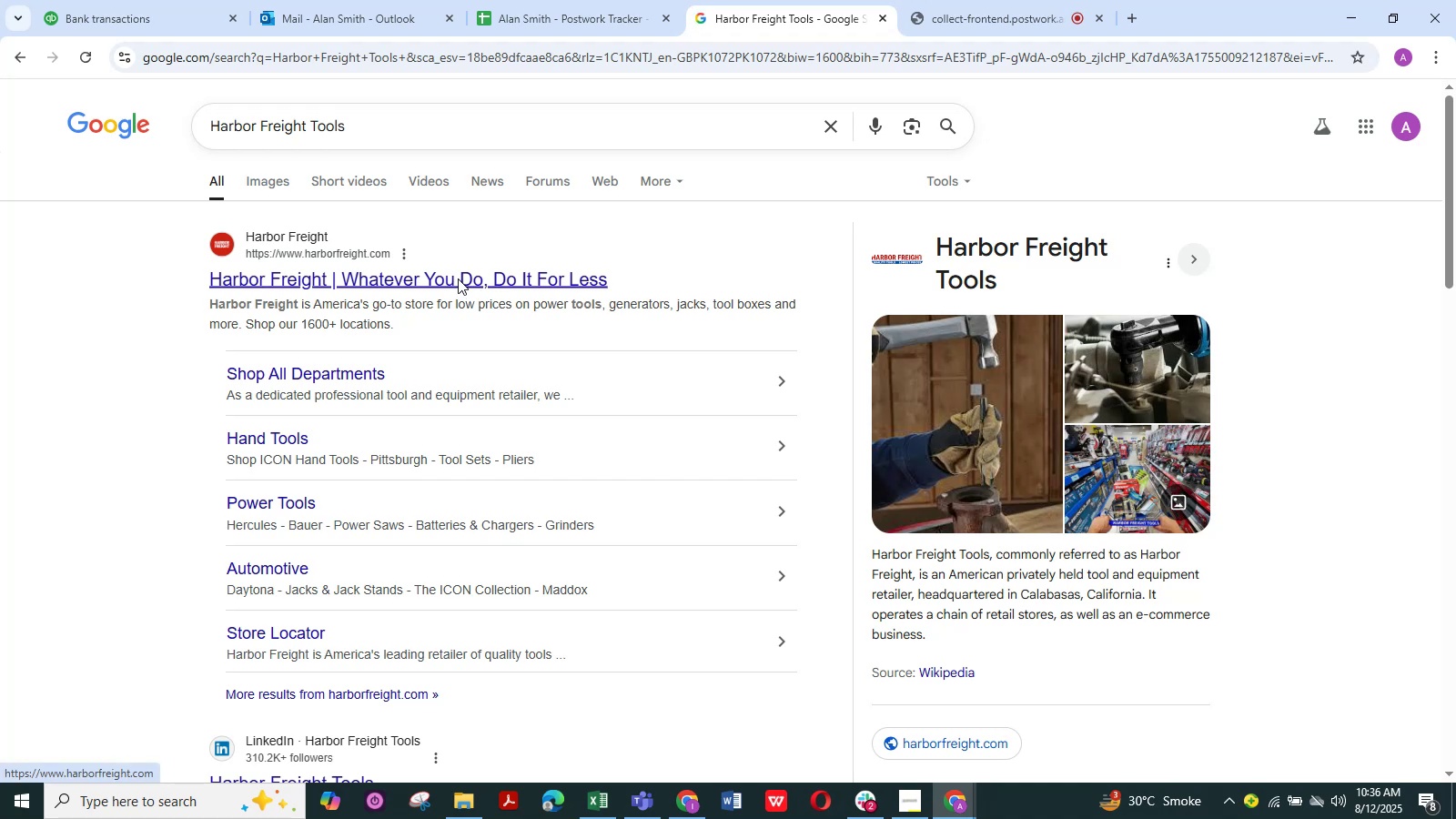 
wait(10.19)
 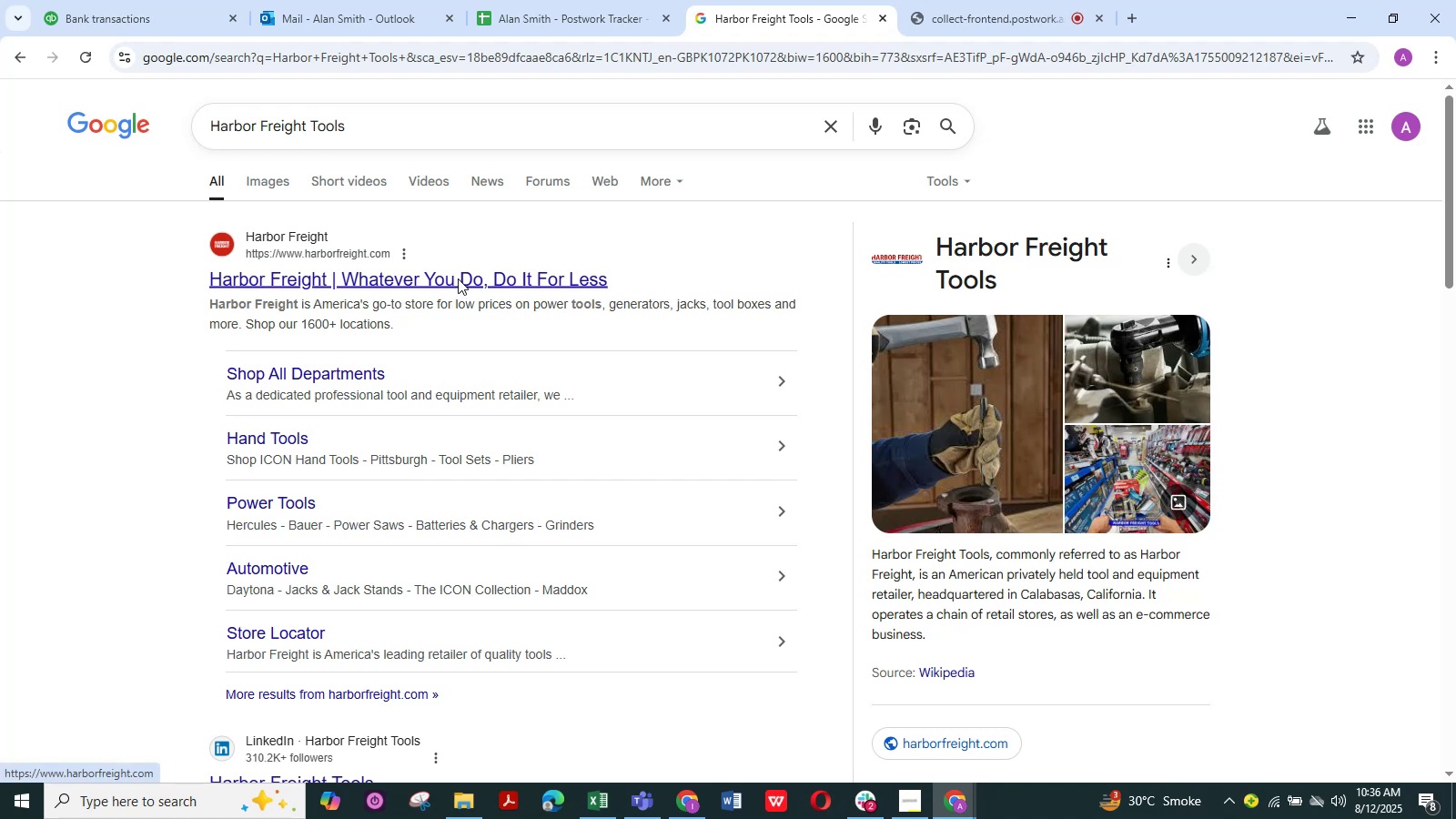 
scroll: coordinate [393, 385], scroll_direction: down, amount: 1.0
 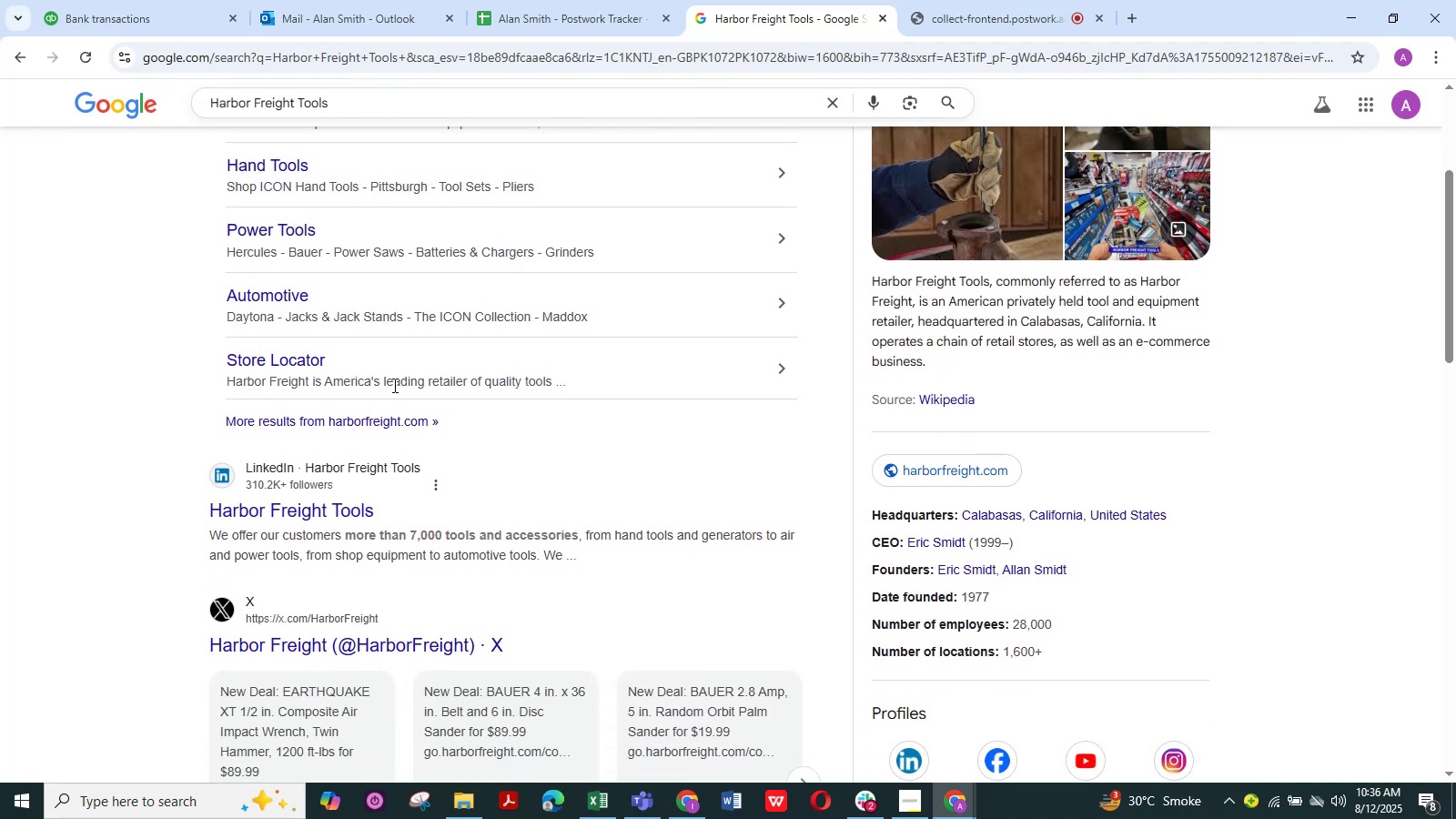 
scroll: coordinate [393, 385], scroll_direction: up, amount: 2.0
 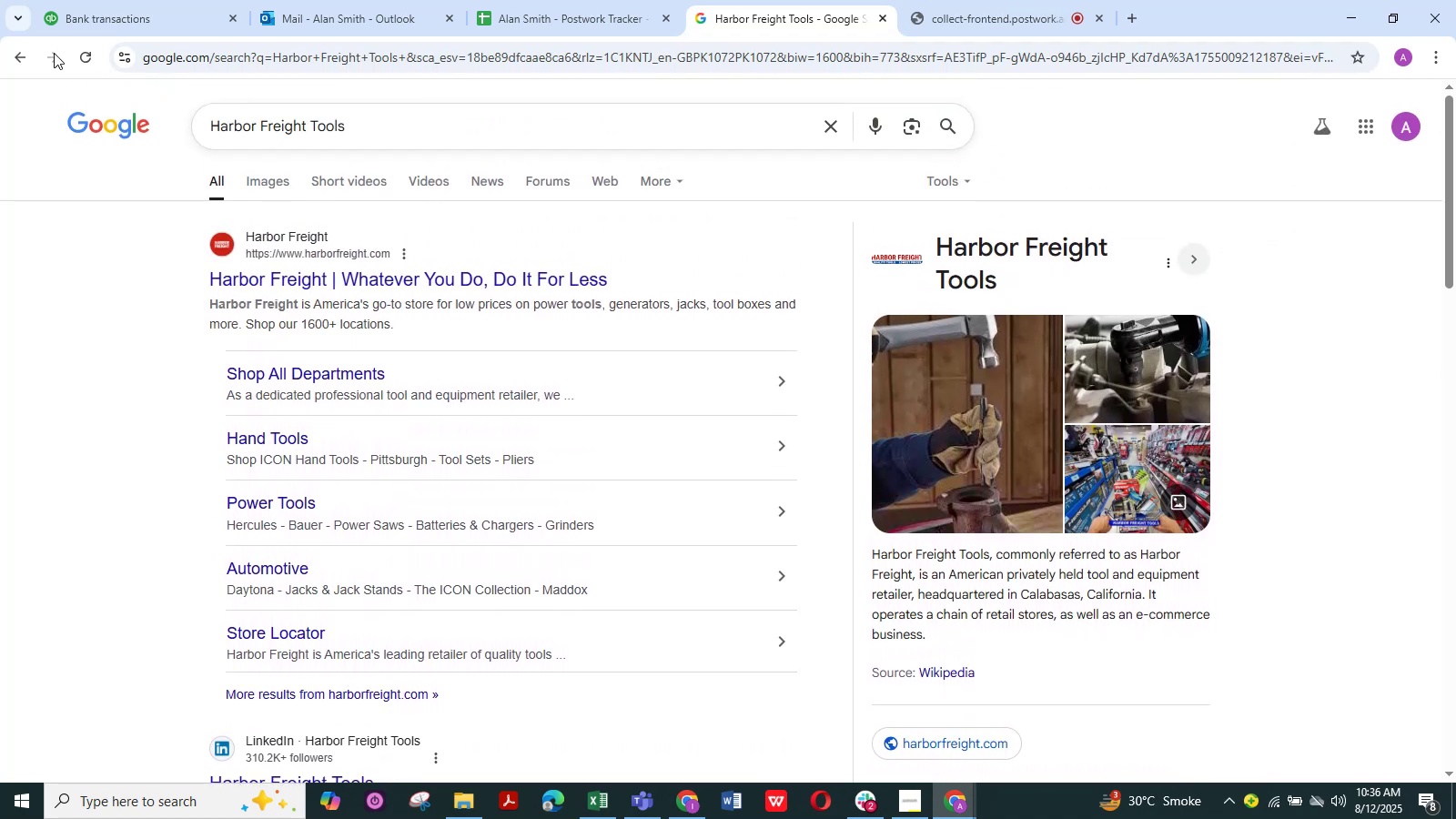 
left_click([113, 11])
 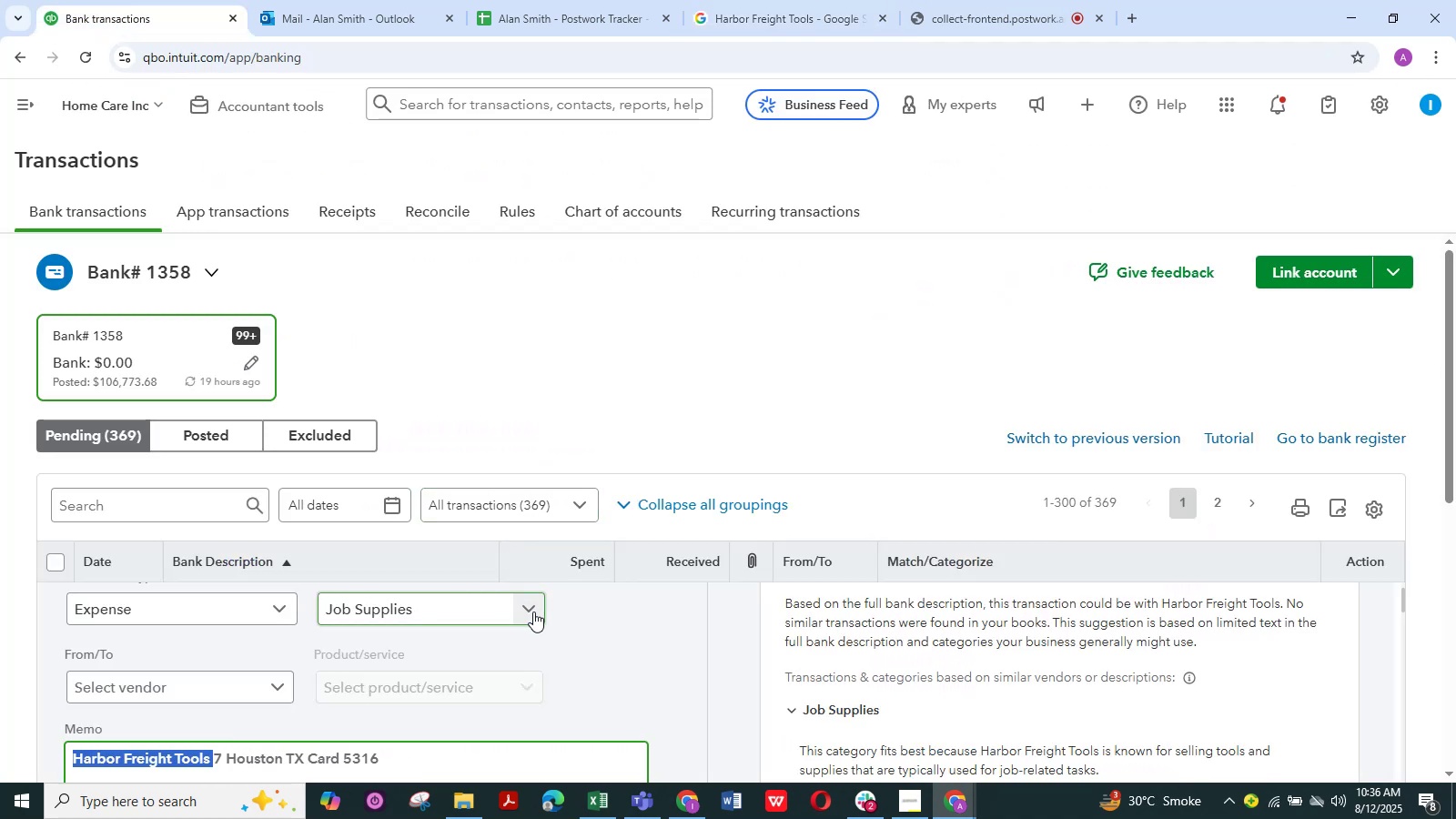 
left_click([530, 609])
 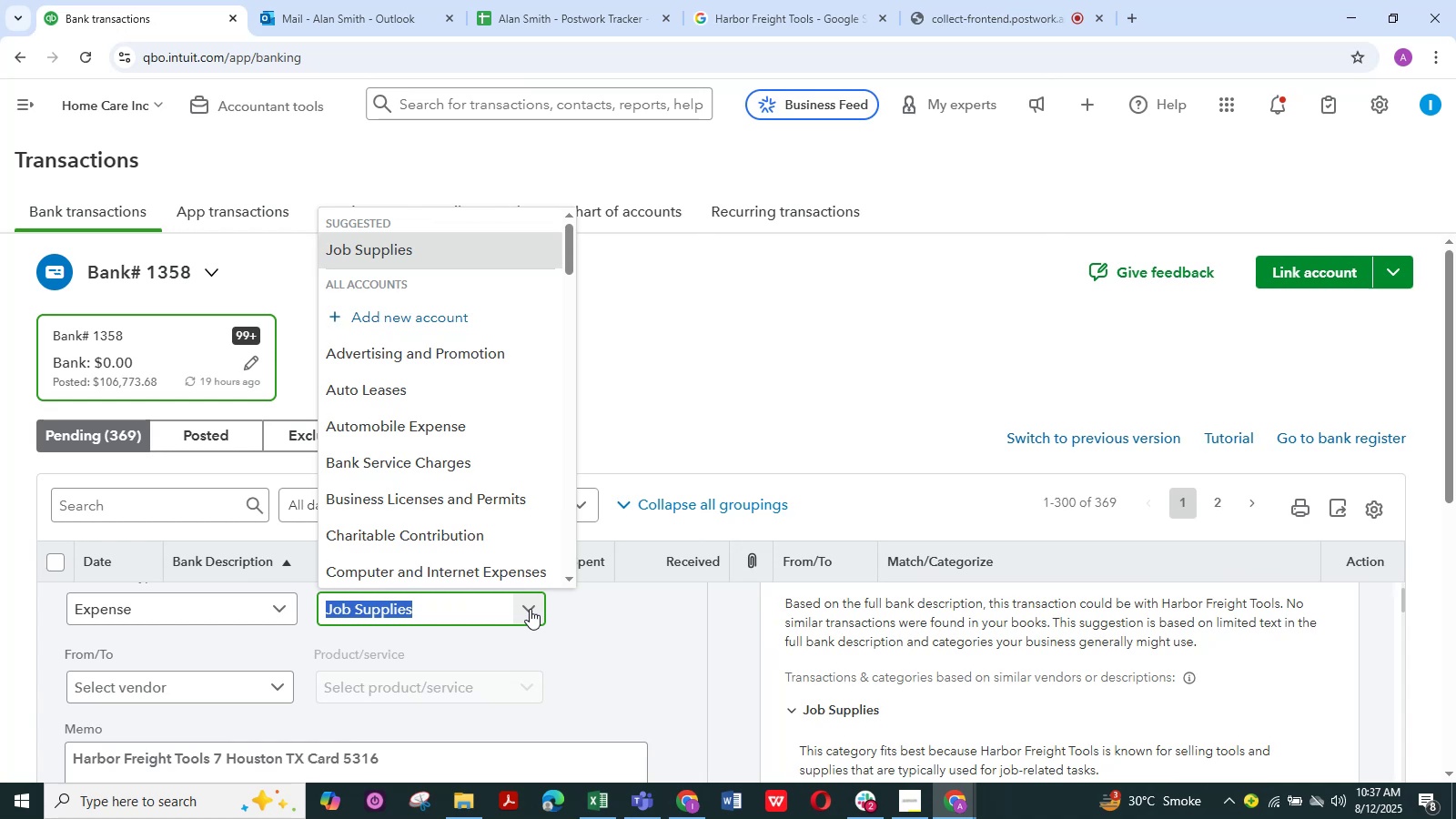 
scroll: coordinate [482, 511], scroll_direction: down, amount: 9.0
 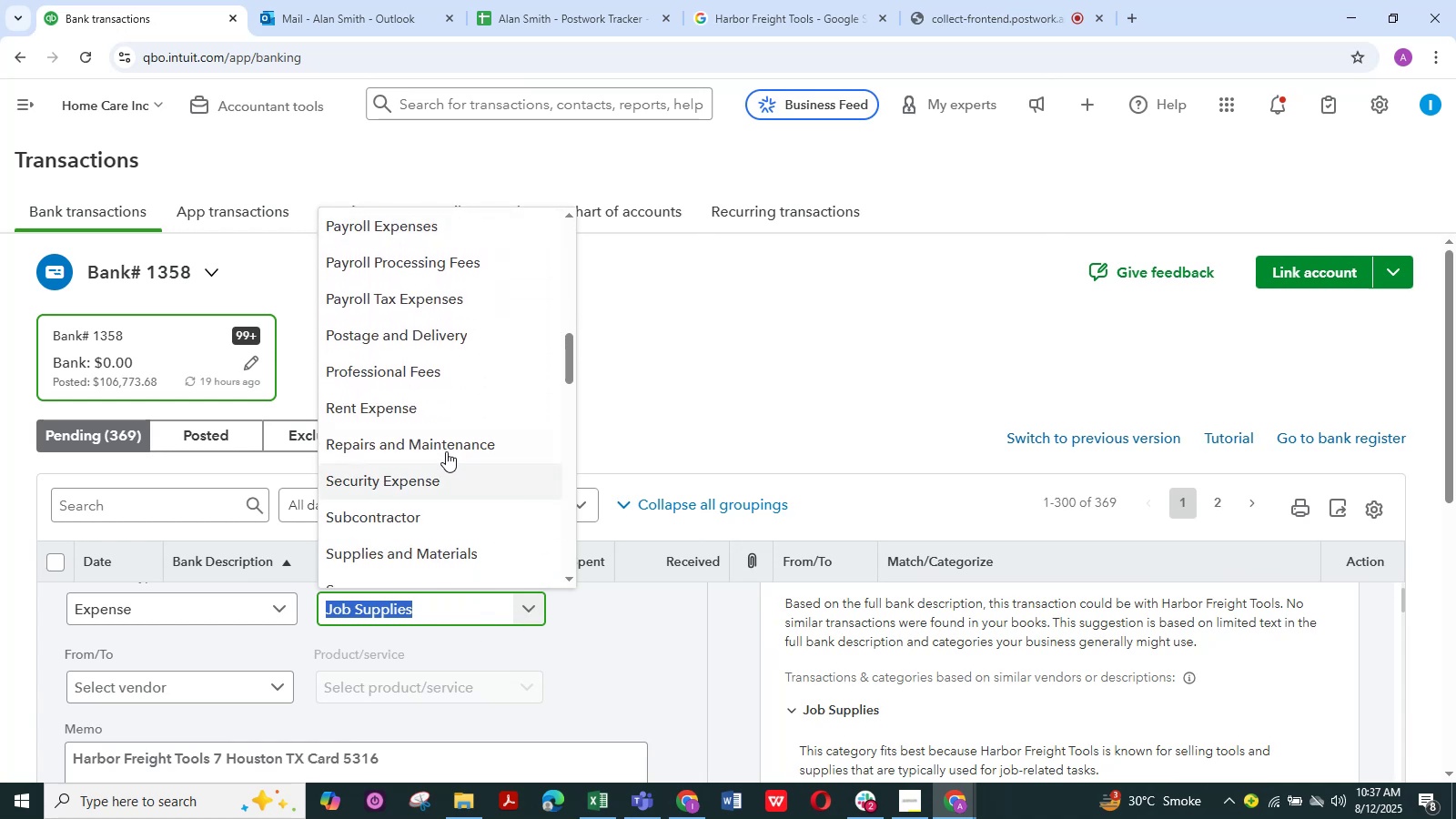 
left_click([447, 450])
 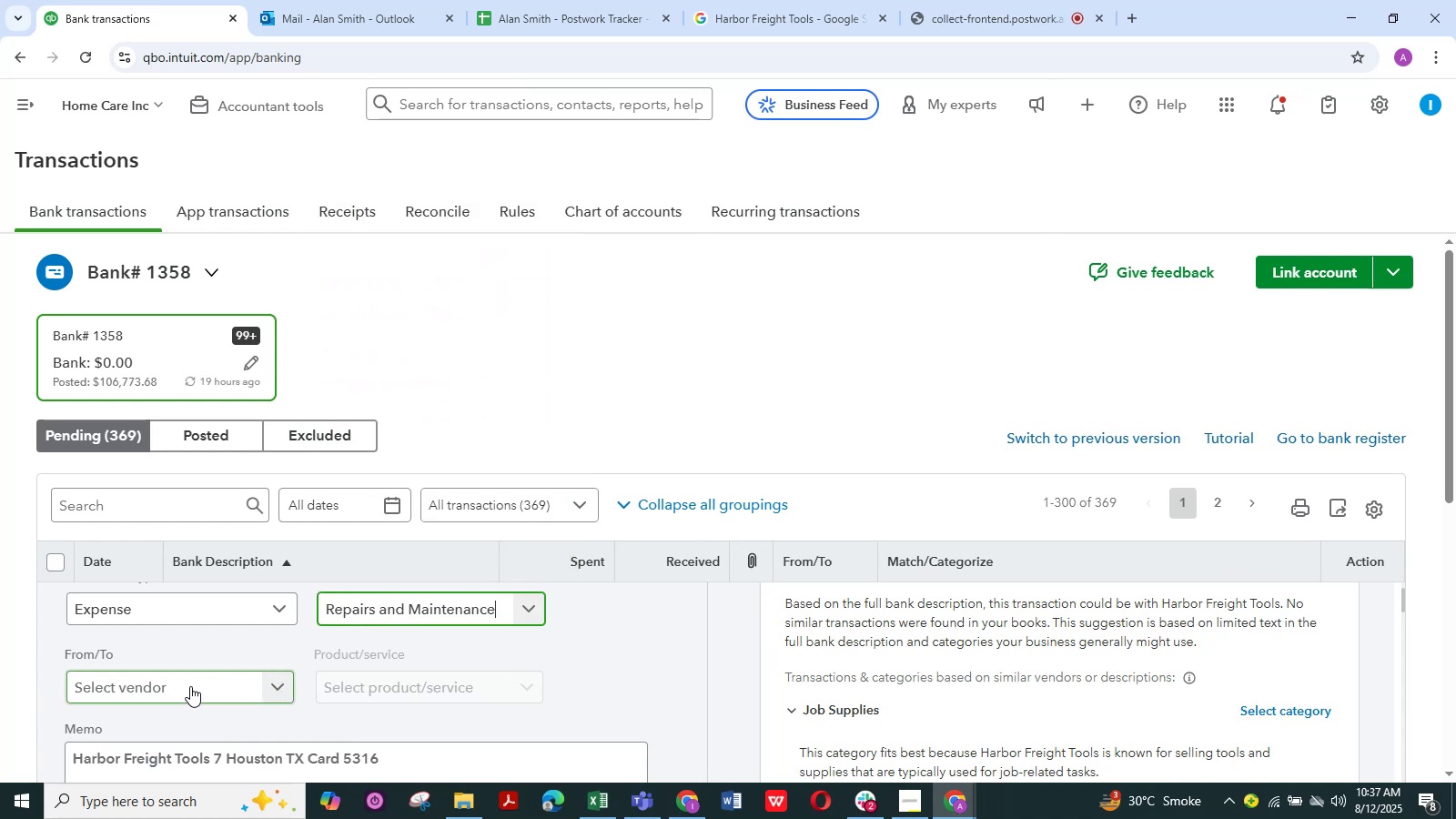 
left_click([190, 686])
 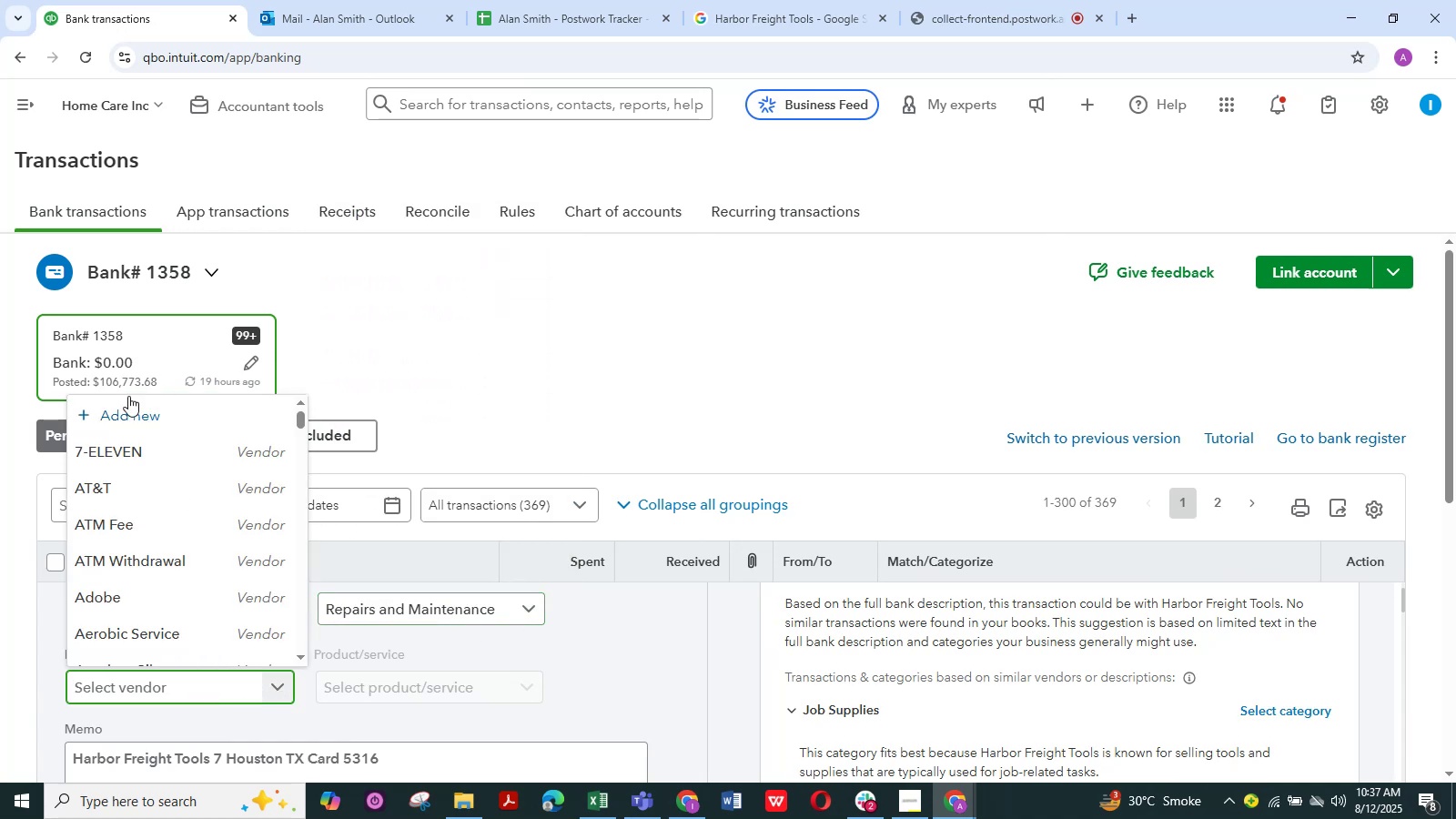 
left_click([128, 412])
 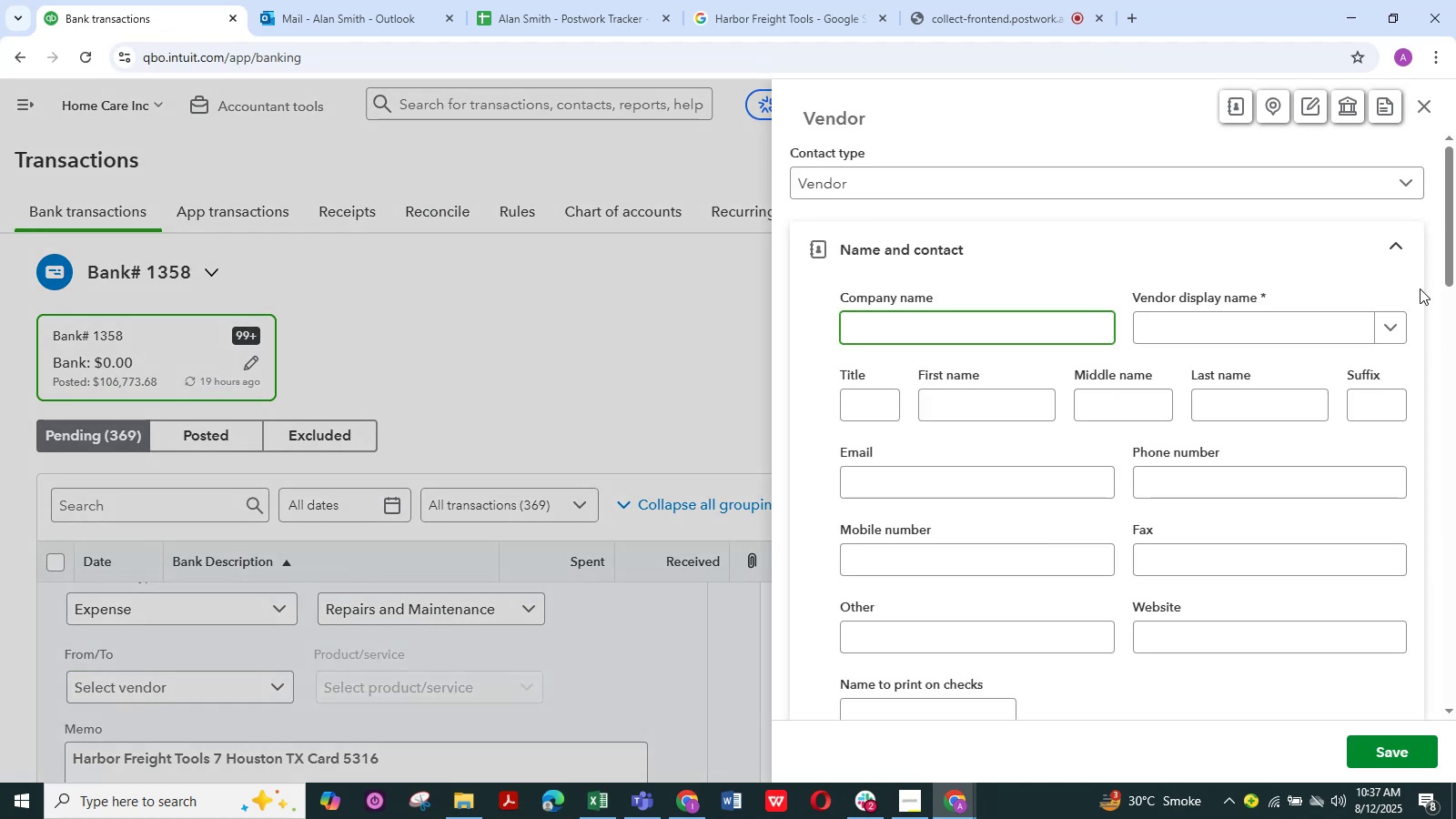 
left_click([1262, 322])
 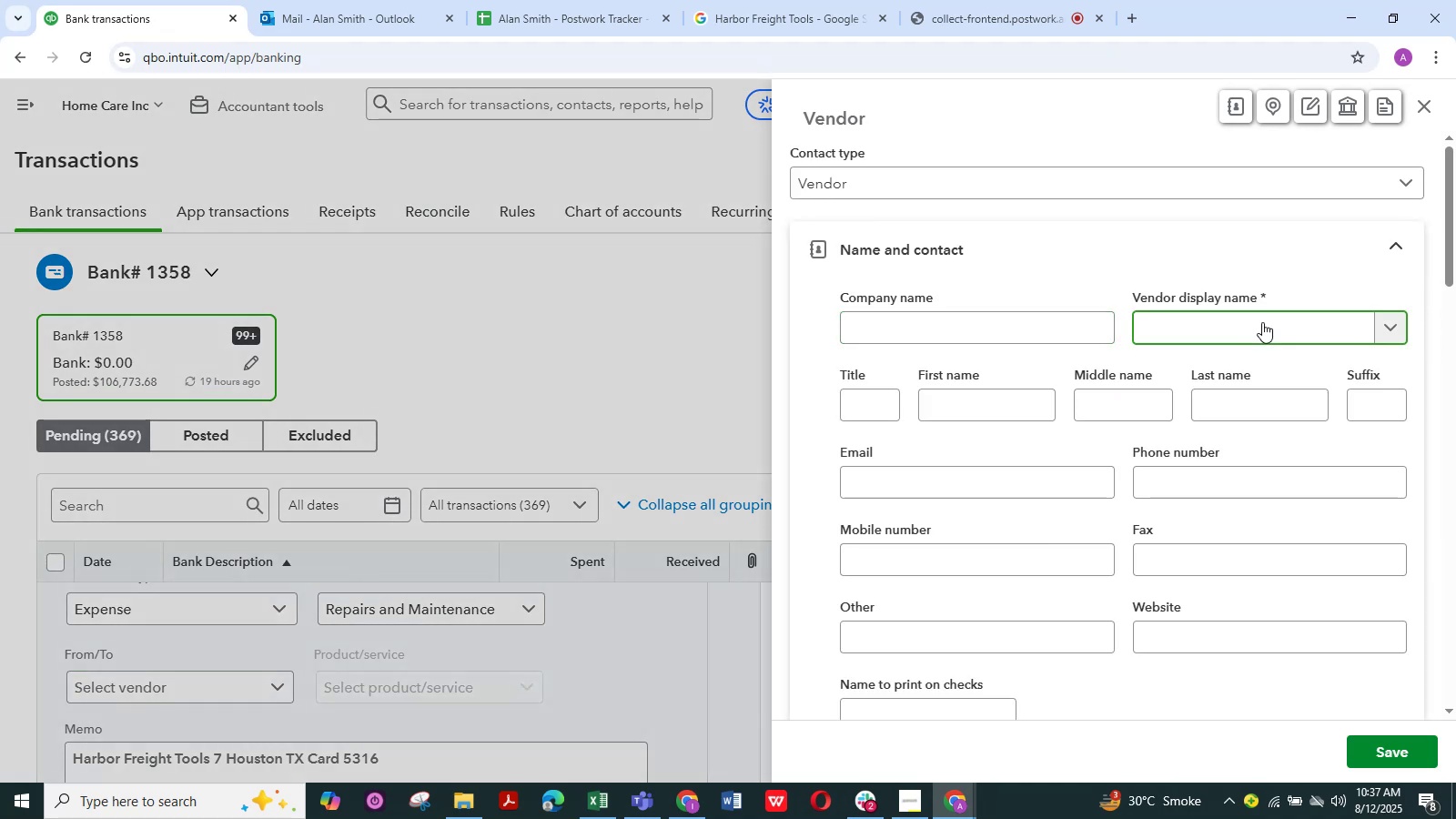 
key(Control+V)
 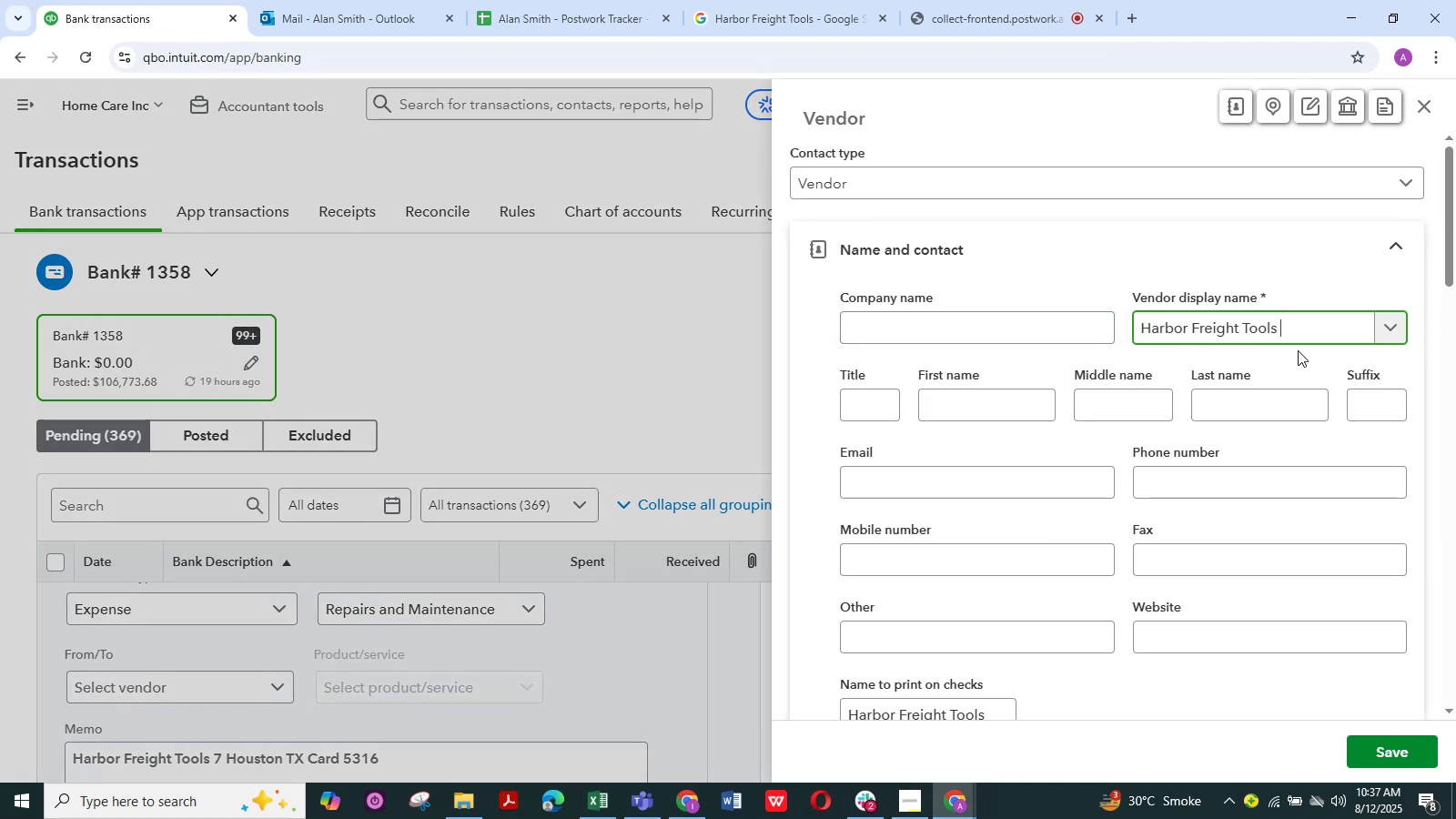 
key(Backspace)
 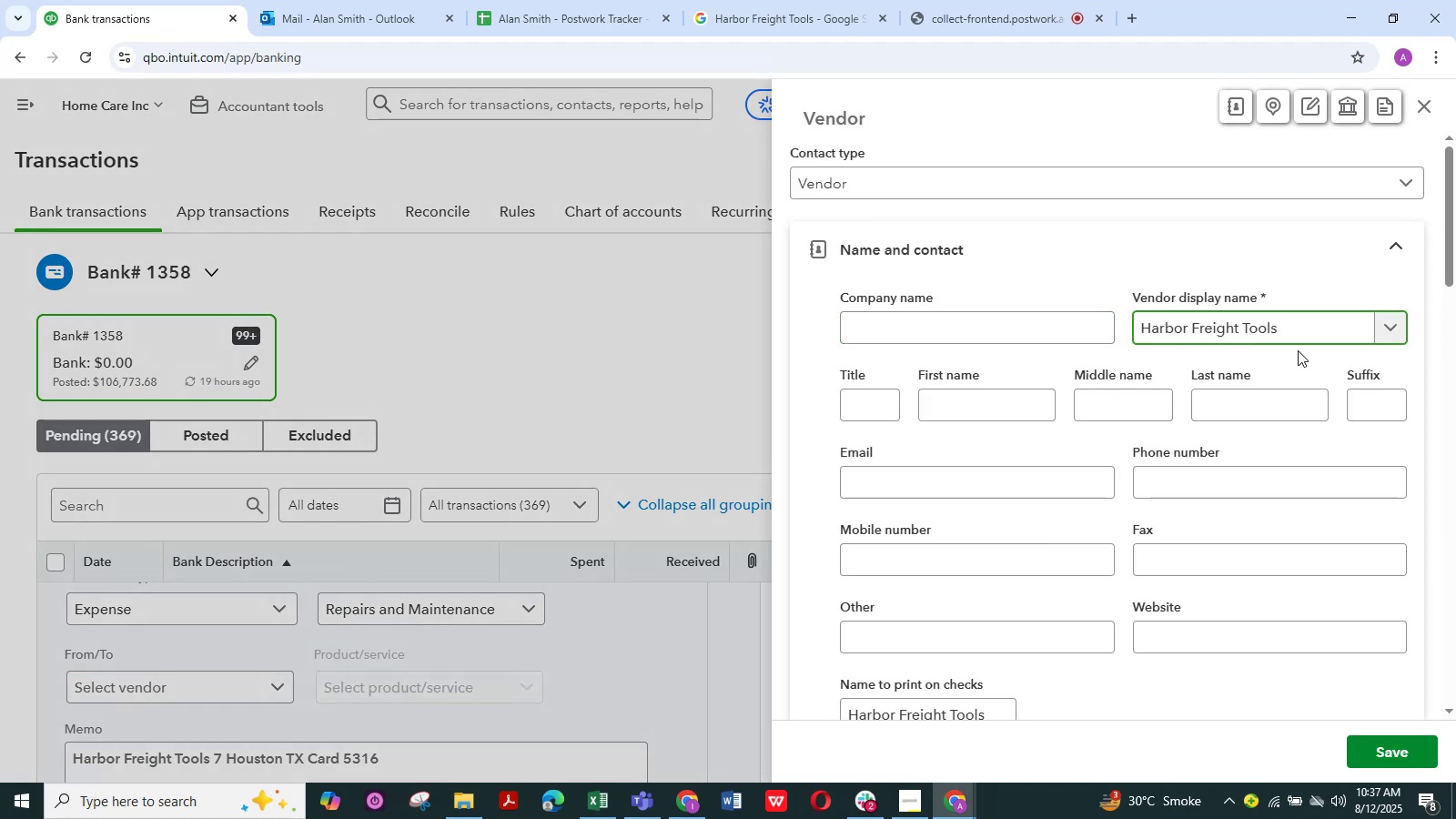 
key(Backspace)
 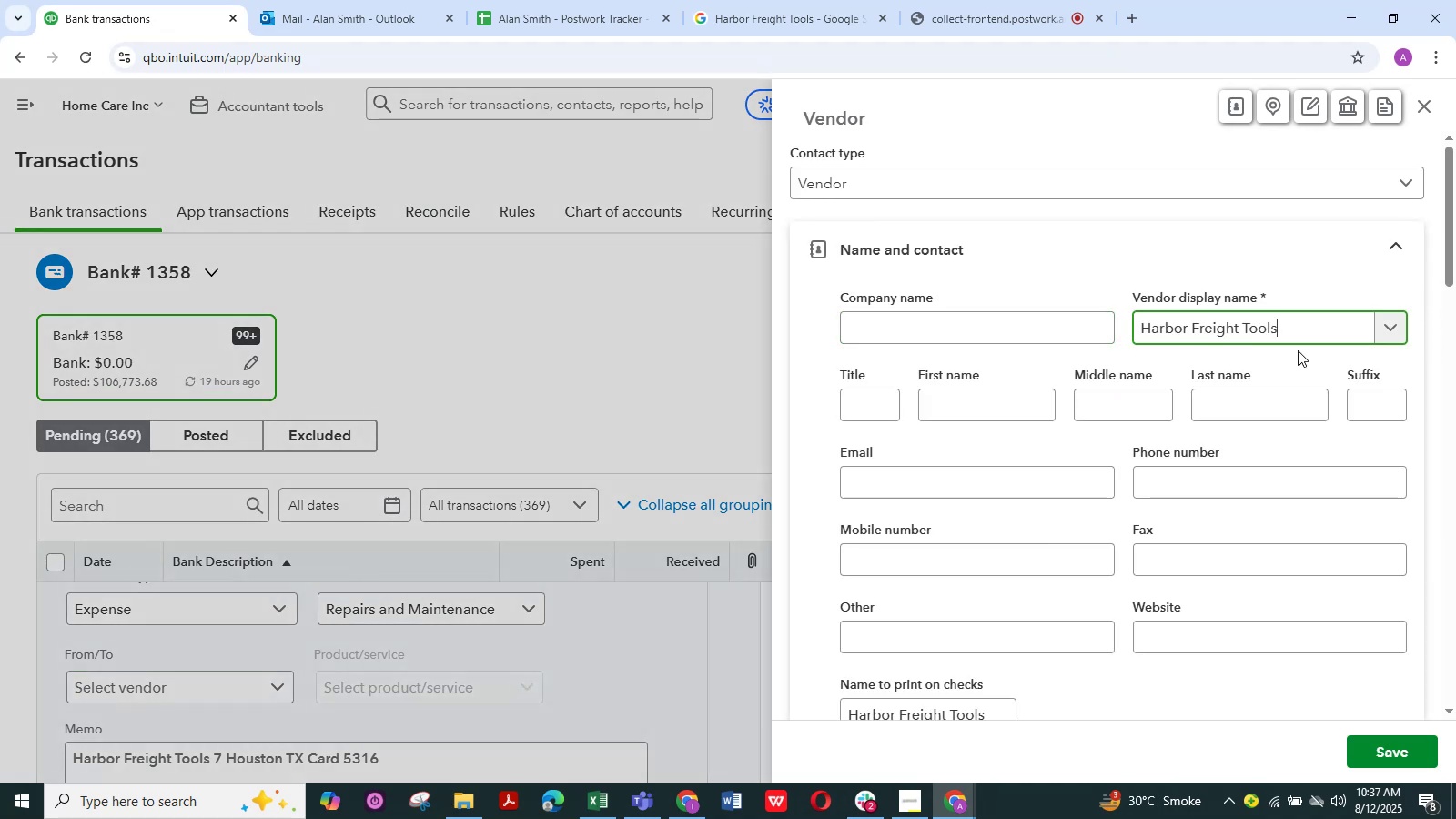 
key(Backspace)
 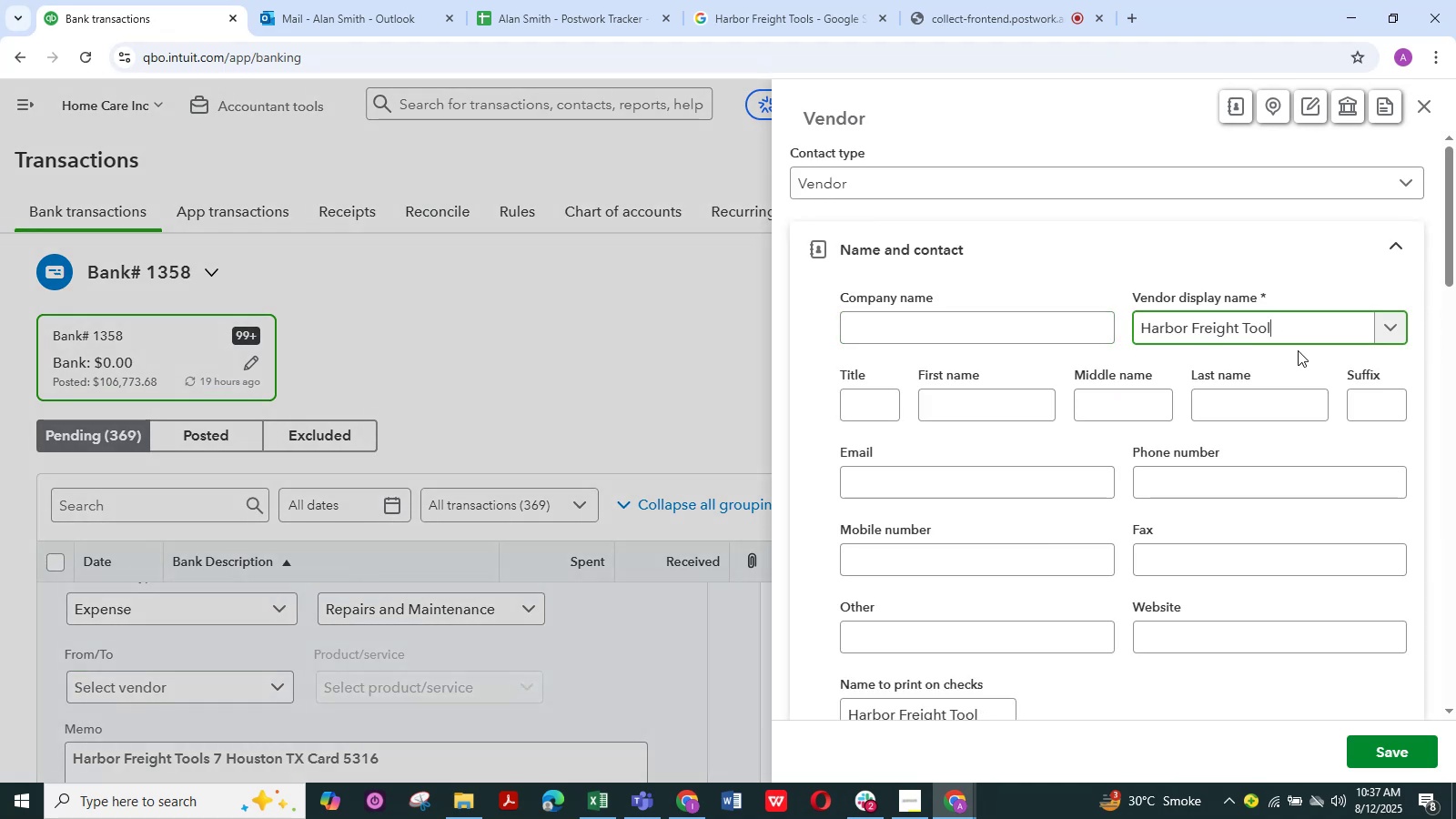 
key(Backspace)
 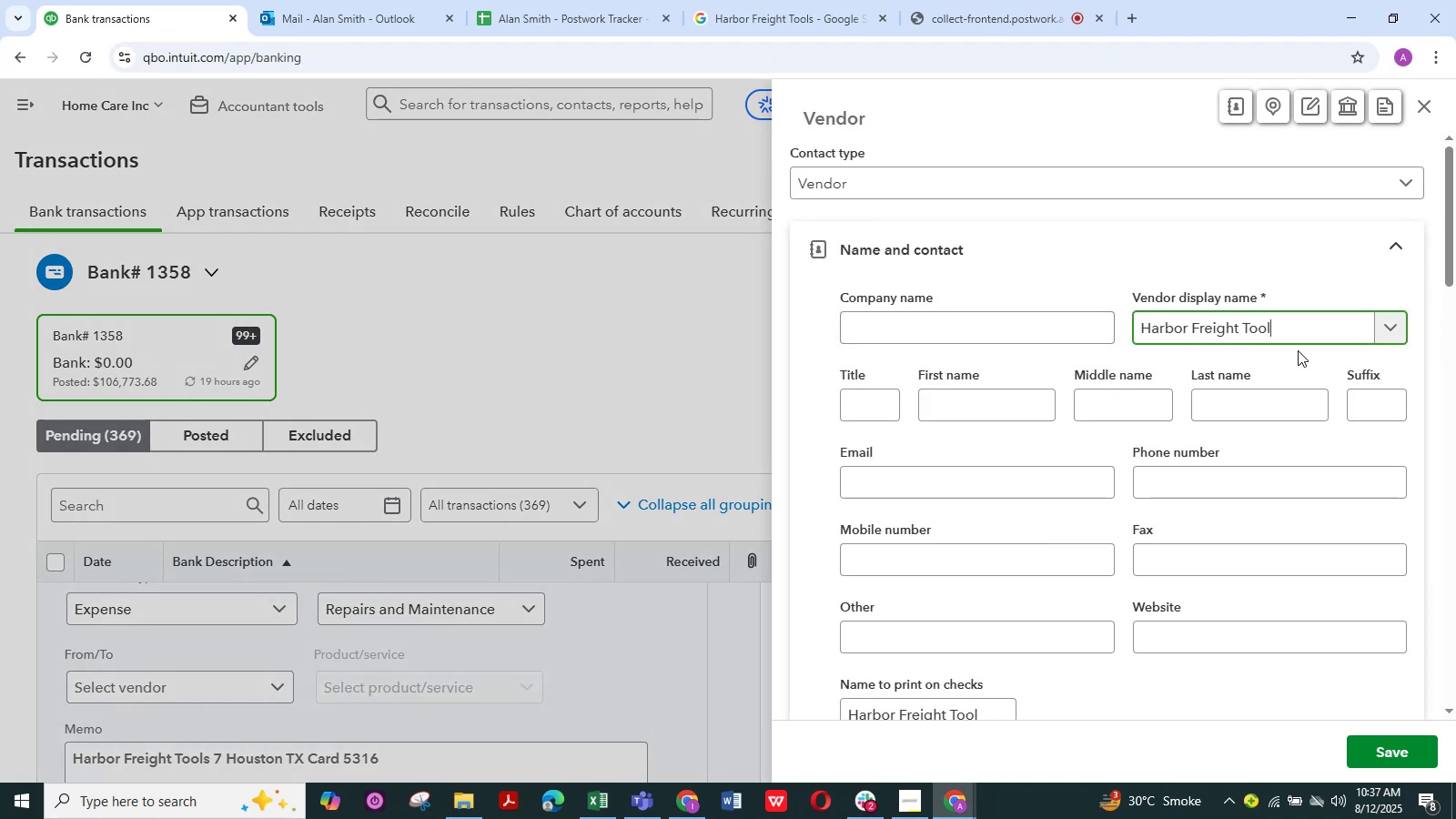 
key(Backspace)
 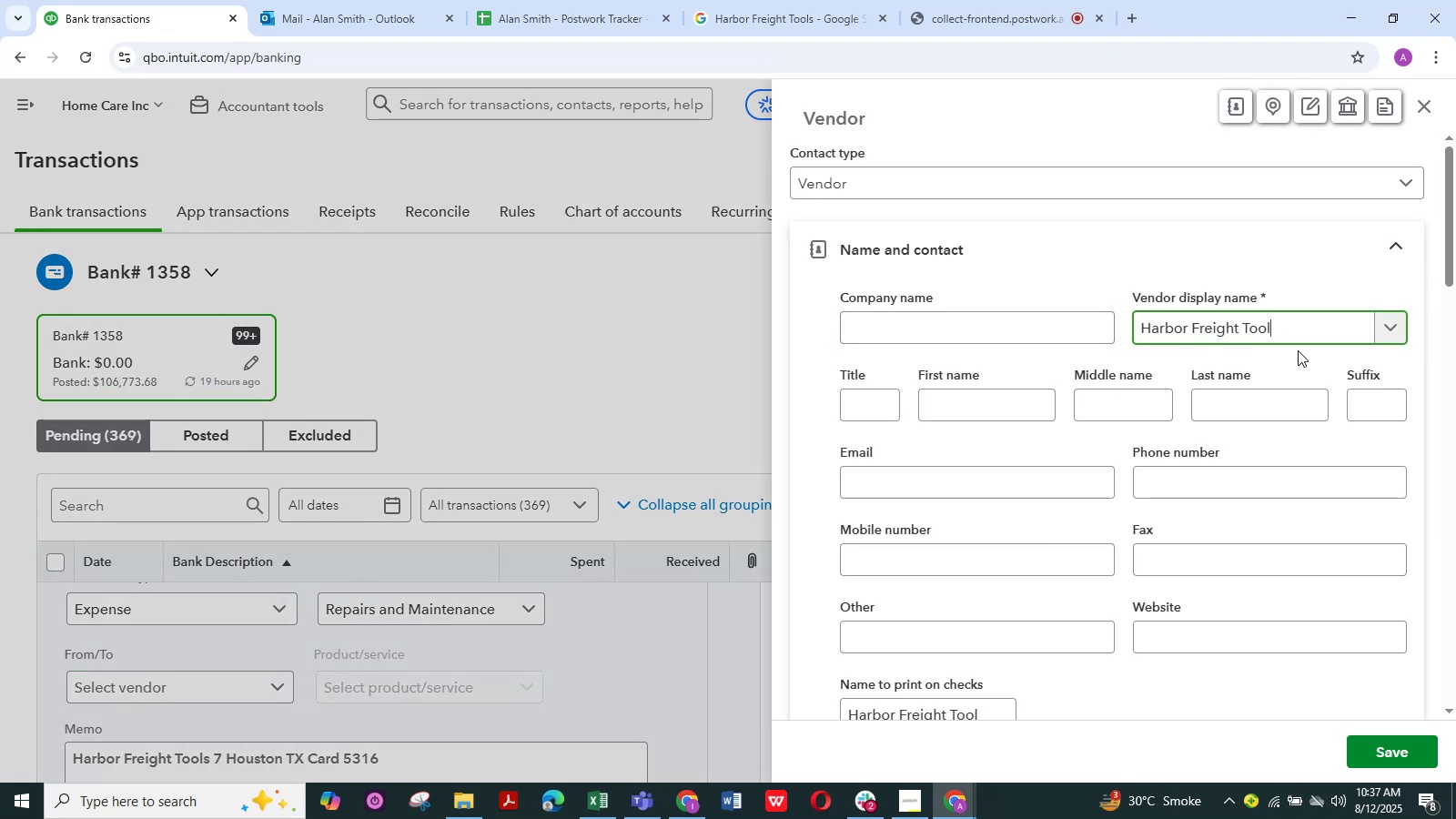 
key(Backspace)
 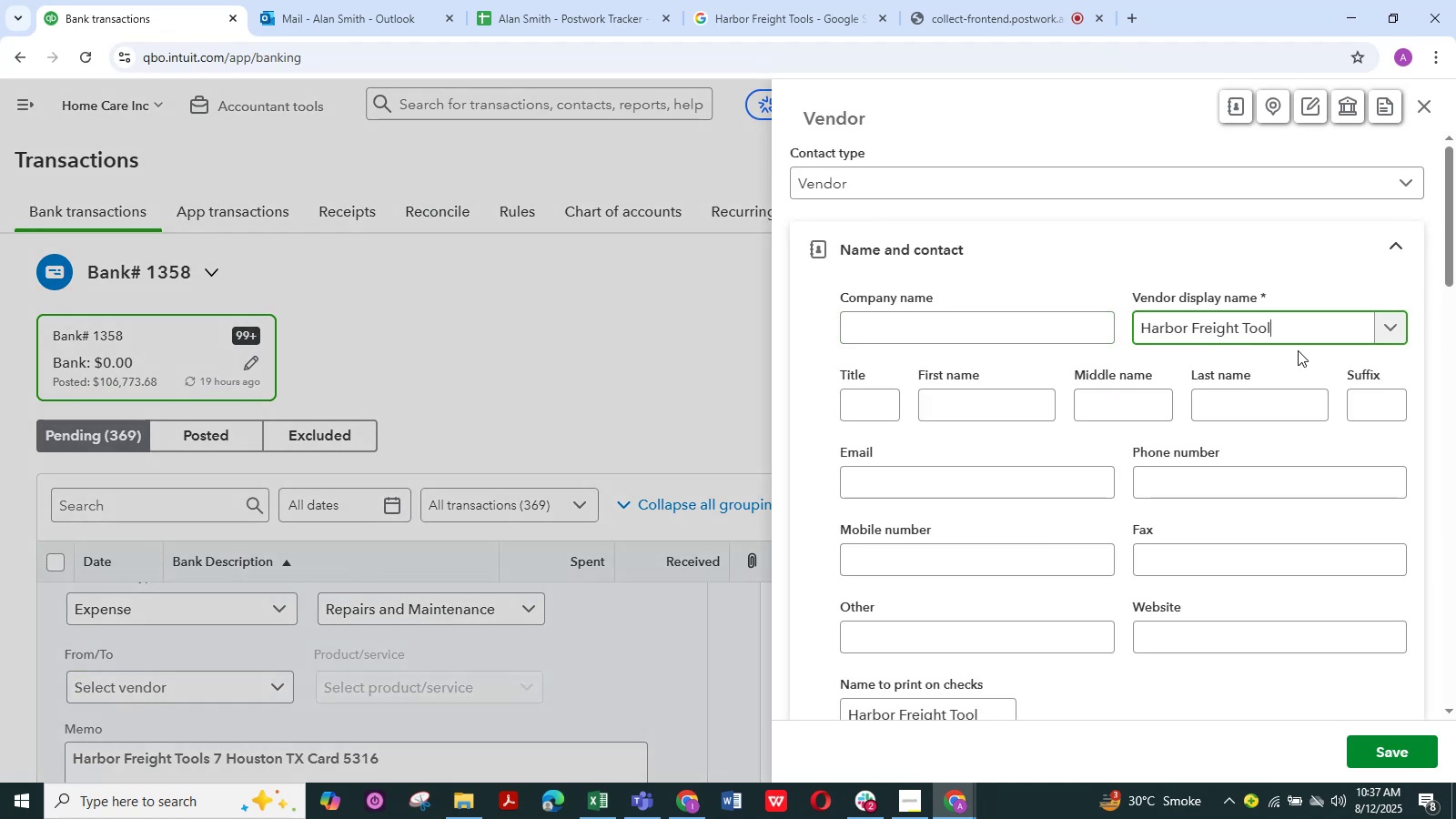 
key(Backspace)
 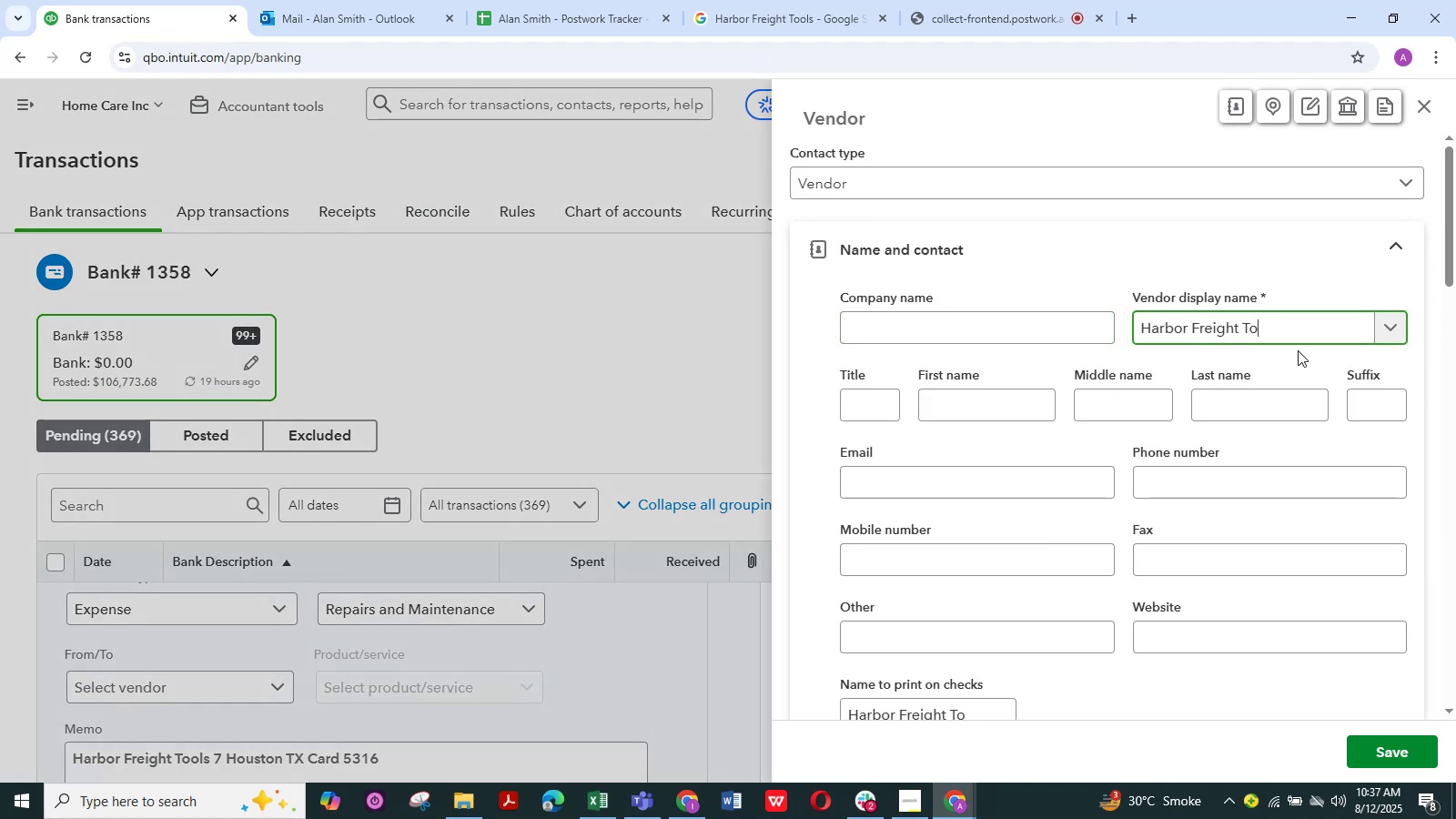 
key(Backspace)
 